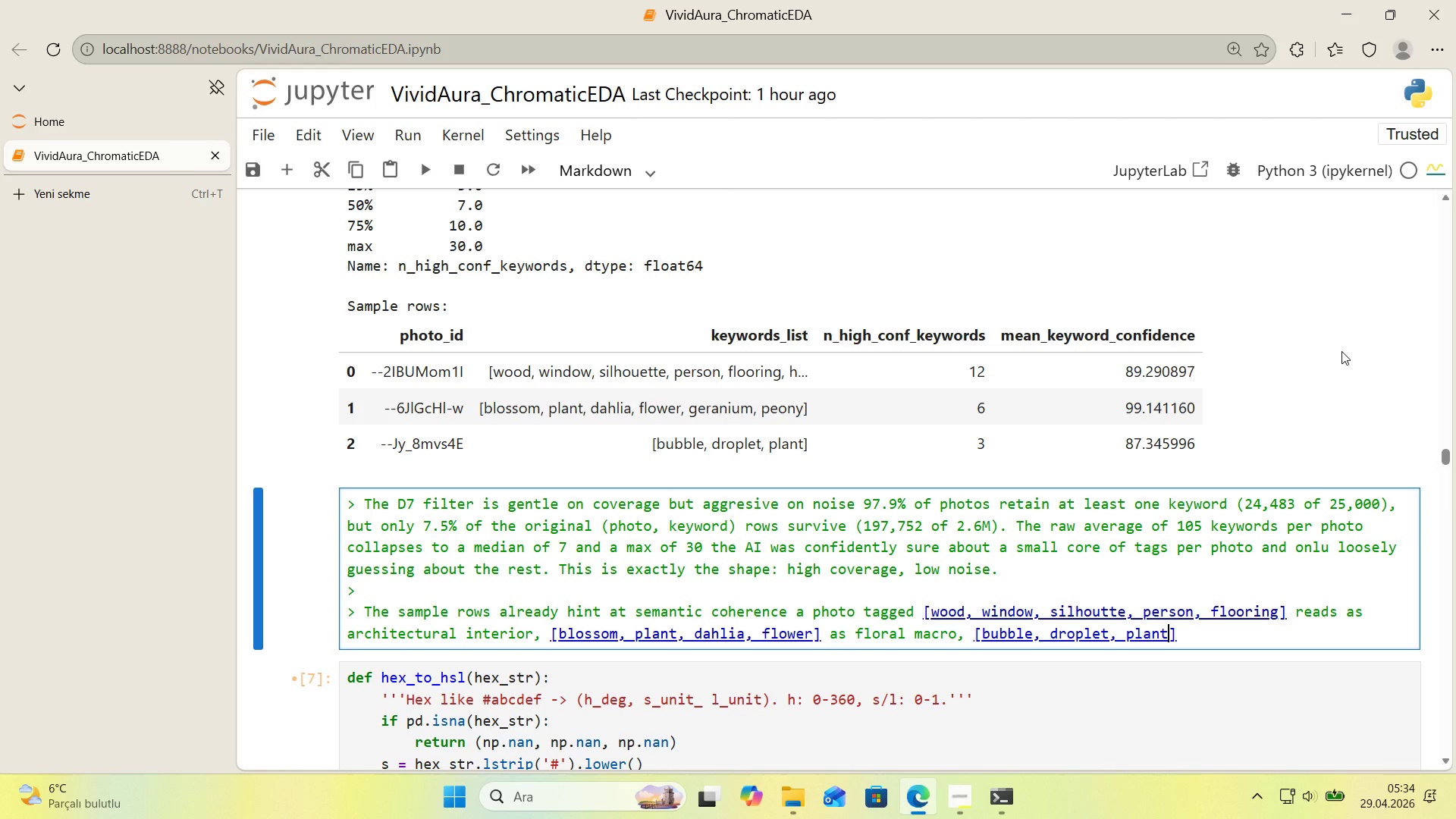 
key(ArrowRight)
 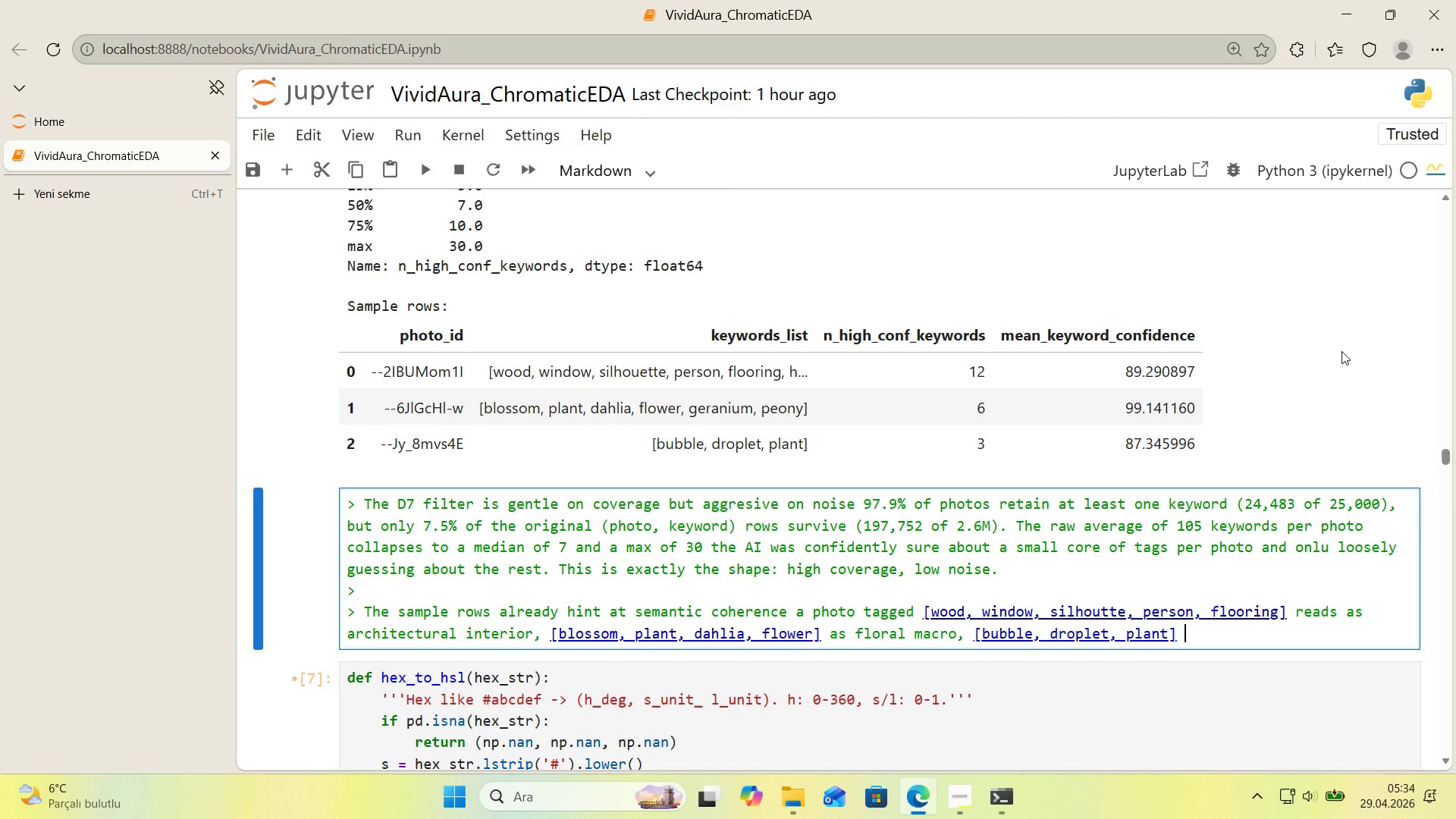 
type( as m'n'mal'st nau)
key(Backspace)
type(ture. If T)
key(Backspace)
type(the HSL class'f'er 'n the next sect'on)
key(Backspace)
key(Backspace)
key(Backspace)
key(Backspace)
key(Backspace)
key(Backspace)
key(Backspace)
key(Backspace)
key(Backspace)
key(Backspace)
key(Backspace)
key(Backspace)
key(Backspace)
key(Backspace)
key(Backspace)
key(Backspace)
key(Backspace)
key(Backspace)
key(Backspace)
key(Backspace)
 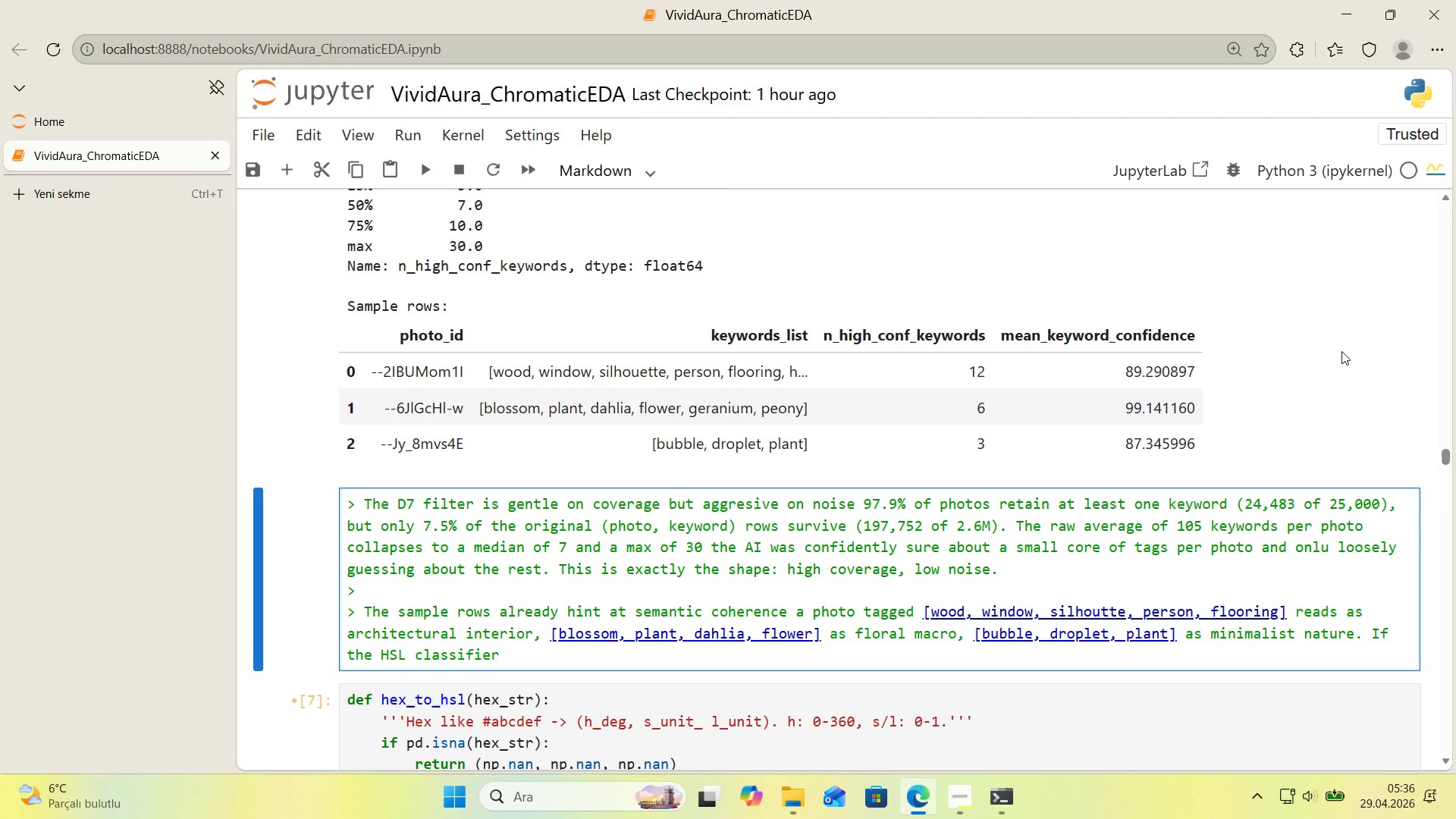 
wait(48.8)
 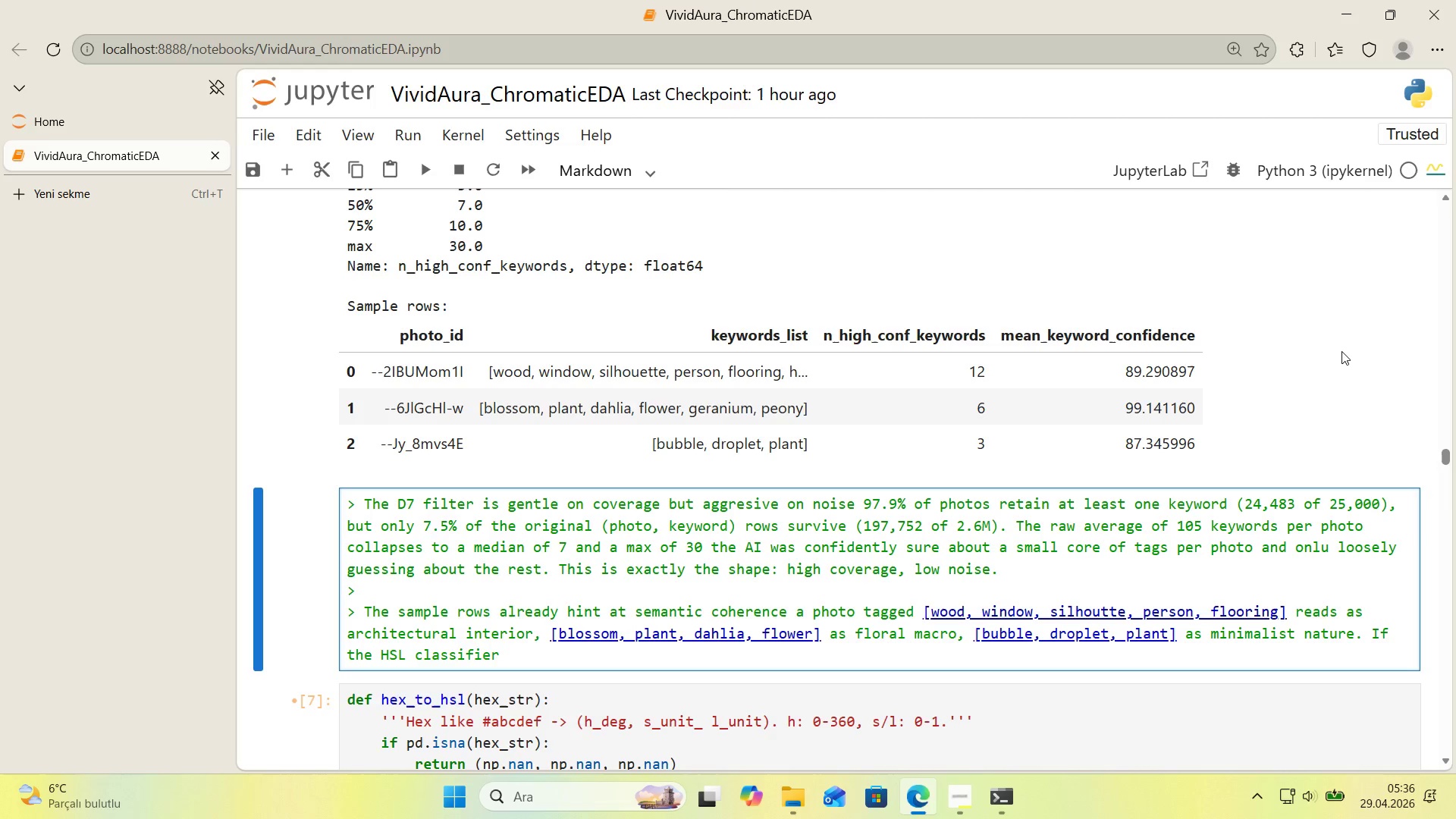 
type(, these keyy)
key(Backspace)
type(word)
 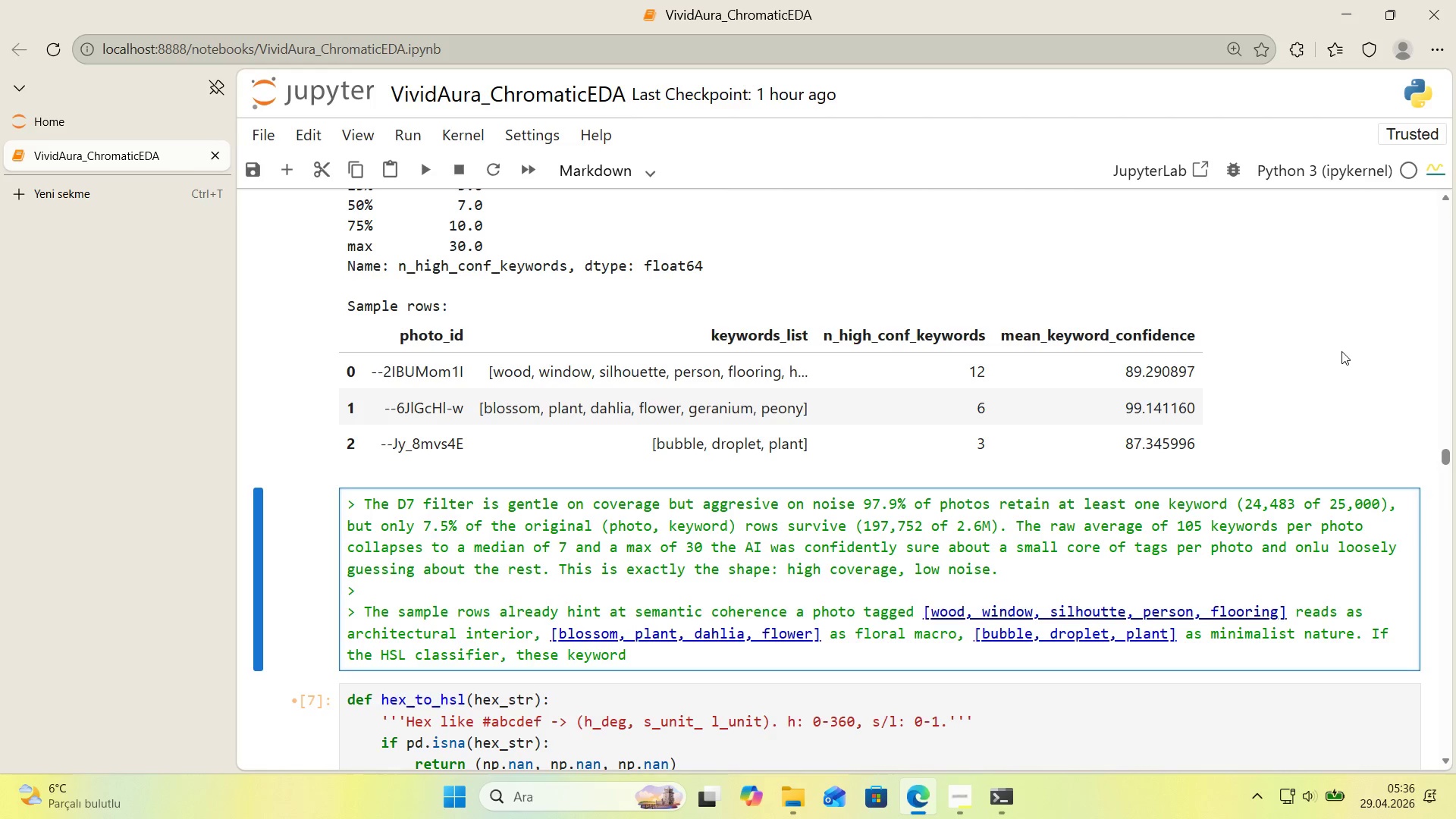 
wait(33.64)
 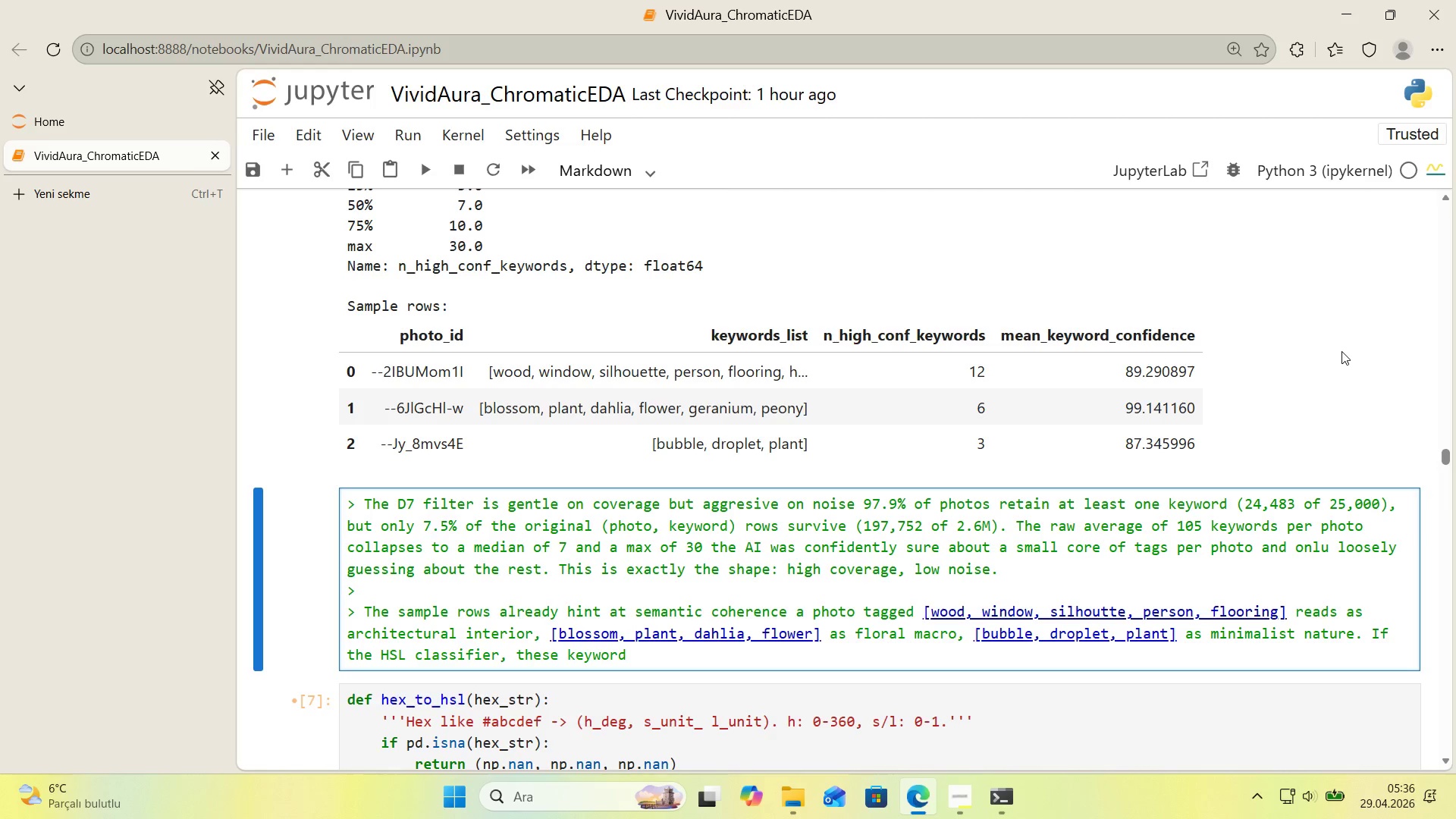 
left_click_drag(start_coordinate=[1367, 635], to_coordinate=[1379, 652])
 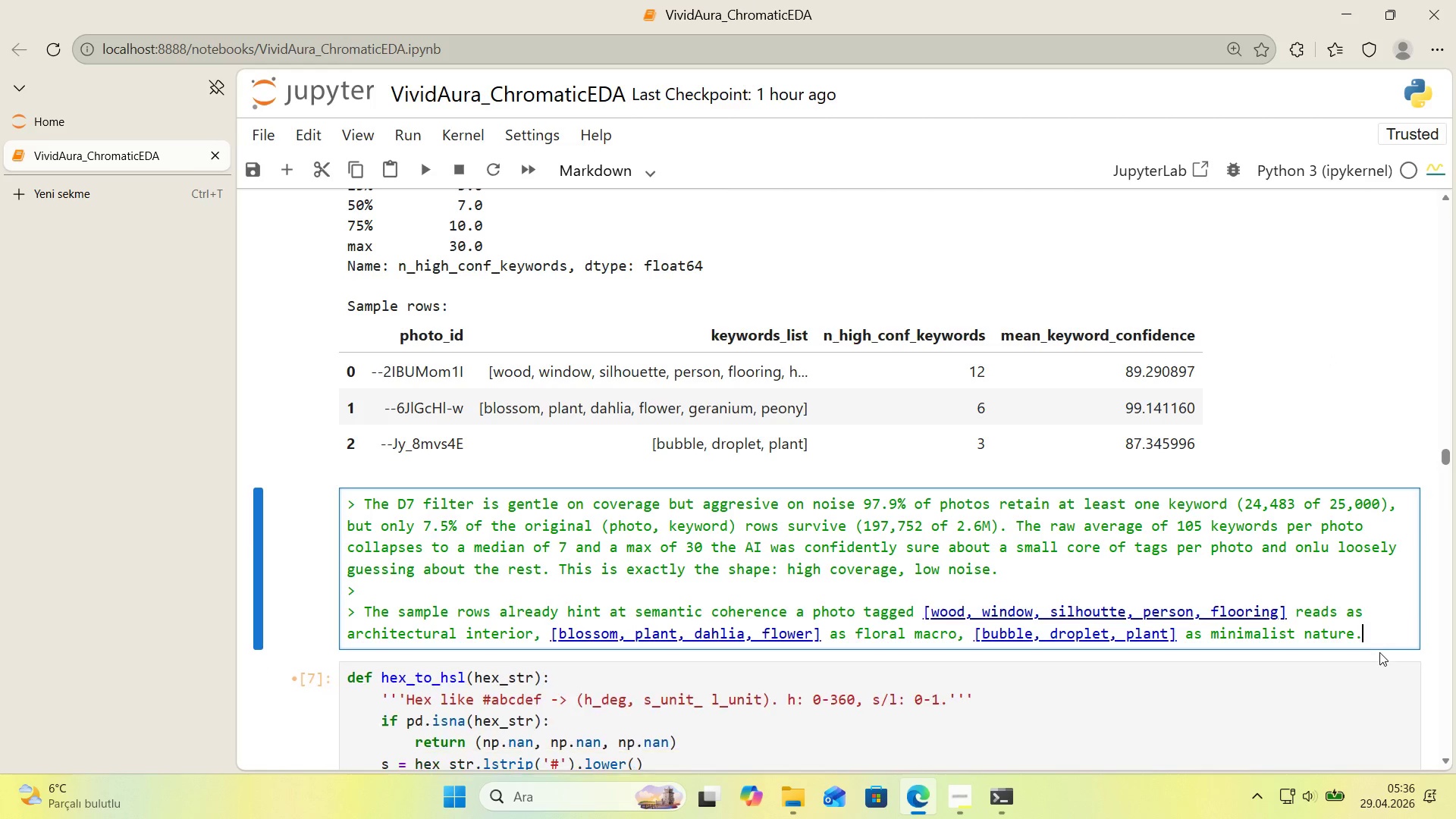 
key(Backspace)
 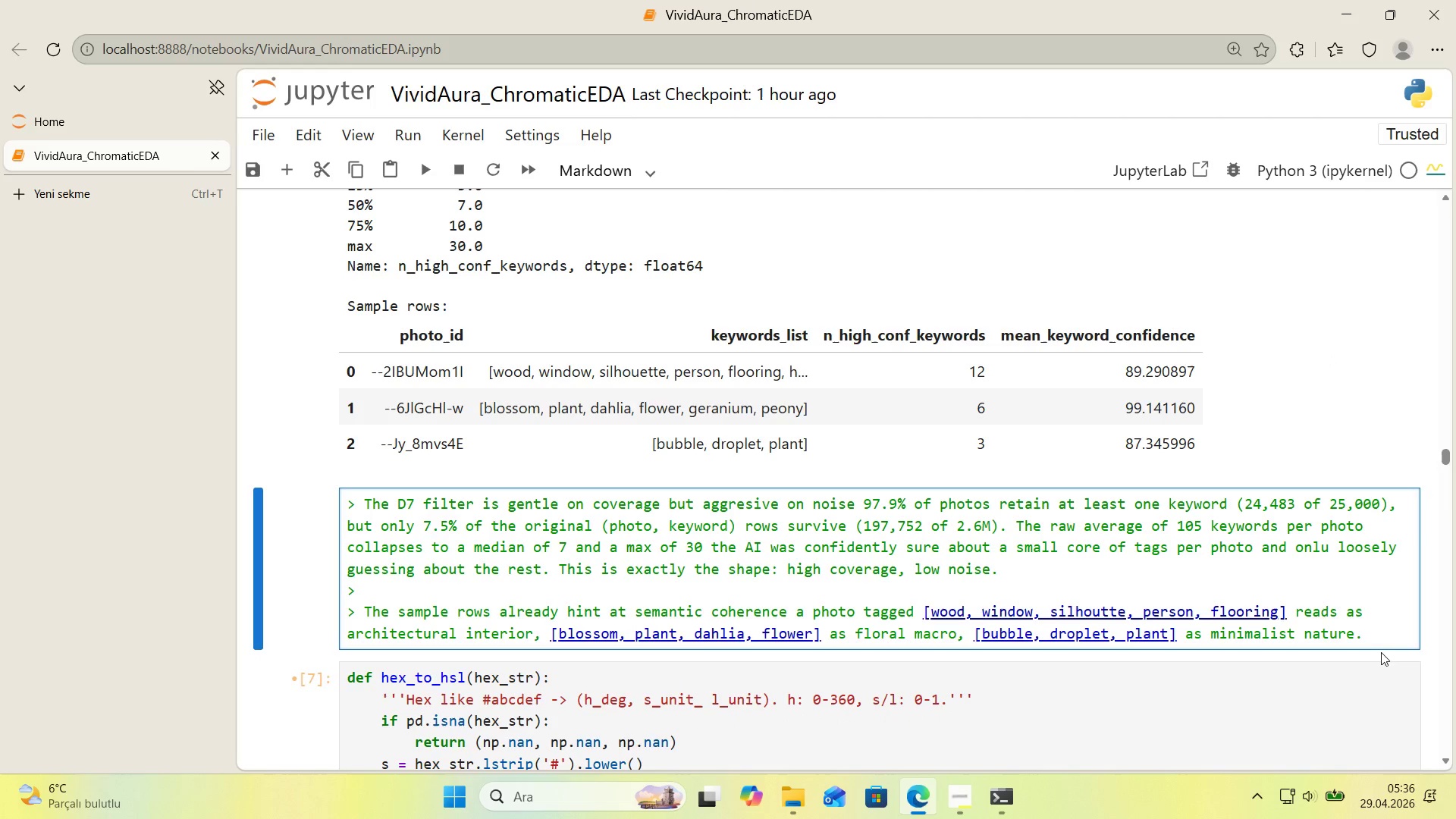 
key(Shift+Enter)
 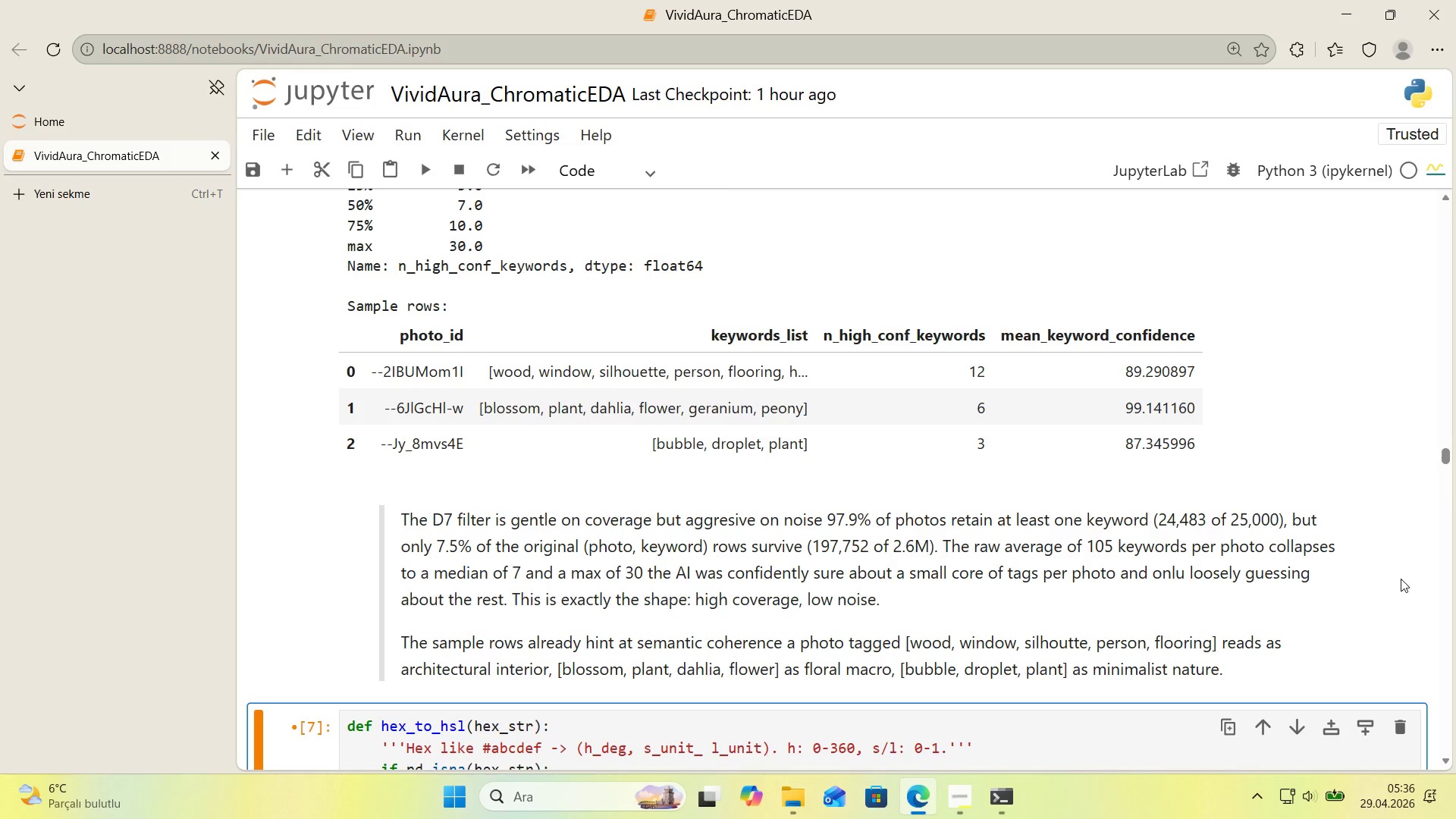 
scroll: coordinate [1401, 579], scroll_direction: down, amount: 1.0
 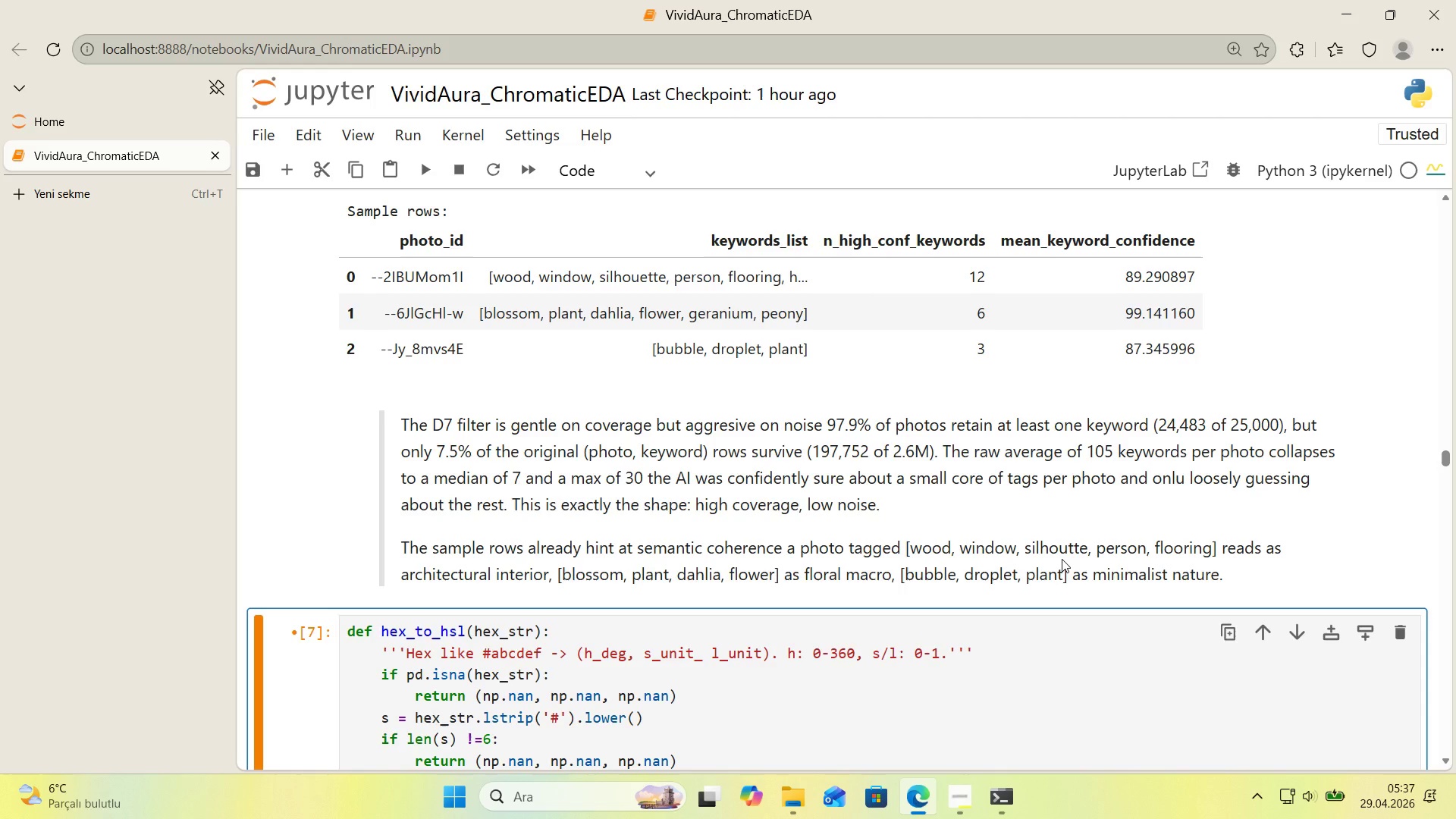 
wait(58.35)
 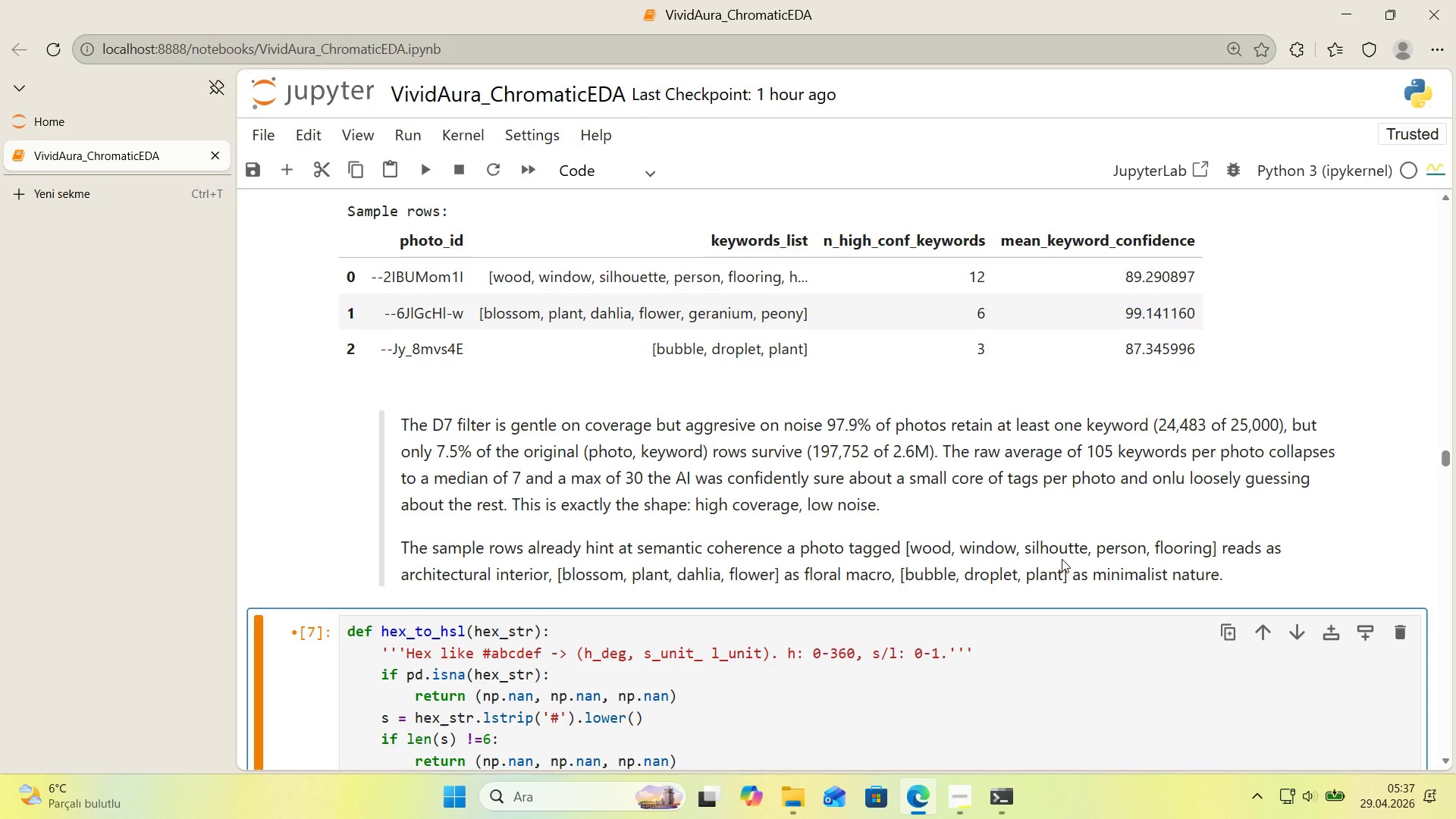 
double_click([1098, 549])
 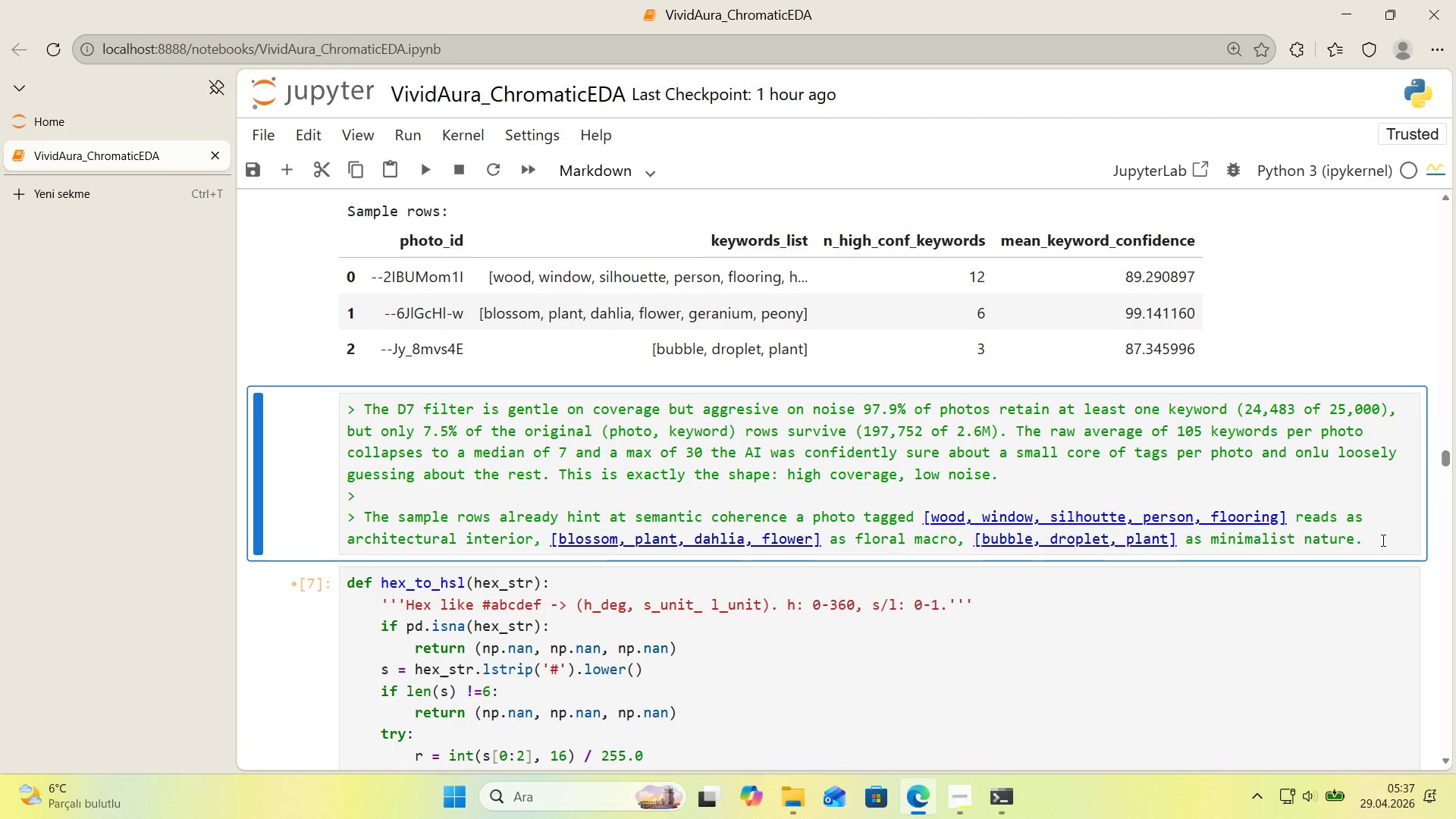 
left_click_drag(start_coordinate=[1382, 540], to_coordinate=[347, 524])
 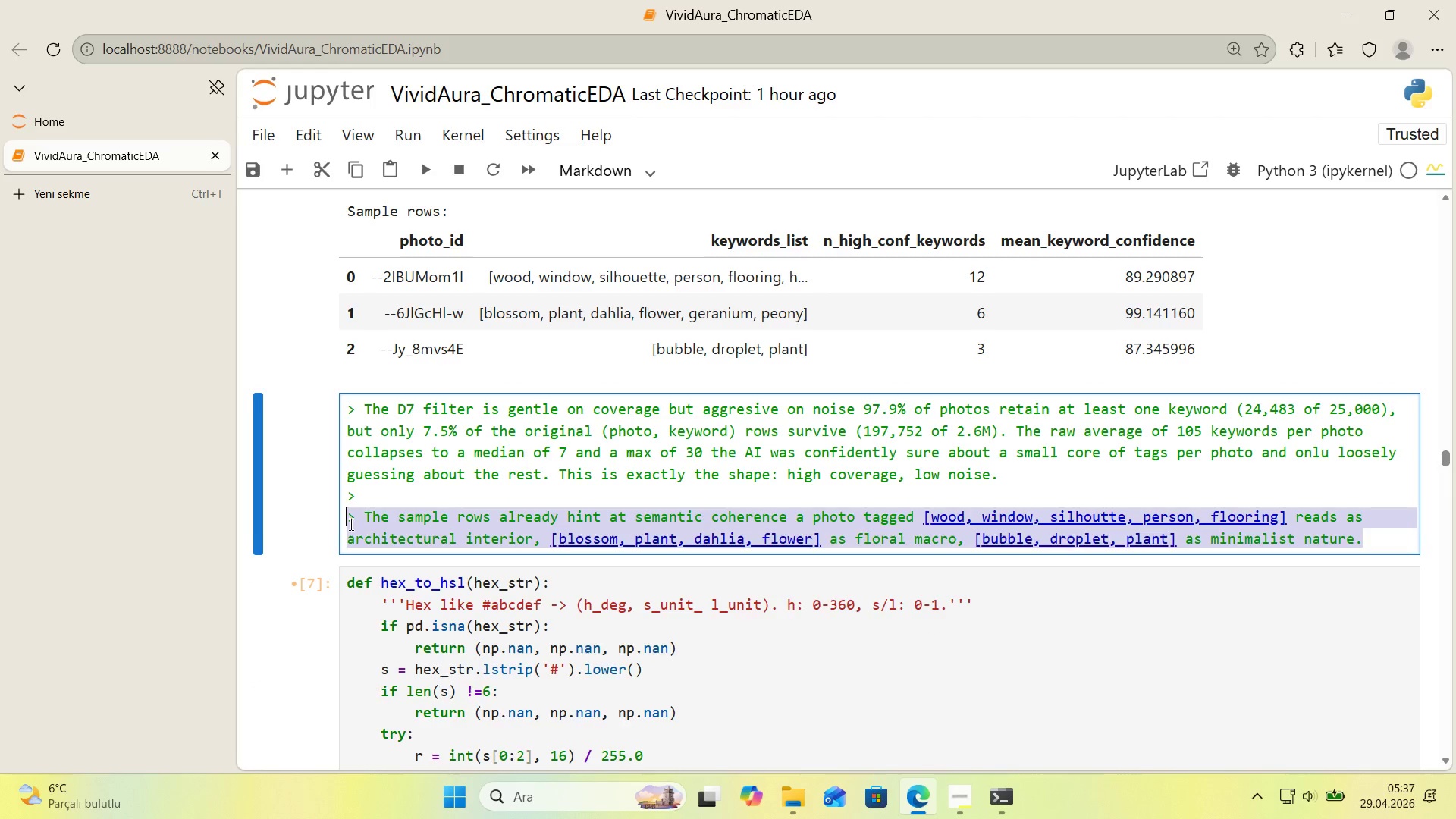 
key(Backspace)
 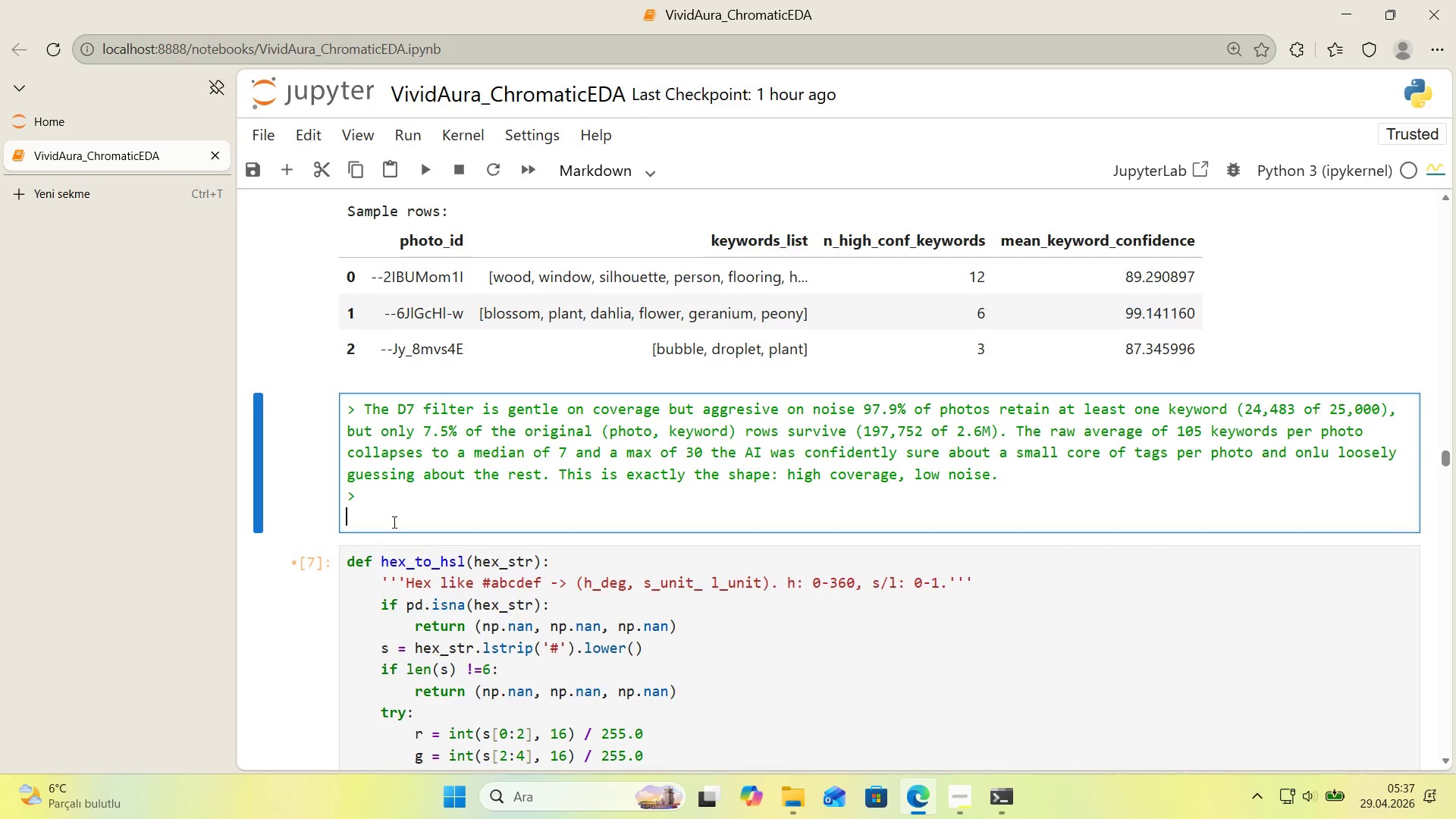 
key(Backspace)
 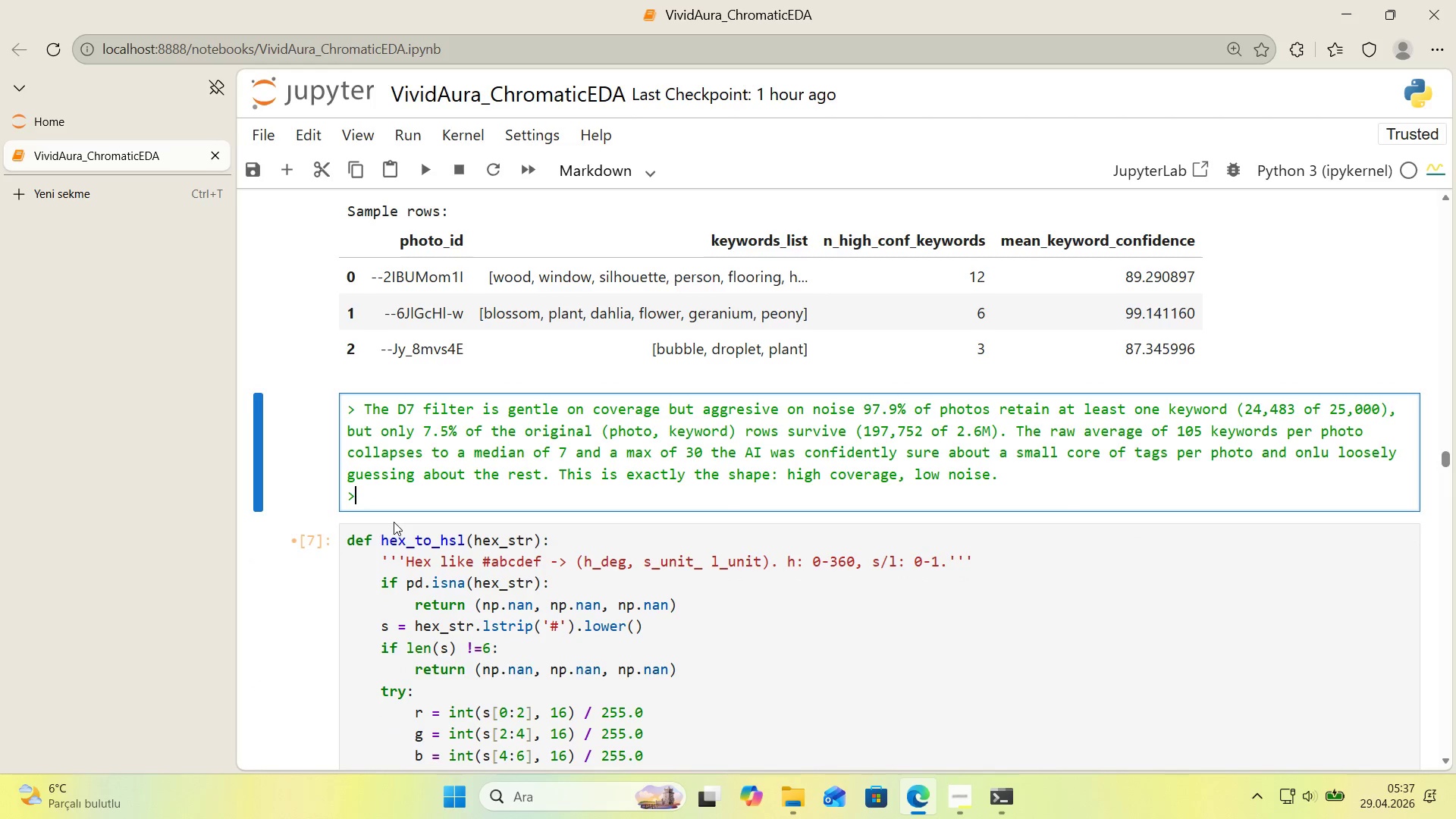 
key(Backspace)
 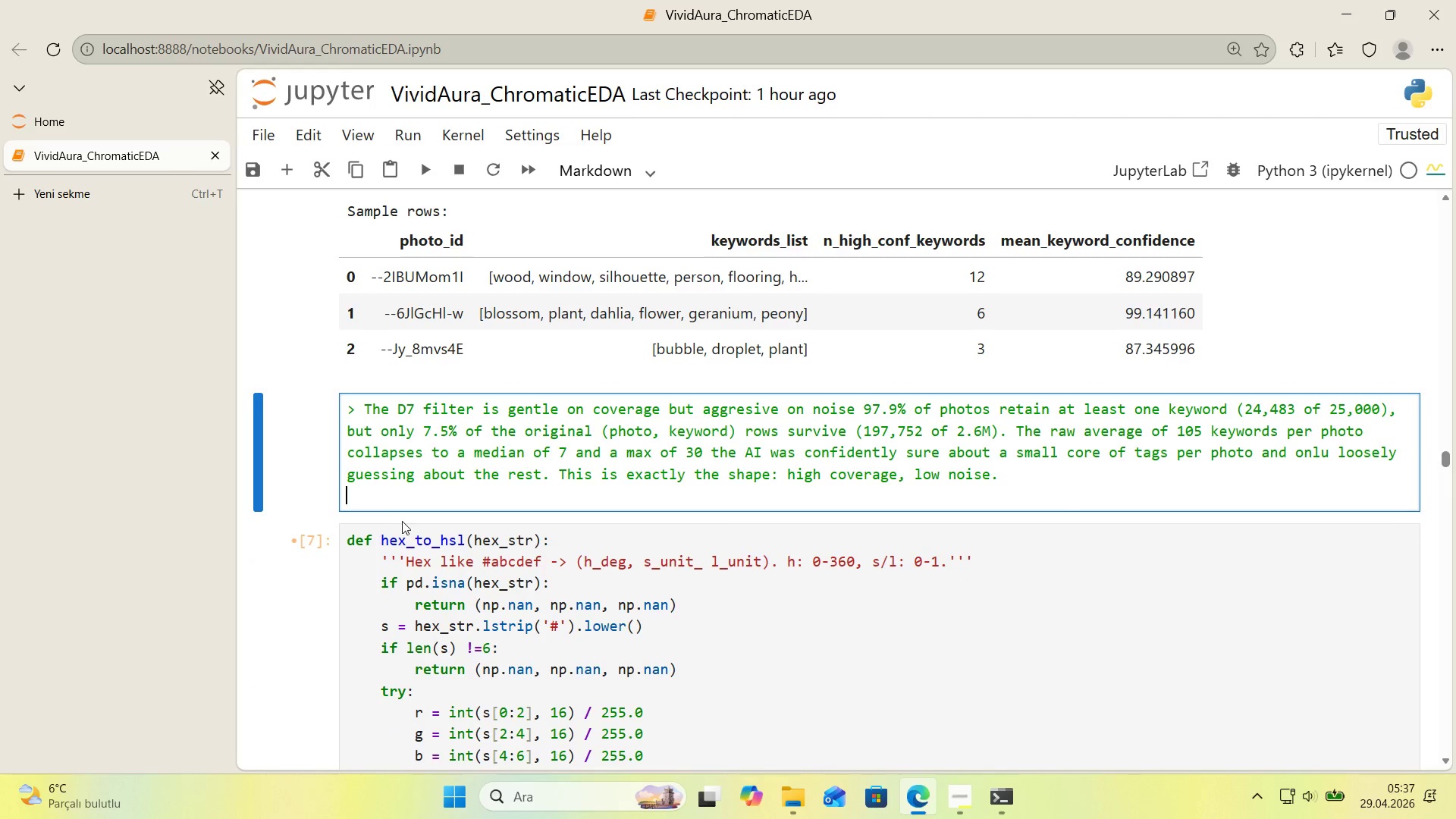 
key(Backspace)
 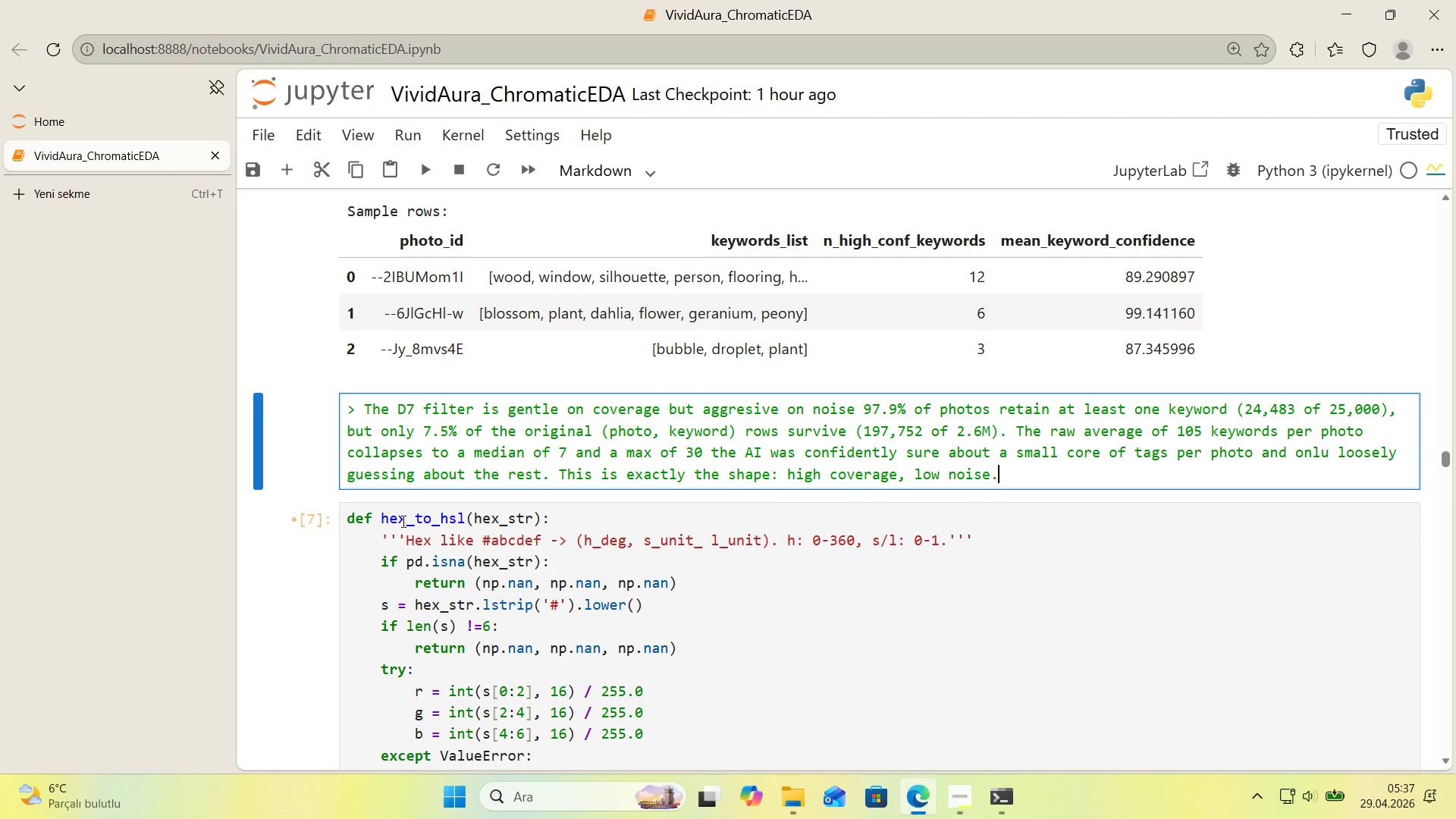 
key(Shift+ShiftLeft)
 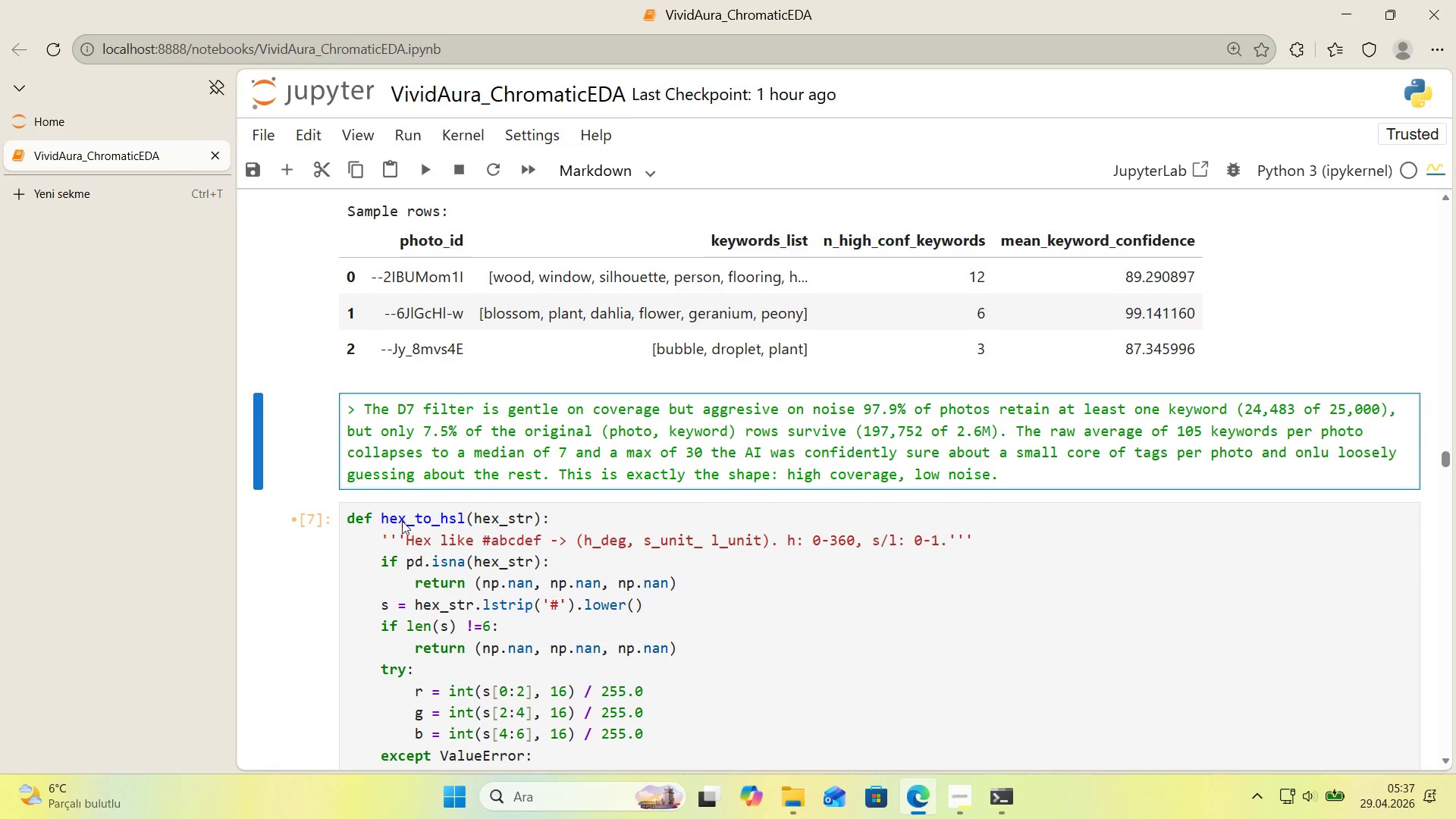 
key(Shift+Enter)
 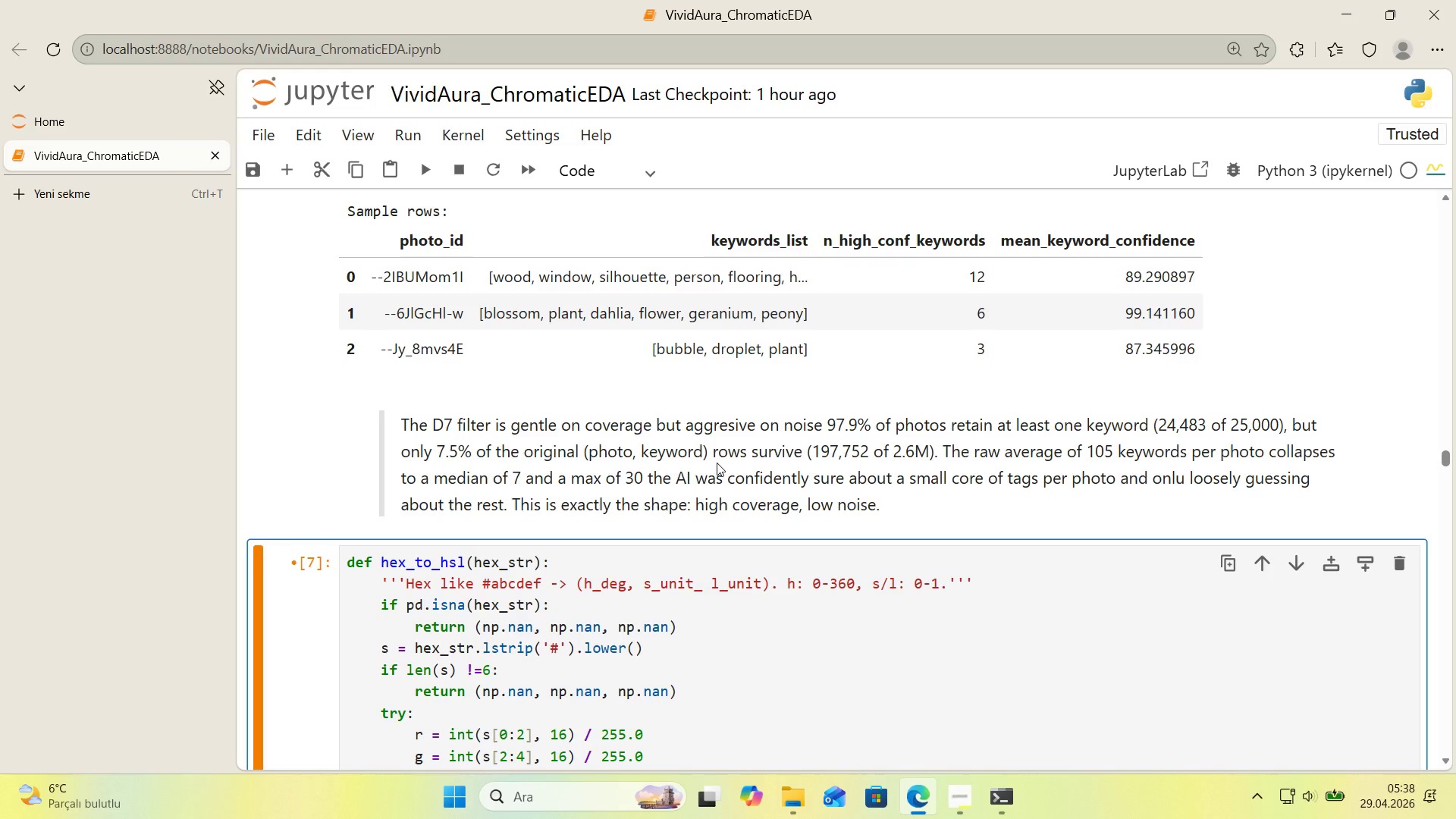 
wait(47.52)
 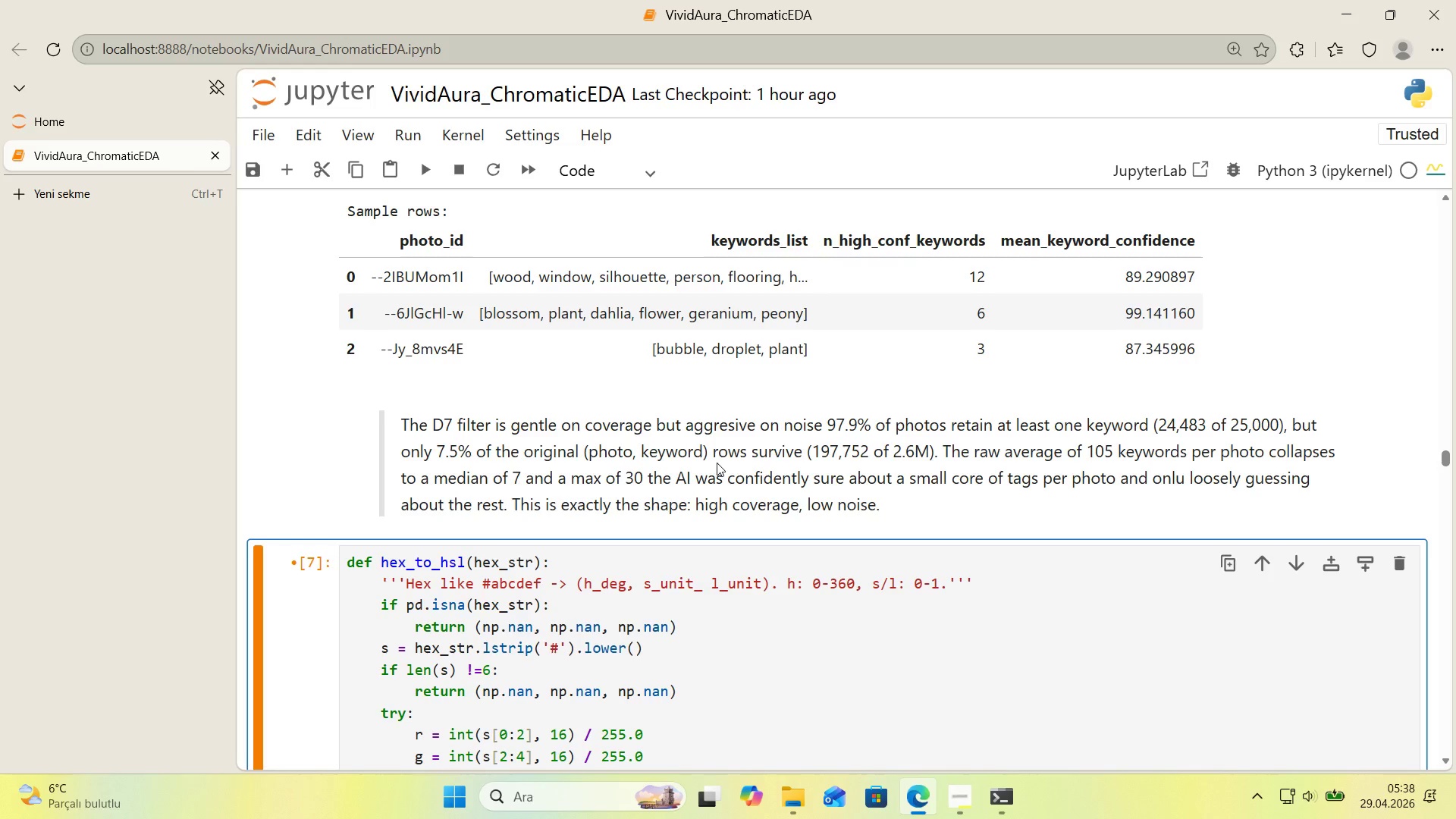 
scroll: coordinate [568, 447], scroll_direction: down, amount: 26.0
 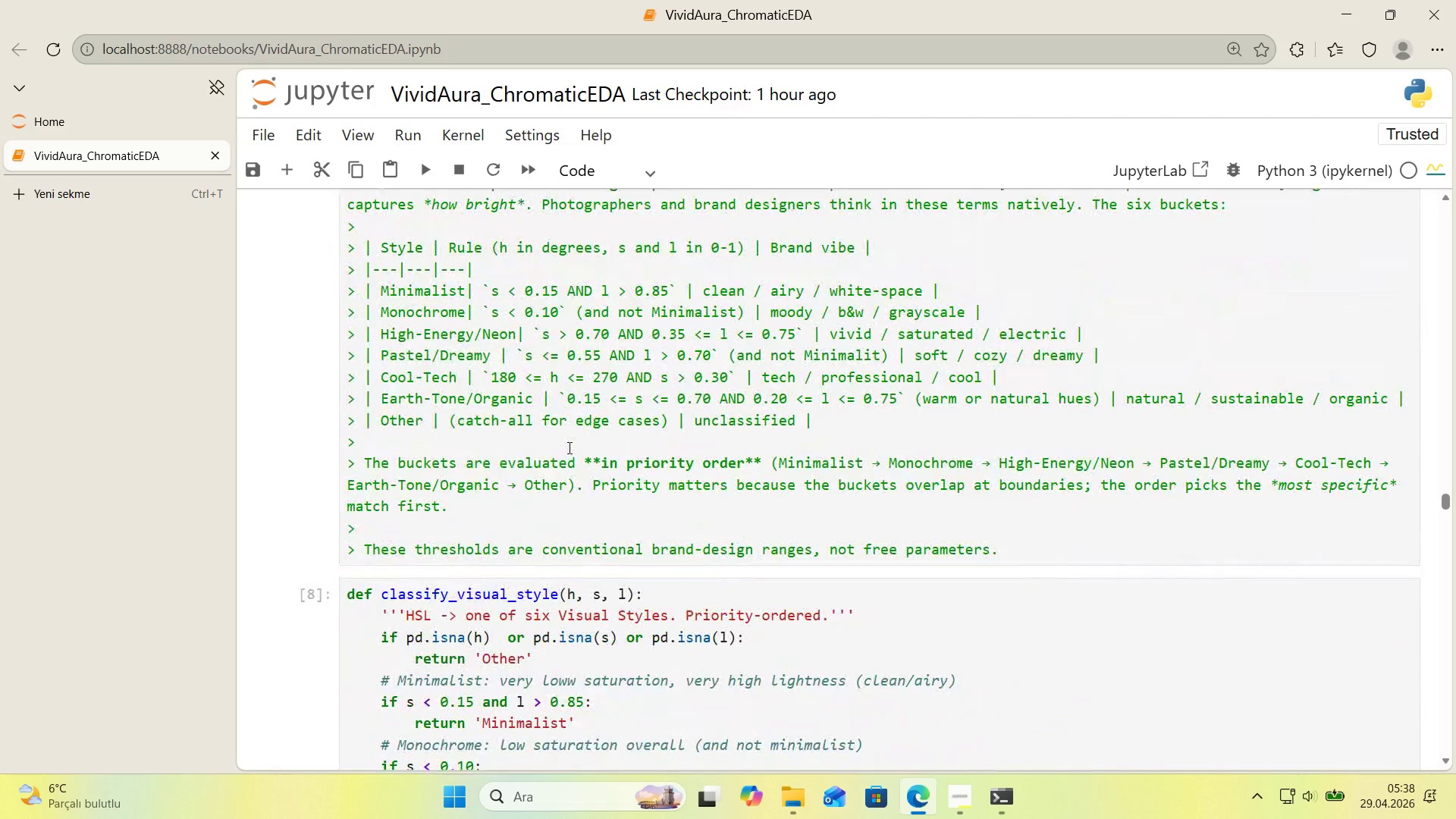 
scroll: coordinate [568, 447], scroll_direction: up, amount: 2.0
 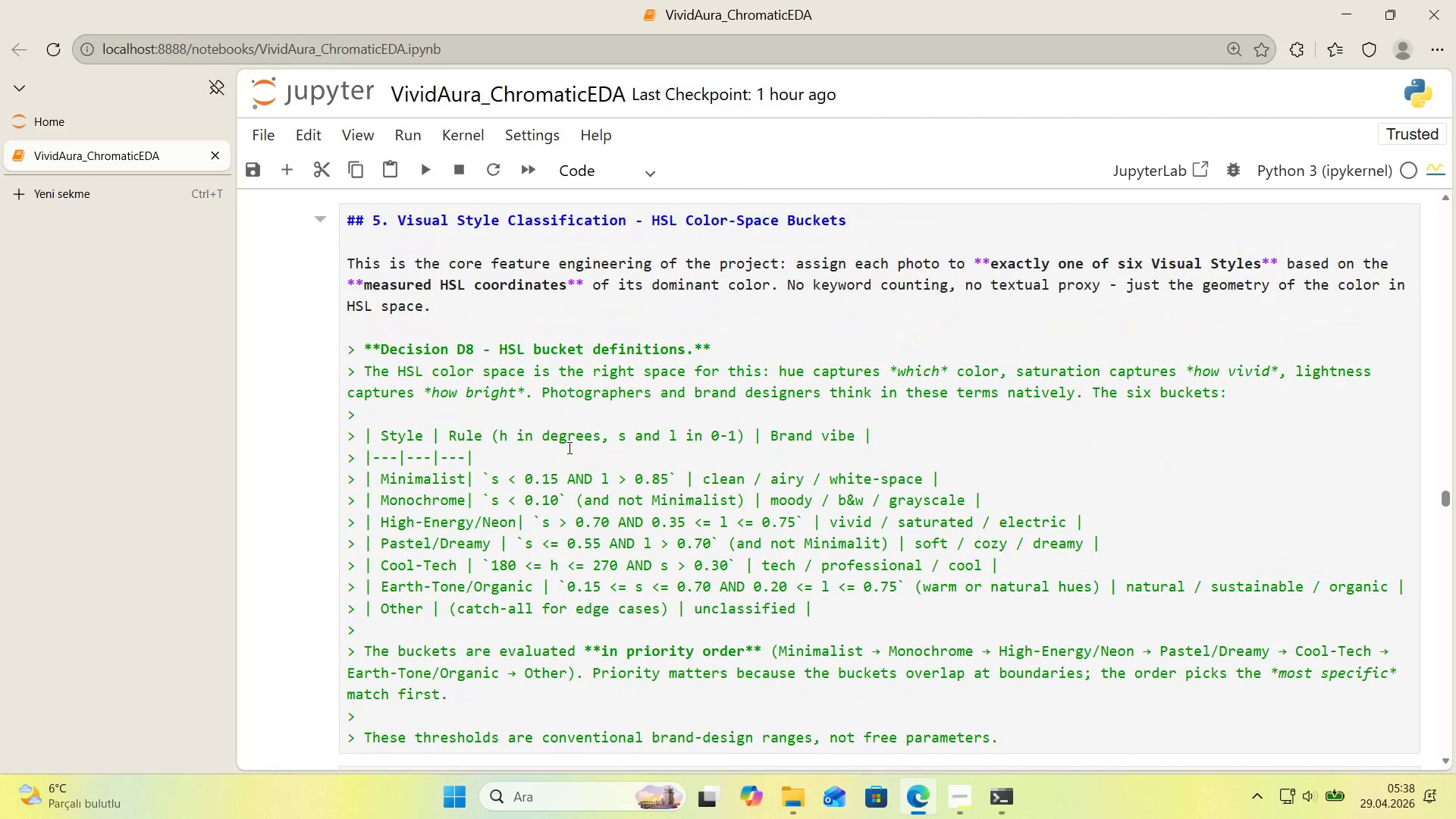 
wait(7.16)
 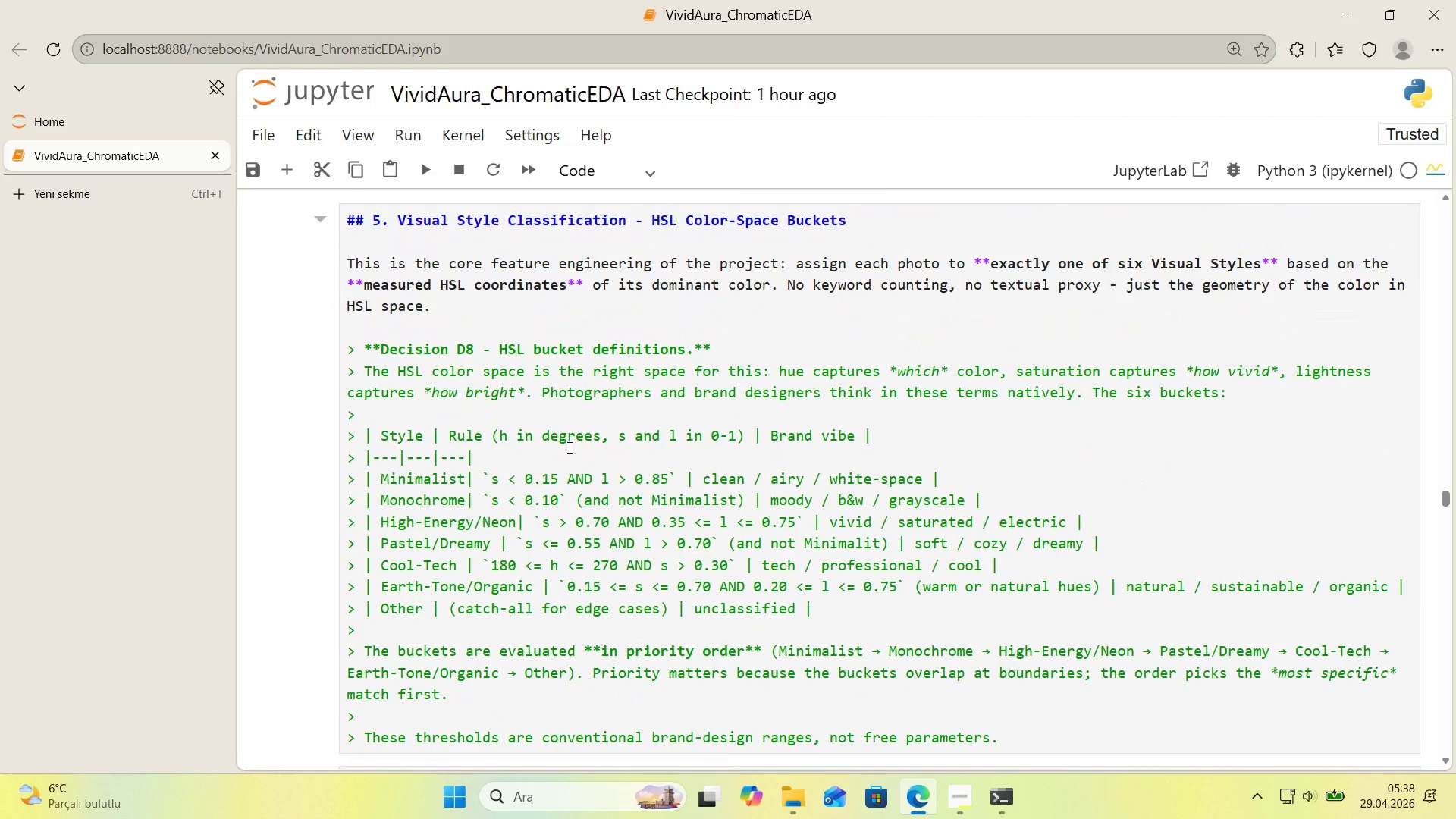 
scroll: coordinate [568, 447], scroll_direction: down, amount: 1.0
 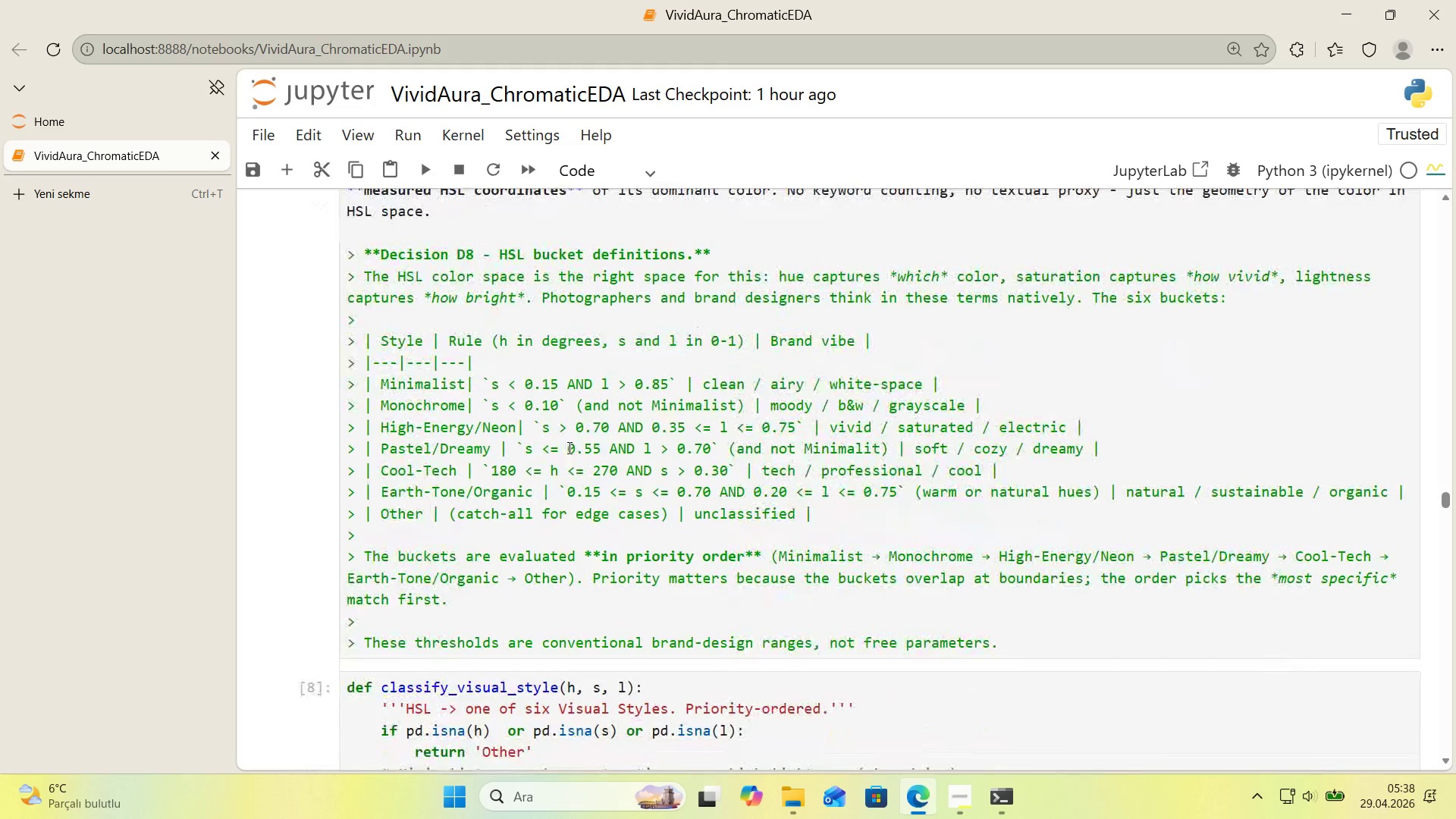 
scroll: coordinate [568, 447], scroll_direction: up, amount: 1.0
 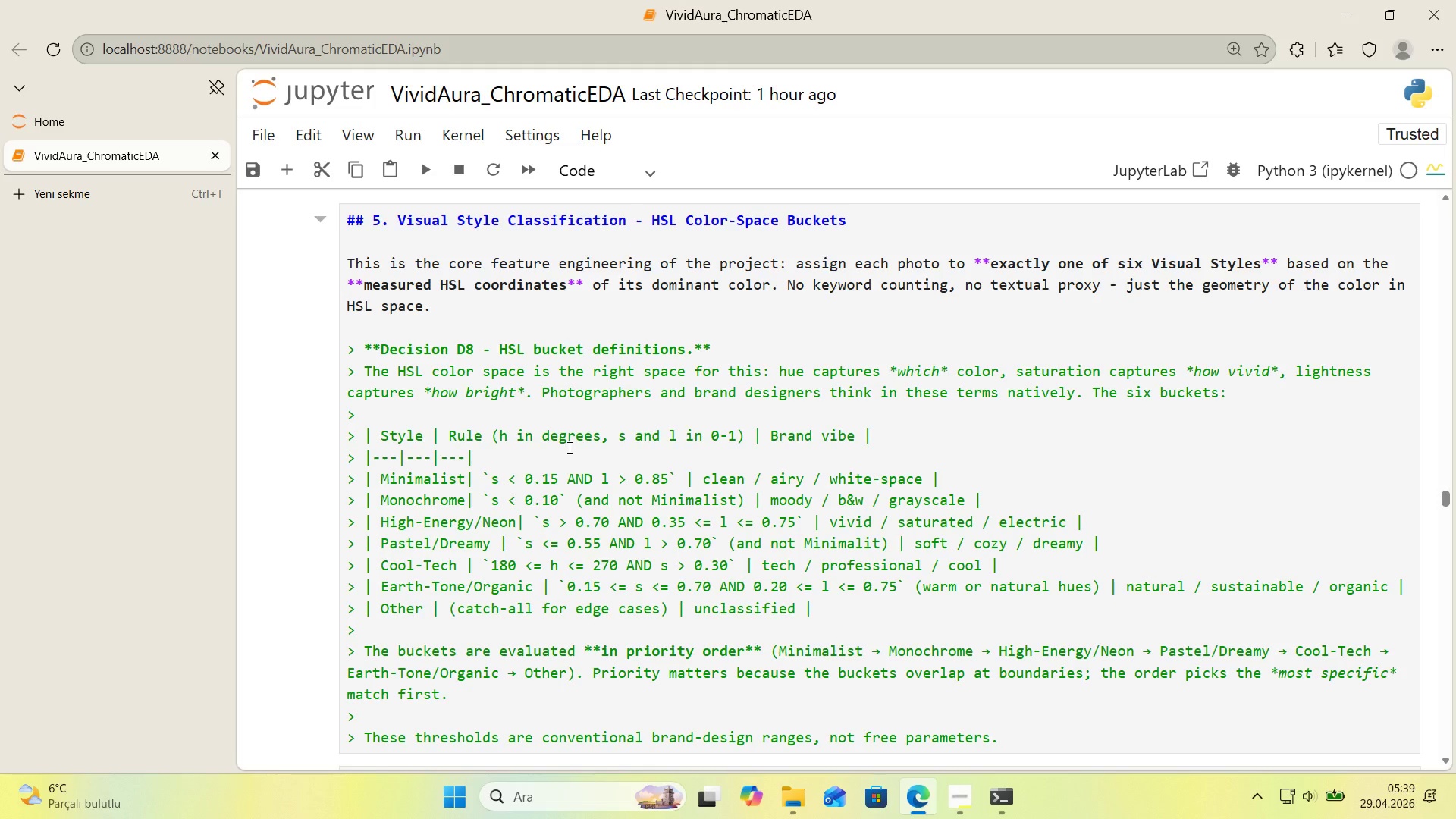 
wait(25.93)
 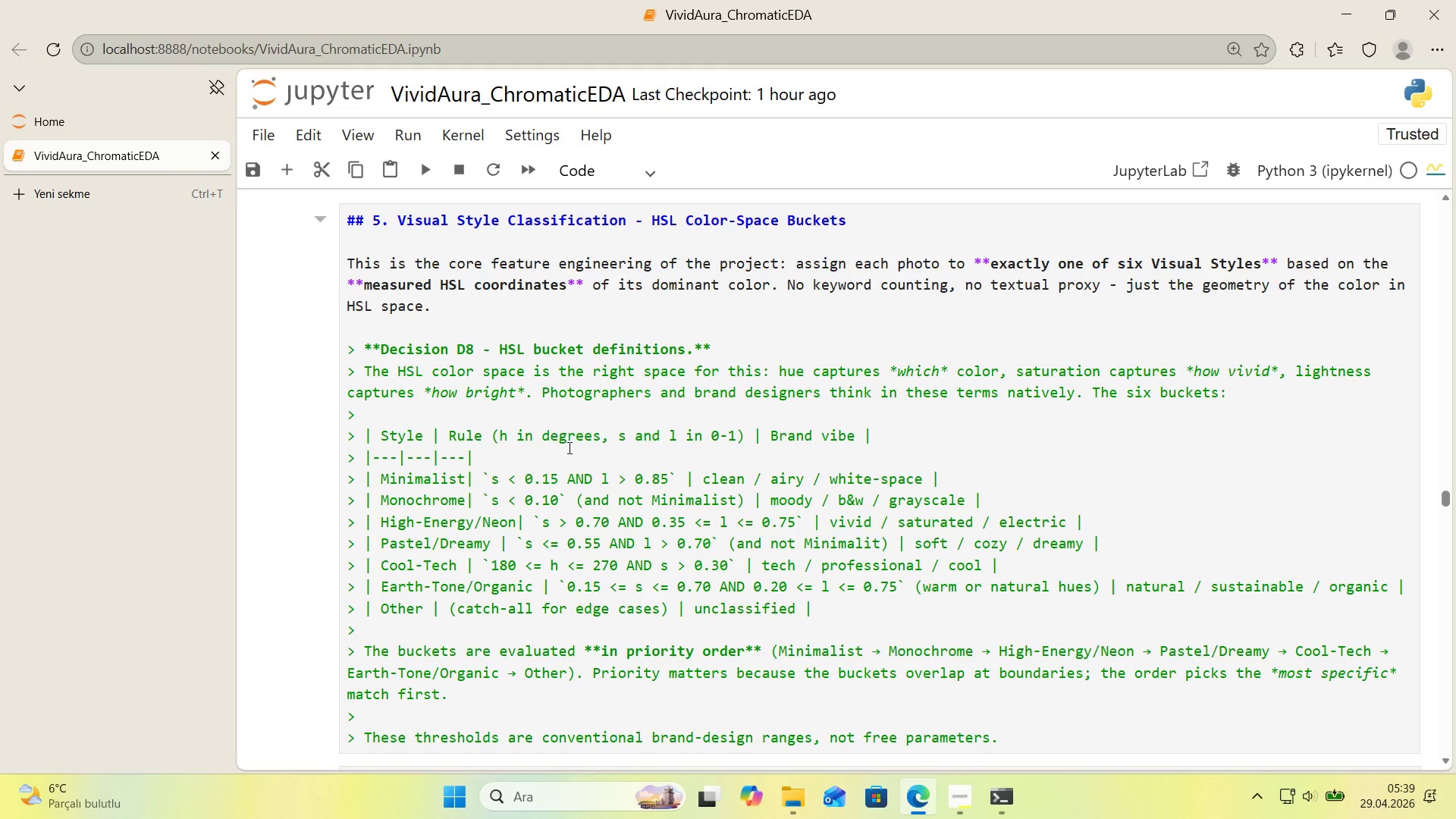 
left_click([934, 467])
 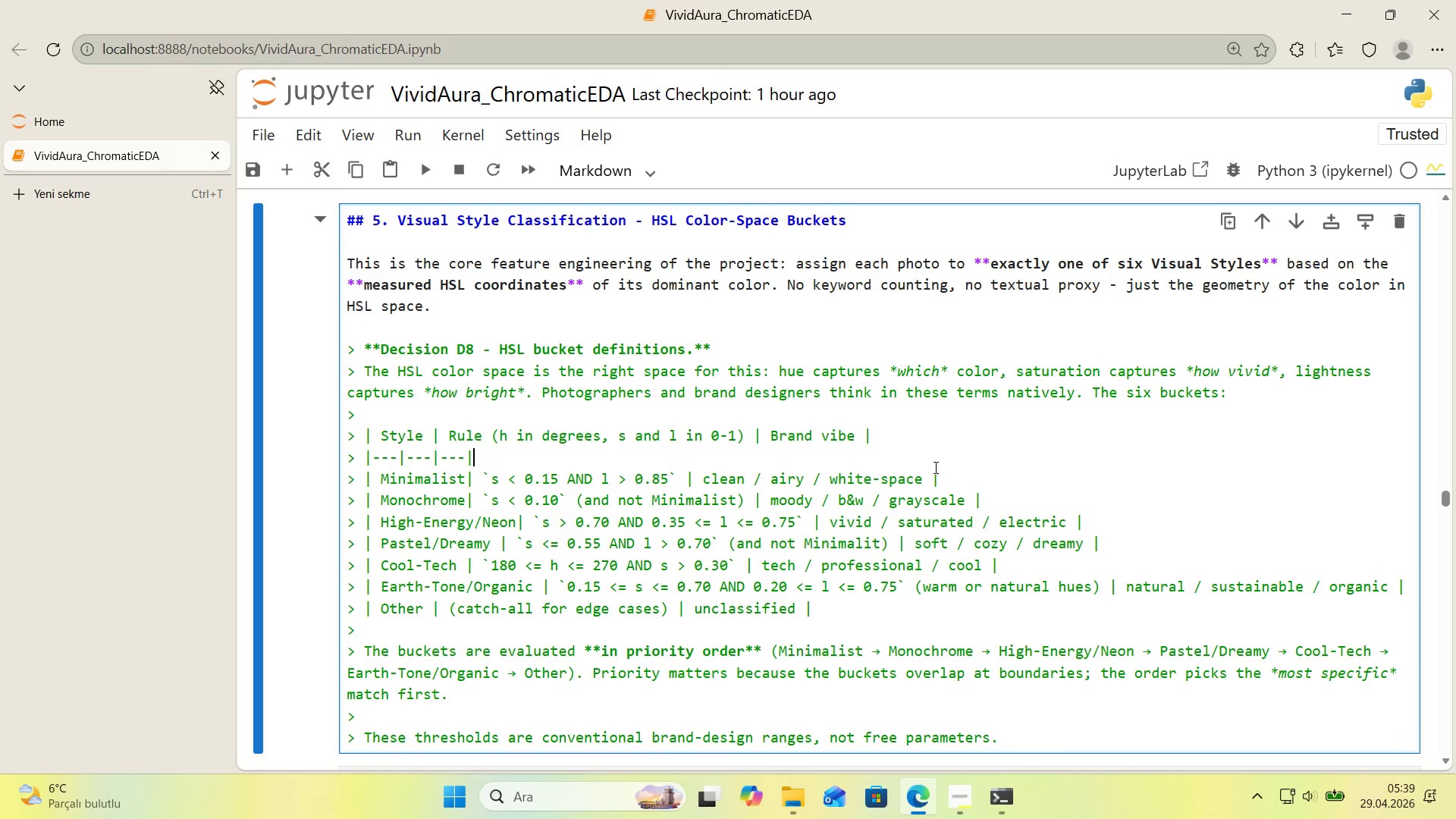 
key(Shift+Enter)
 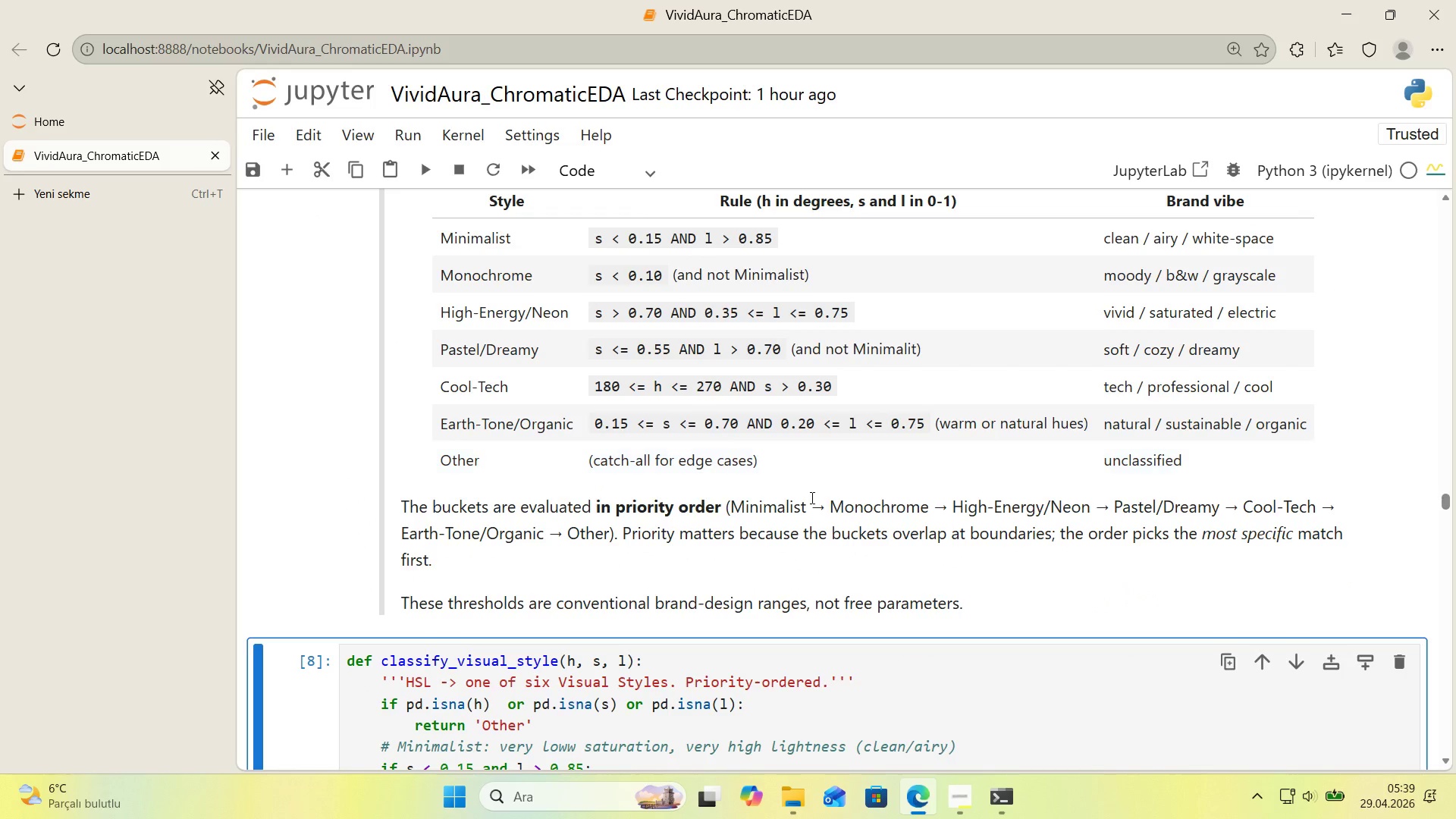 
scroll: coordinate [428, 438], scroll_direction: up, amount: 2.0
 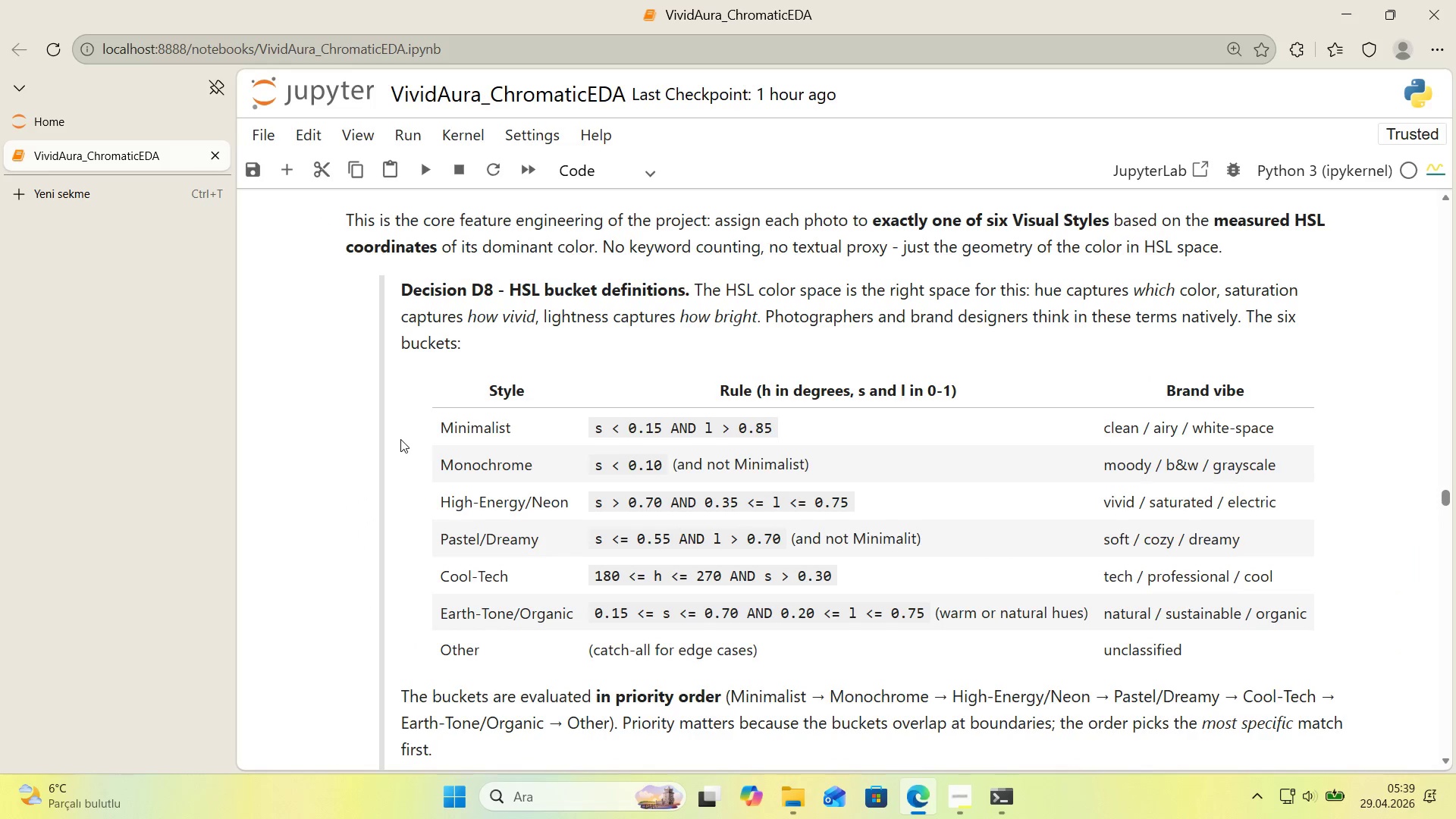 
wait(15.66)
 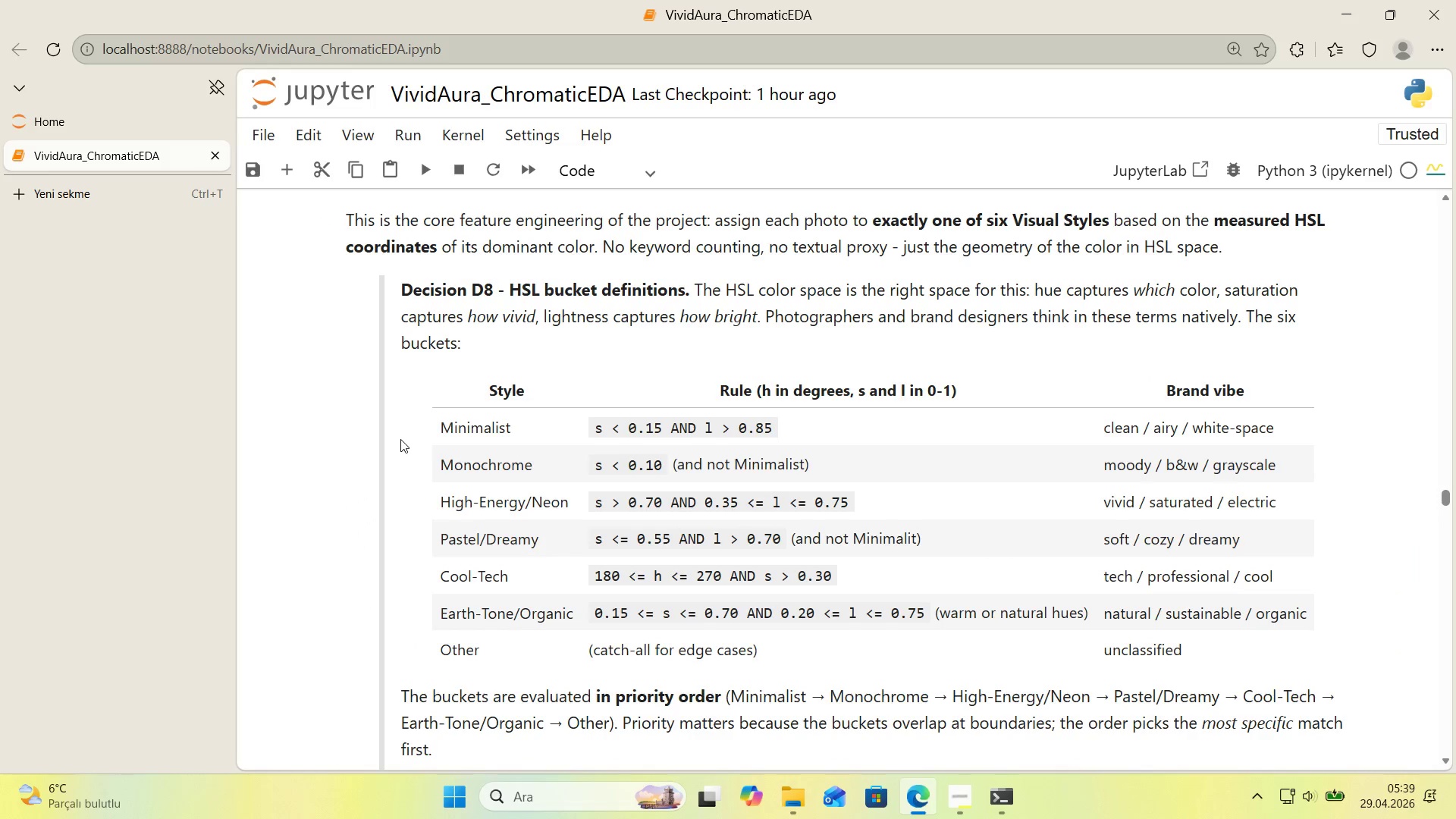 
scroll: coordinate [400, 439], scroll_direction: down, amount: 2.0
 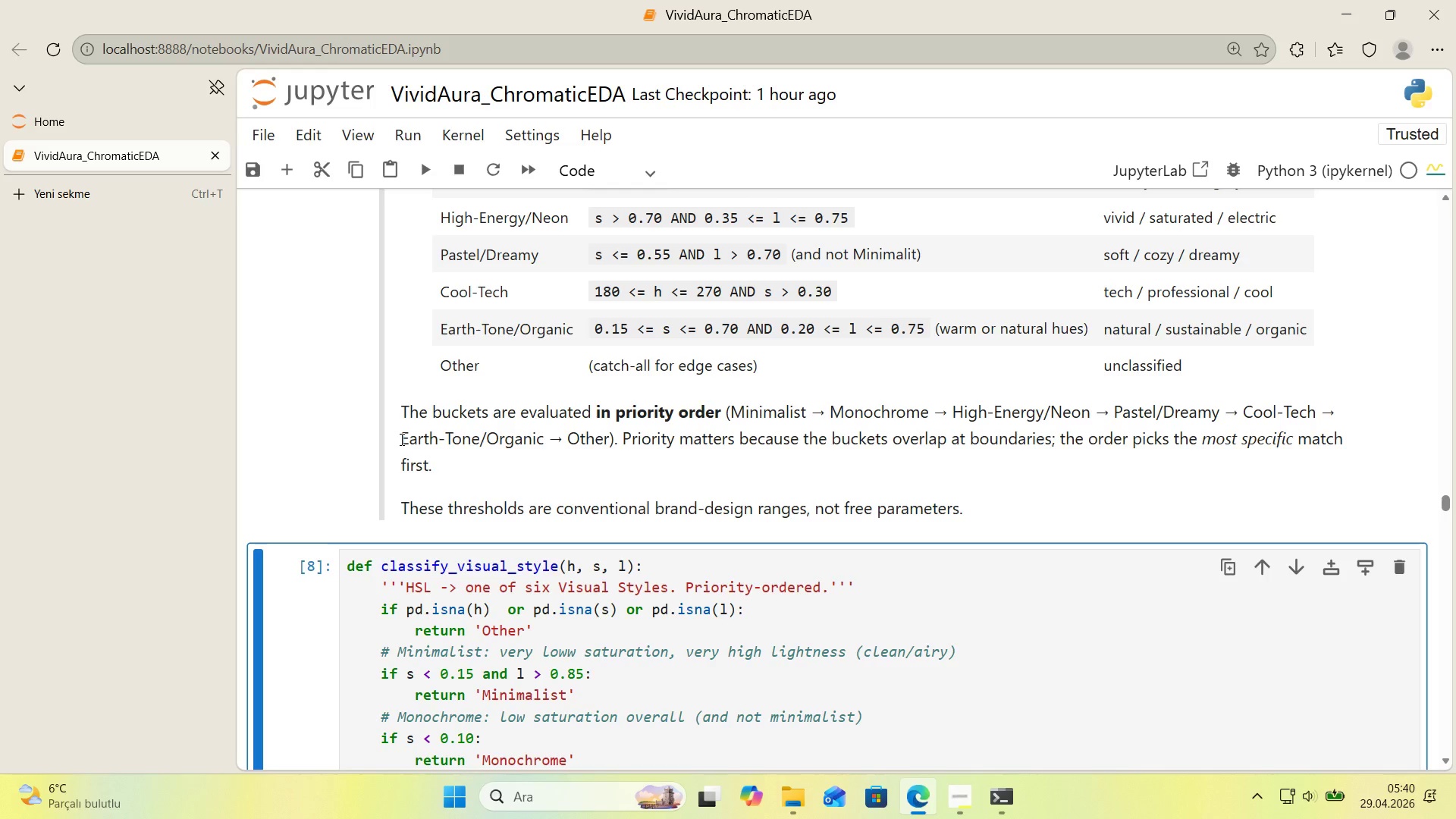 
wait(27.44)
 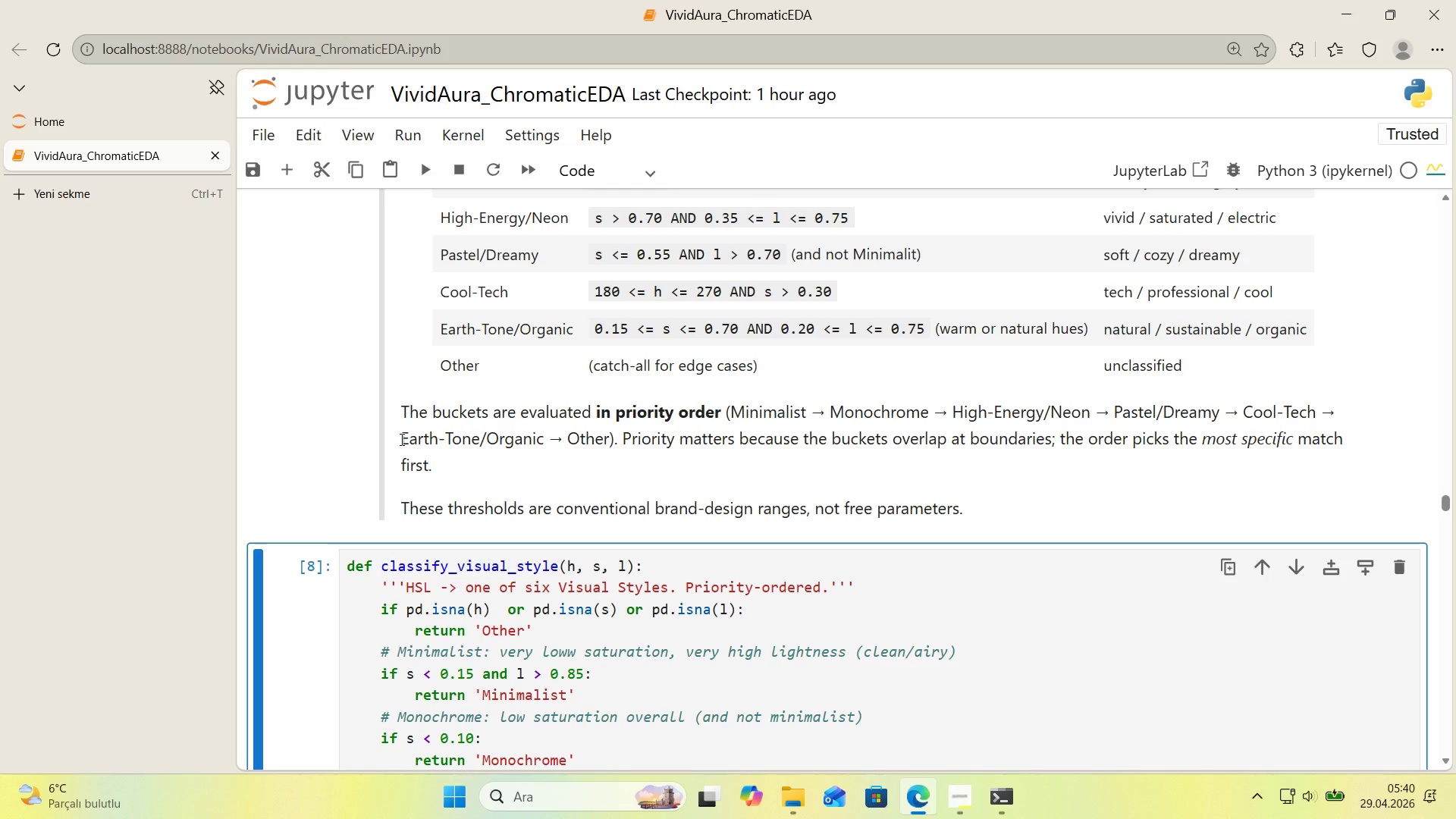 
scroll: coordinate [340, 410], scroll_direction: down, amount: 13.0
 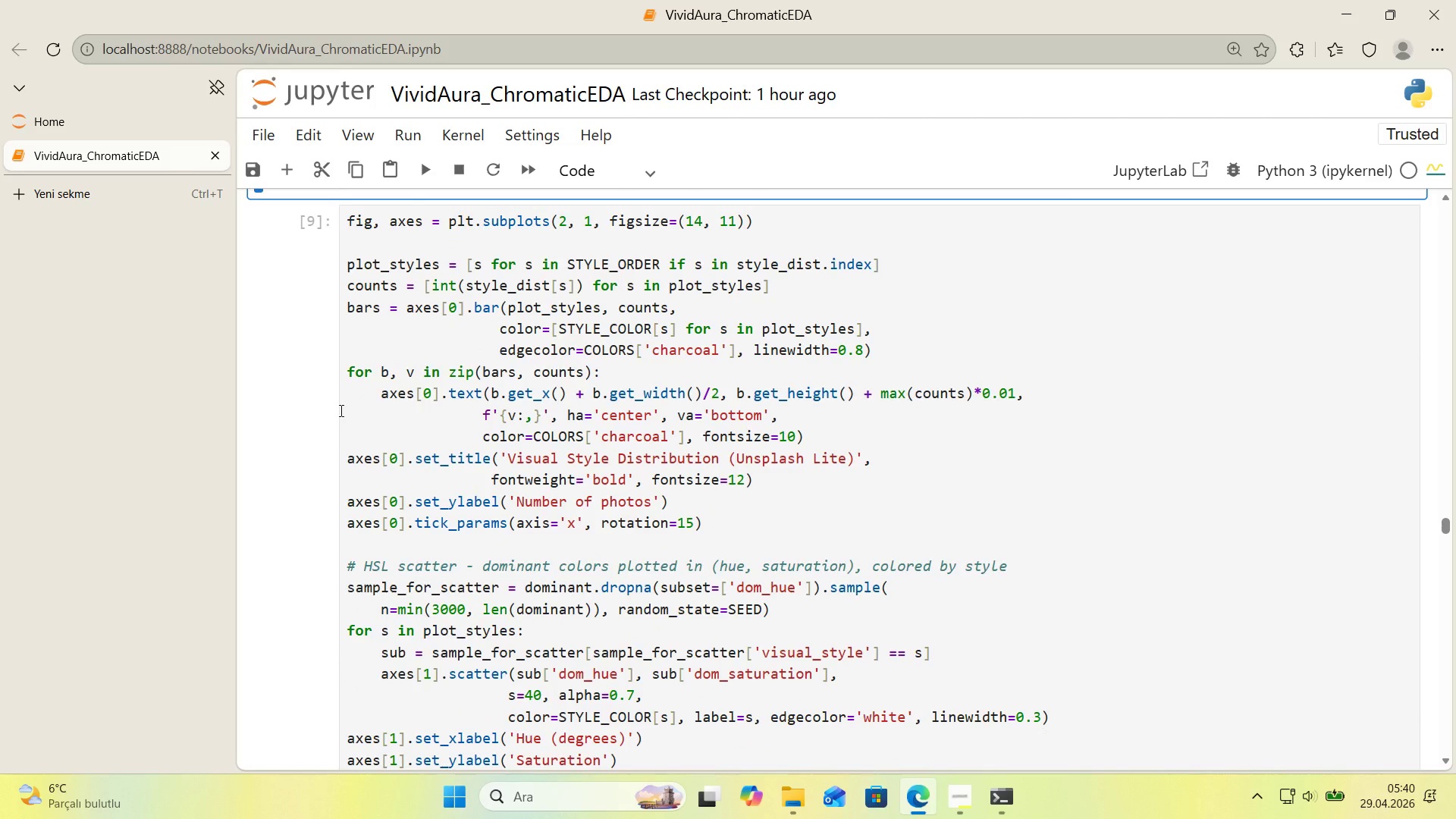 
scroll: coordinate [338, 410], scroll_direction: up, amount: 22.0
 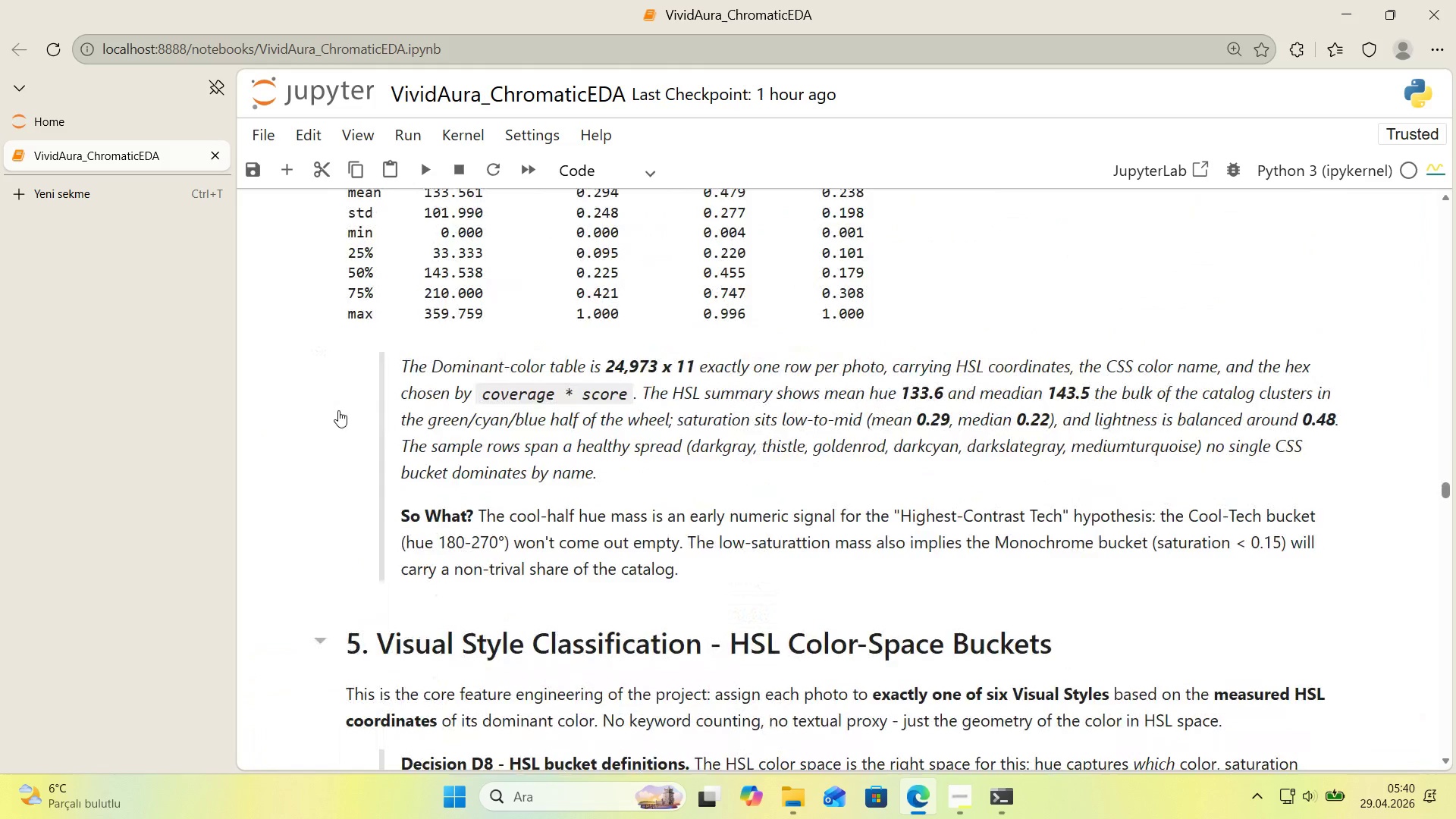 
scroll: coordinate [338, 410], scroll_direction: down, amount: 4.0
 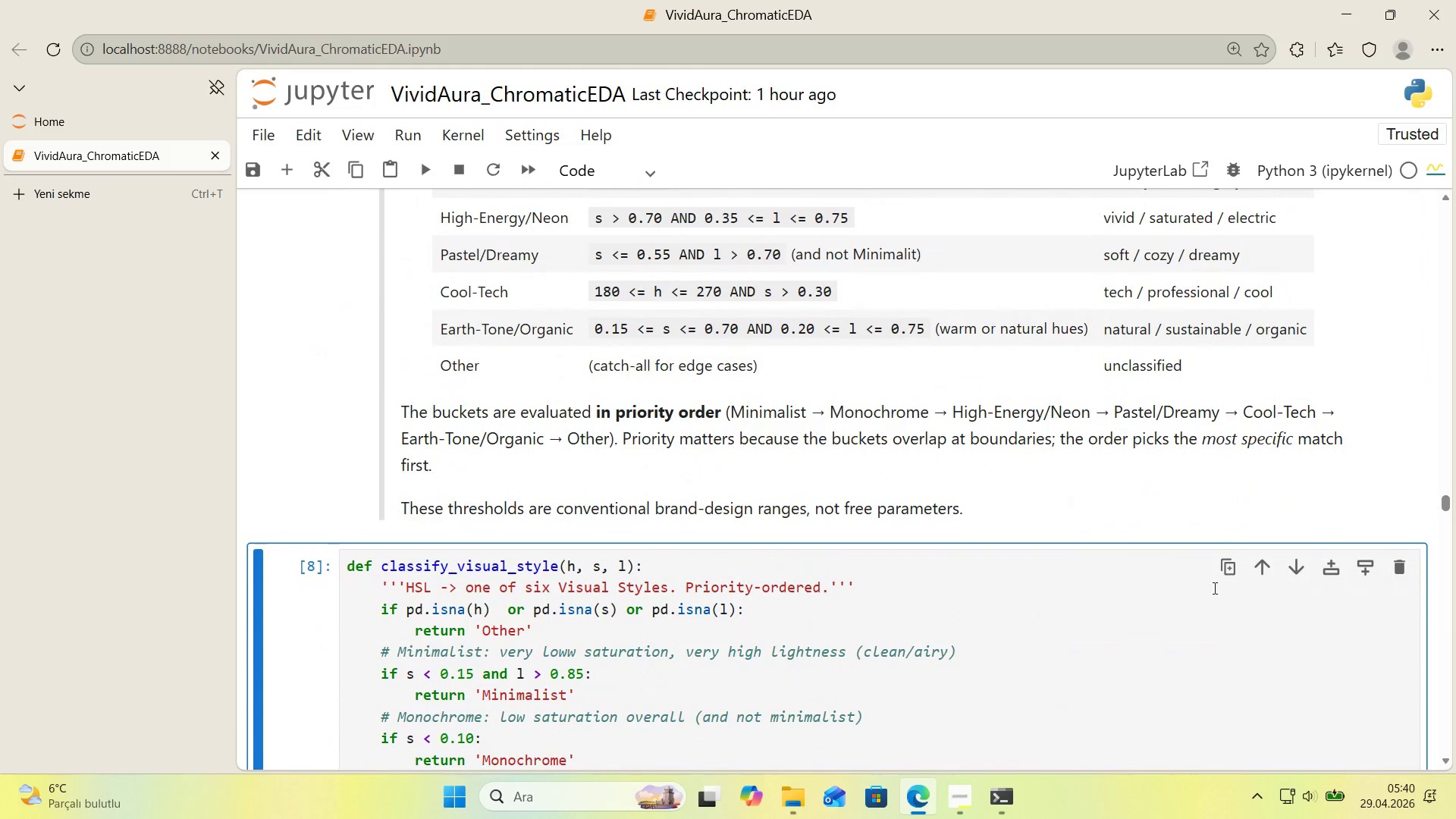 
left_click([1323, 566])
 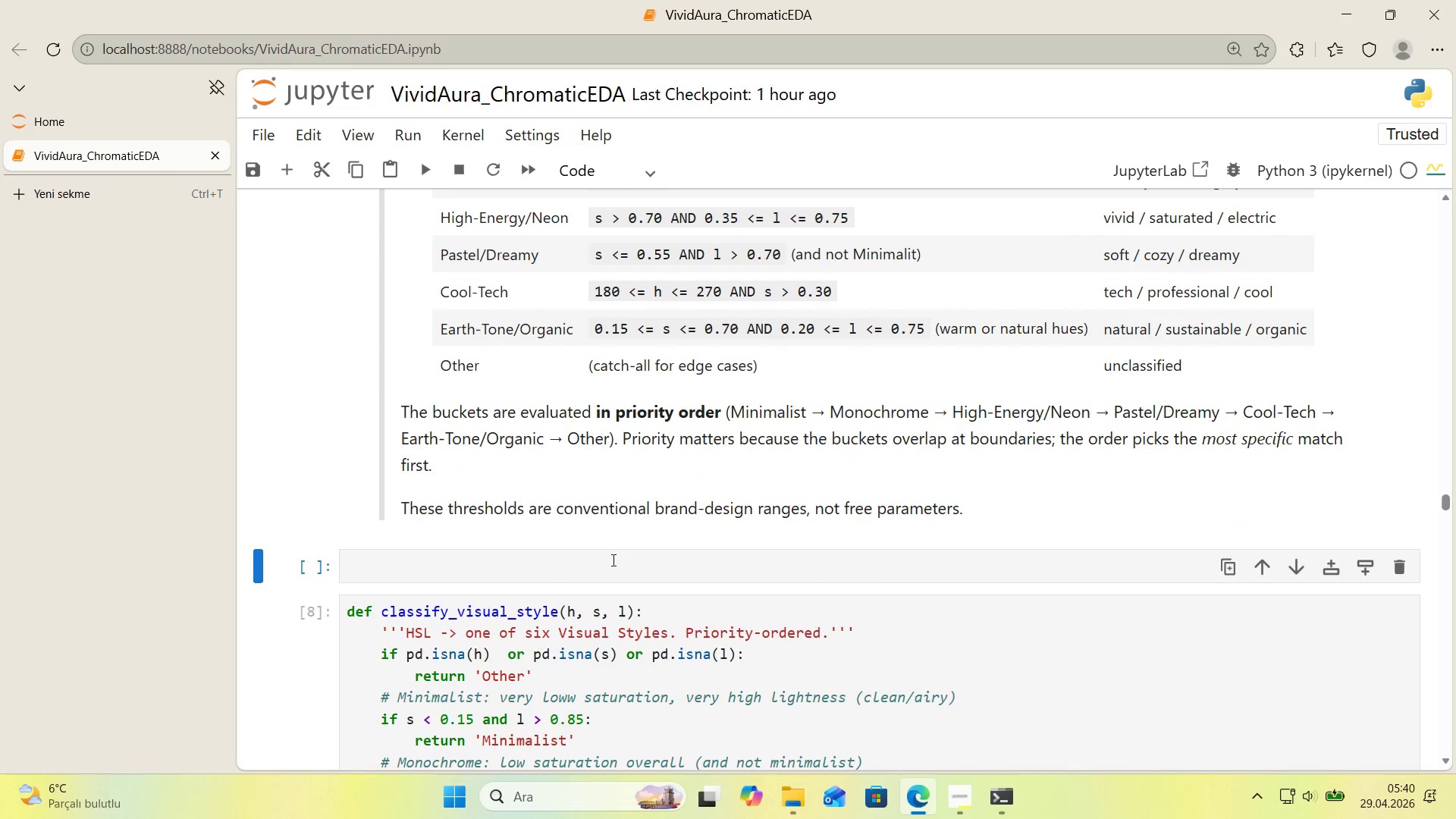 
left_click([612, 560])
 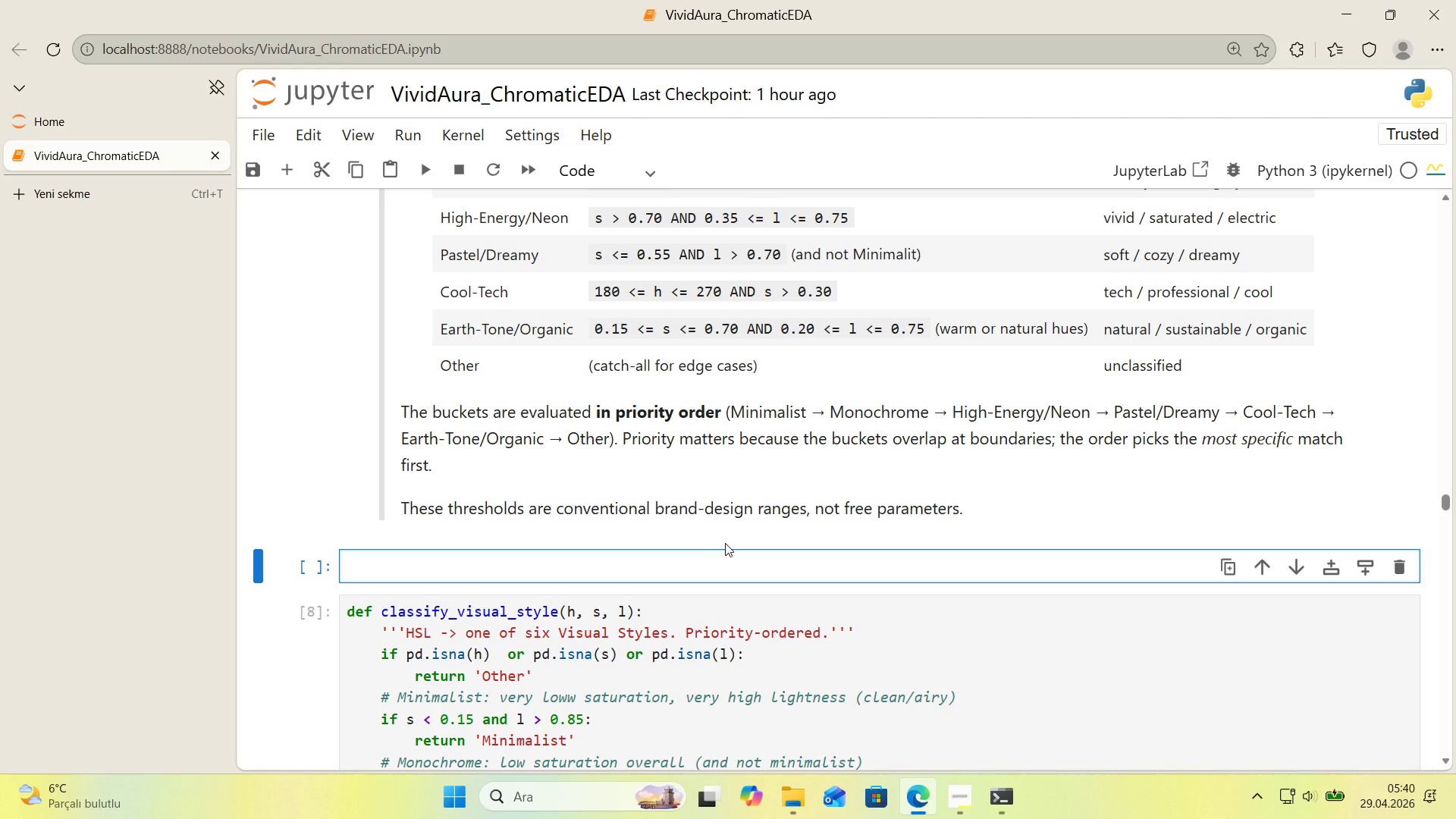 
wait(14.61)
 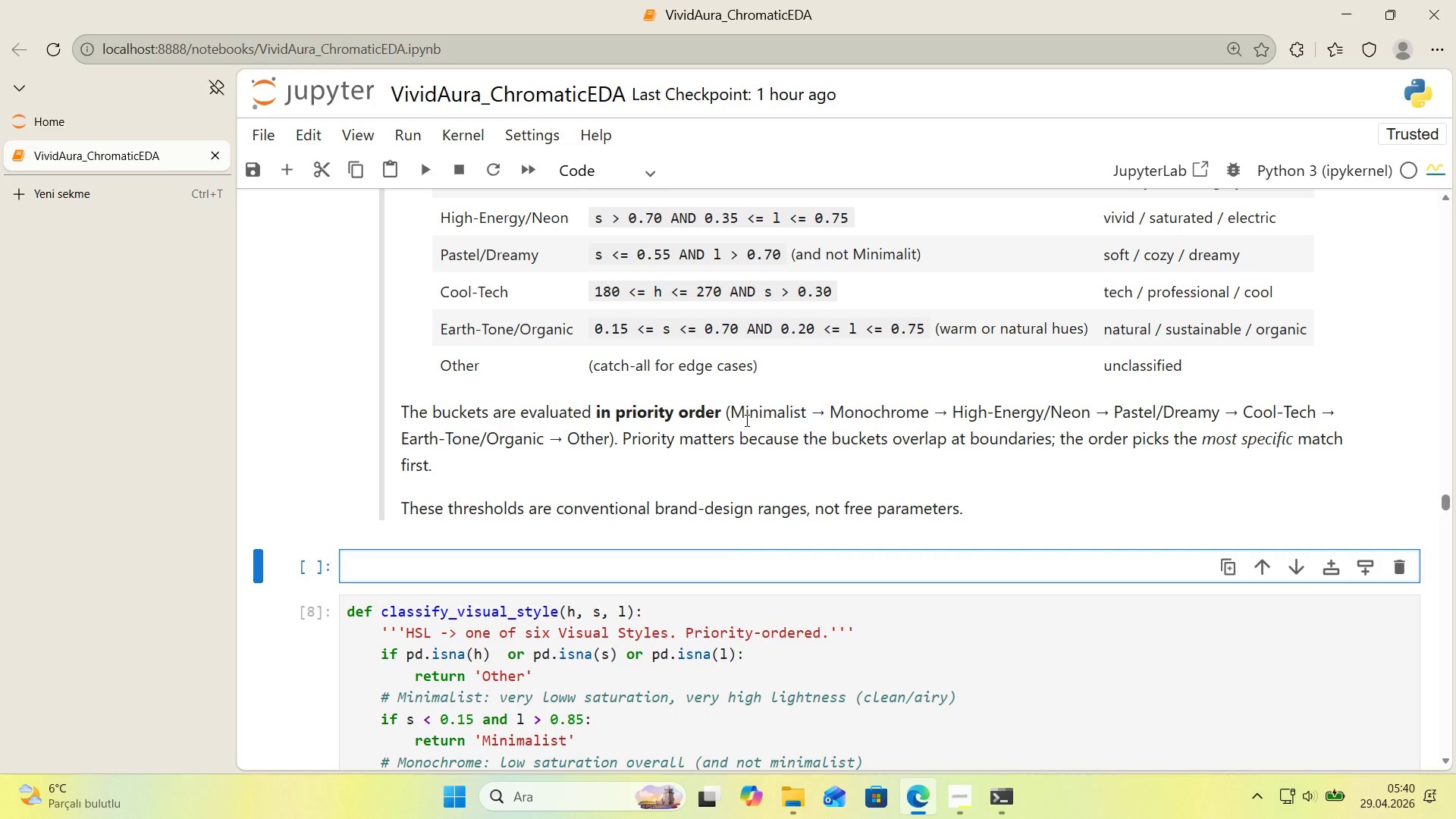 
key(Alt+Control+3)
 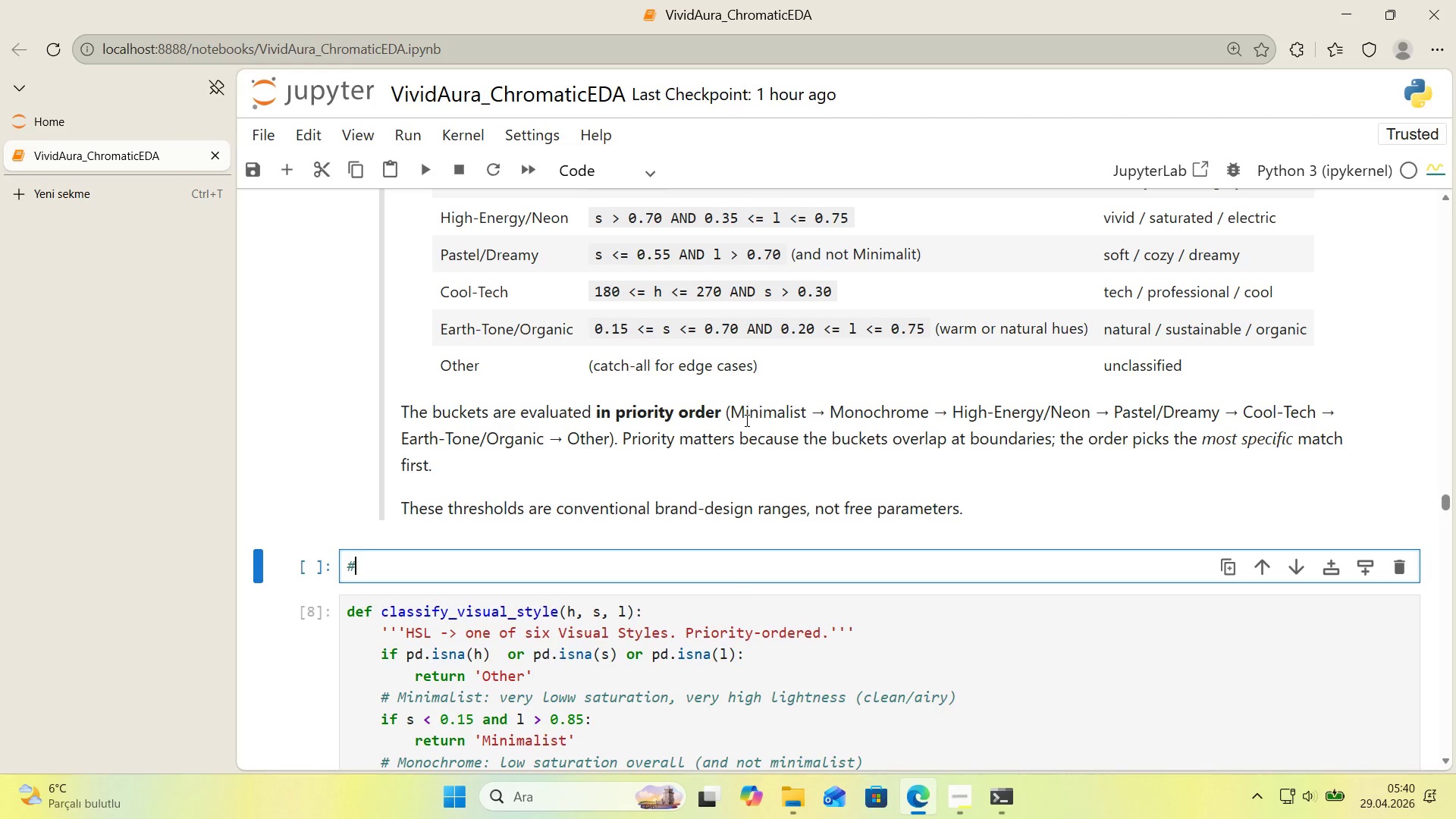 
key(Alt+Control+3)
 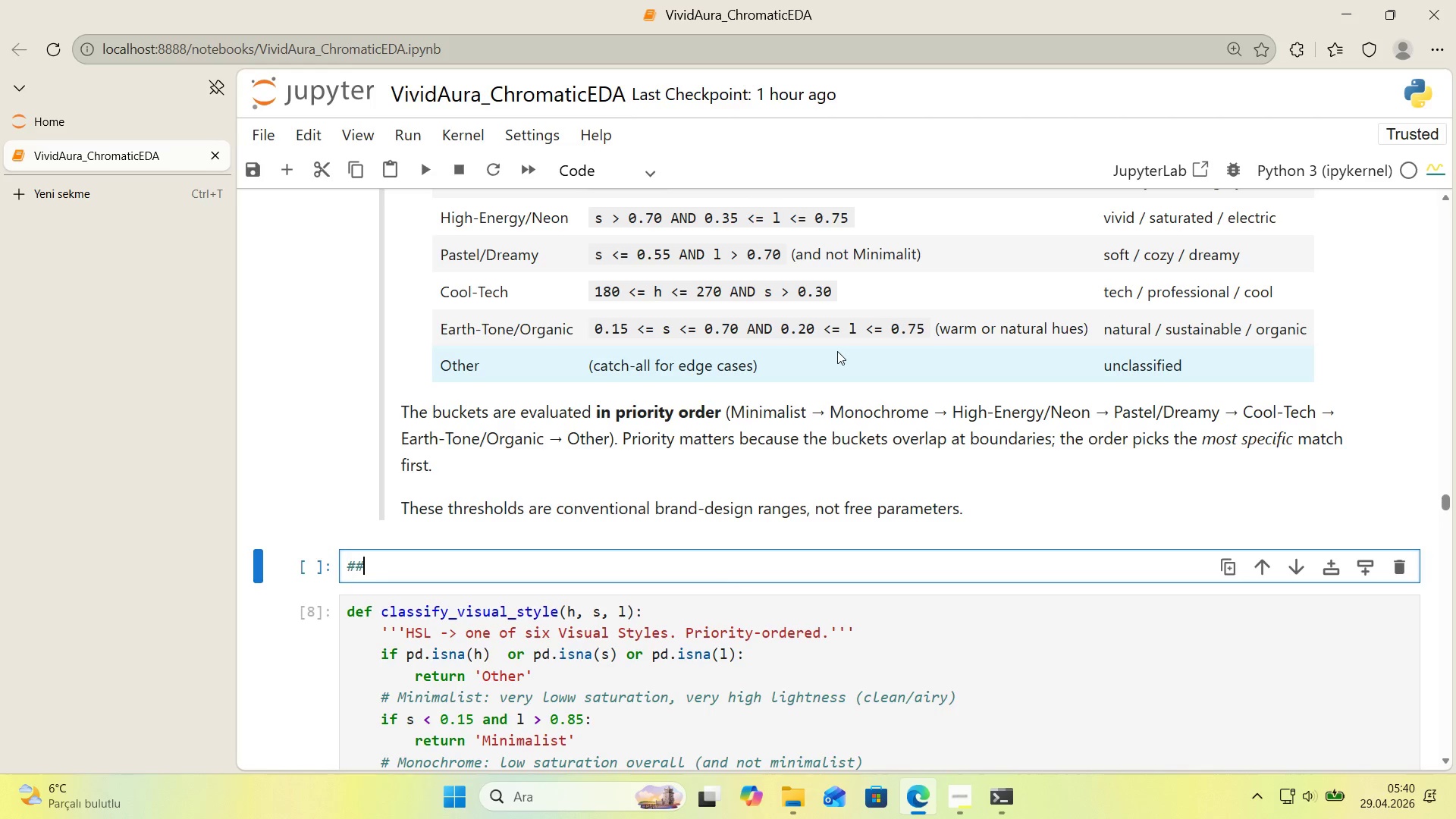 
left_click([585, 165])
 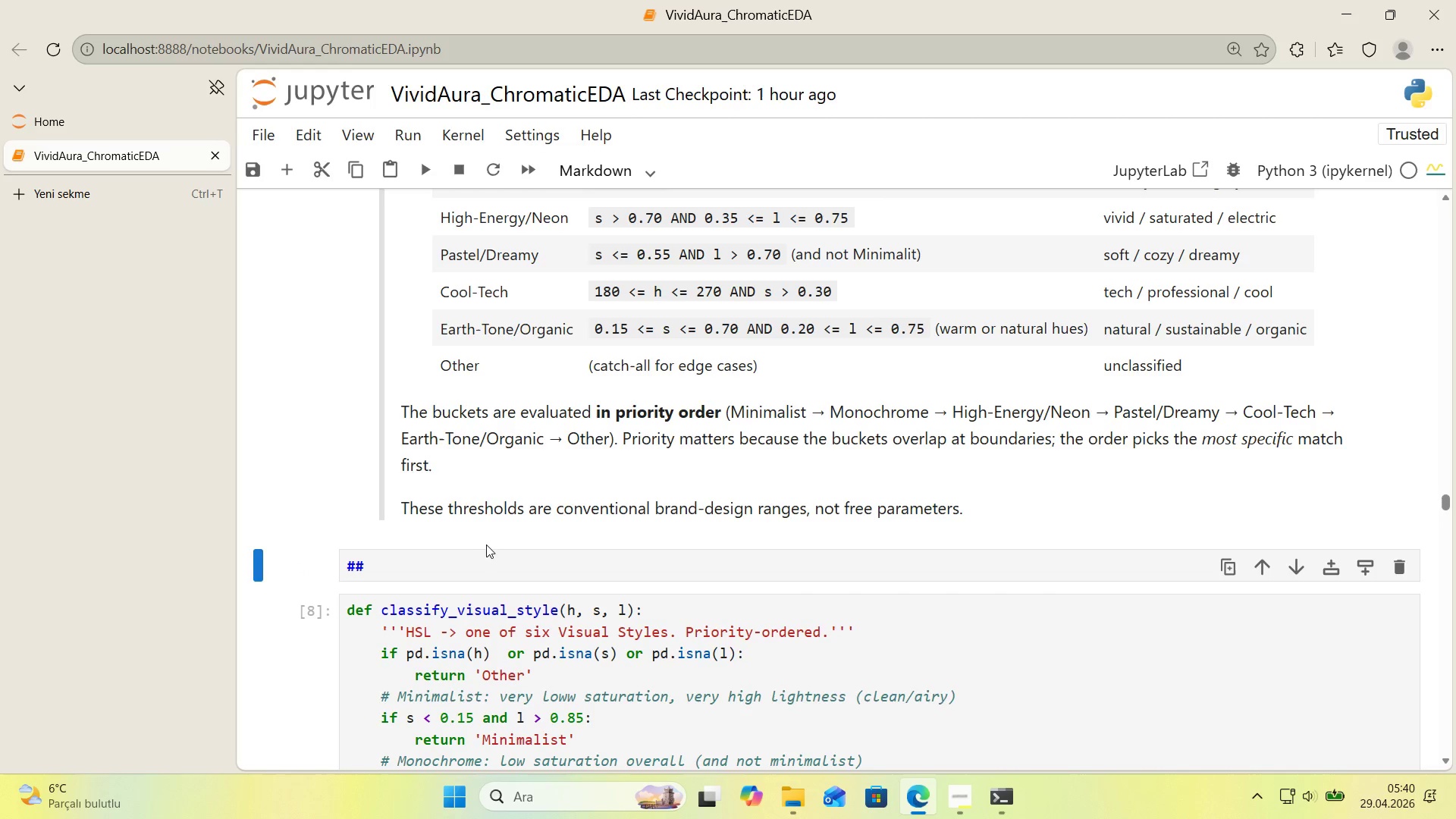 
left_click([466, 564])
 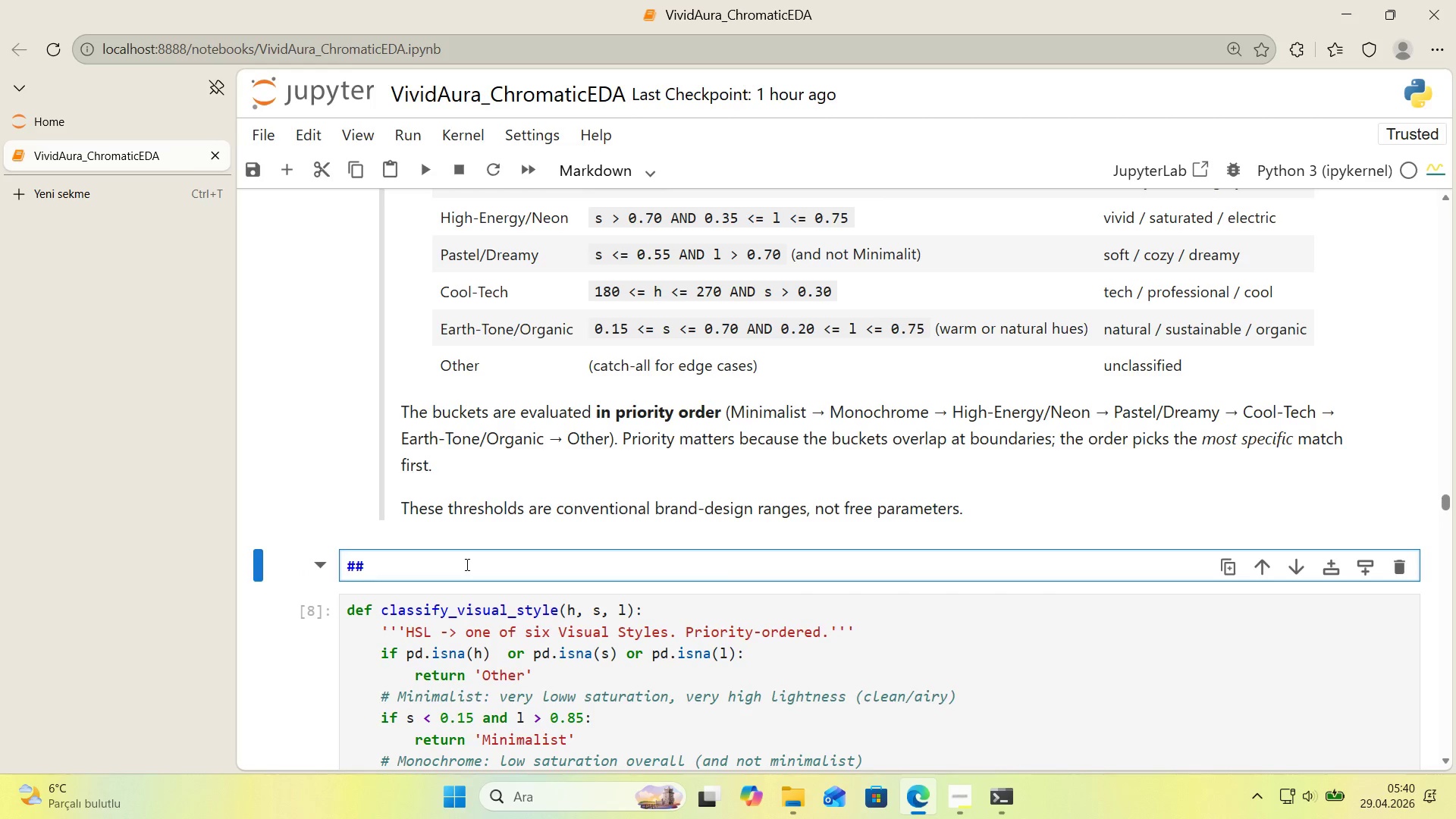 
wait(5.94)
 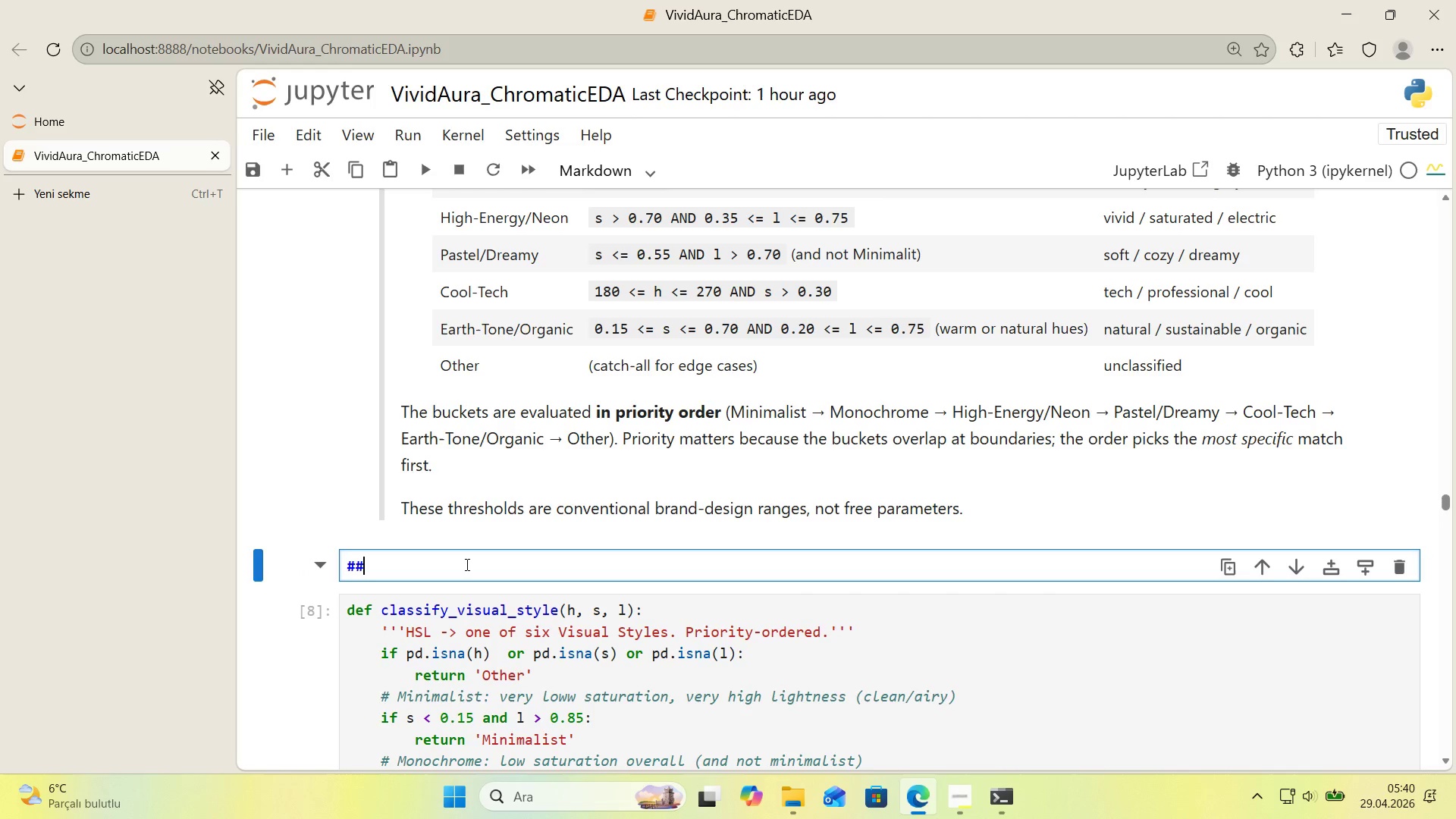 
type( 5.5 Keyword Val'dat'on)
 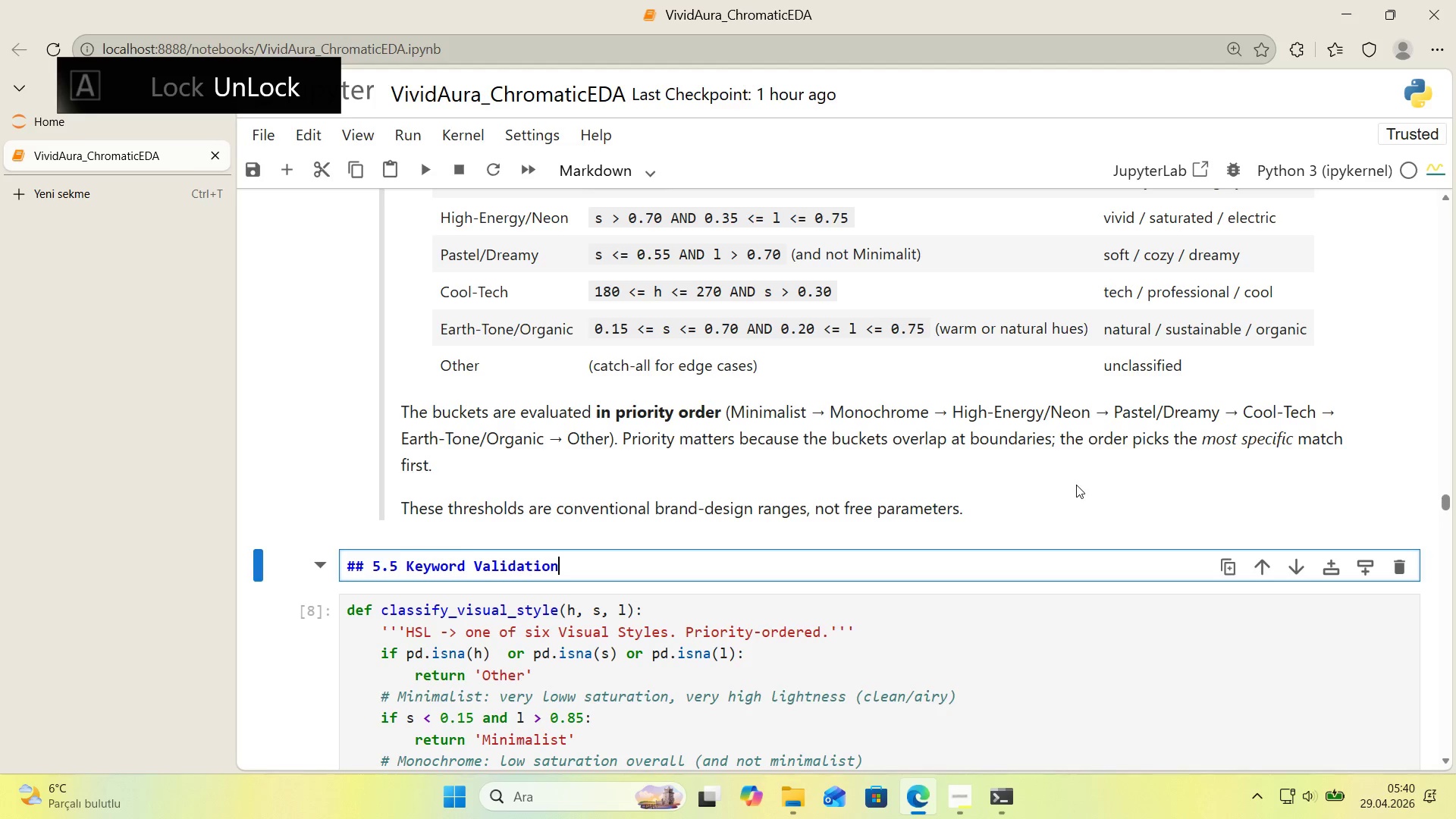 
type( - Does the HSL c)
key(Backspace)
type(Class'f'er Capture Real V'bes[IntlYen])
 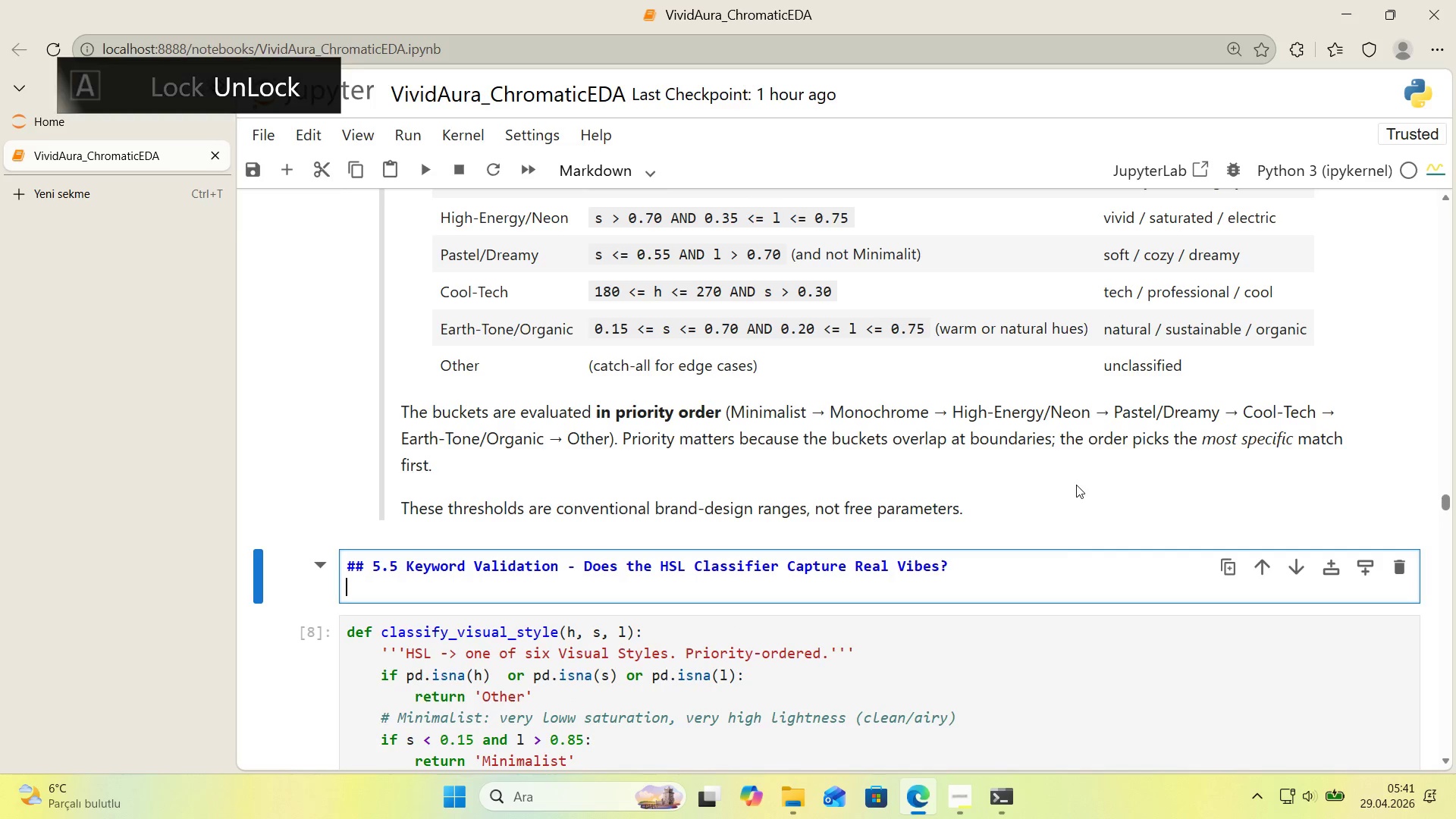 
 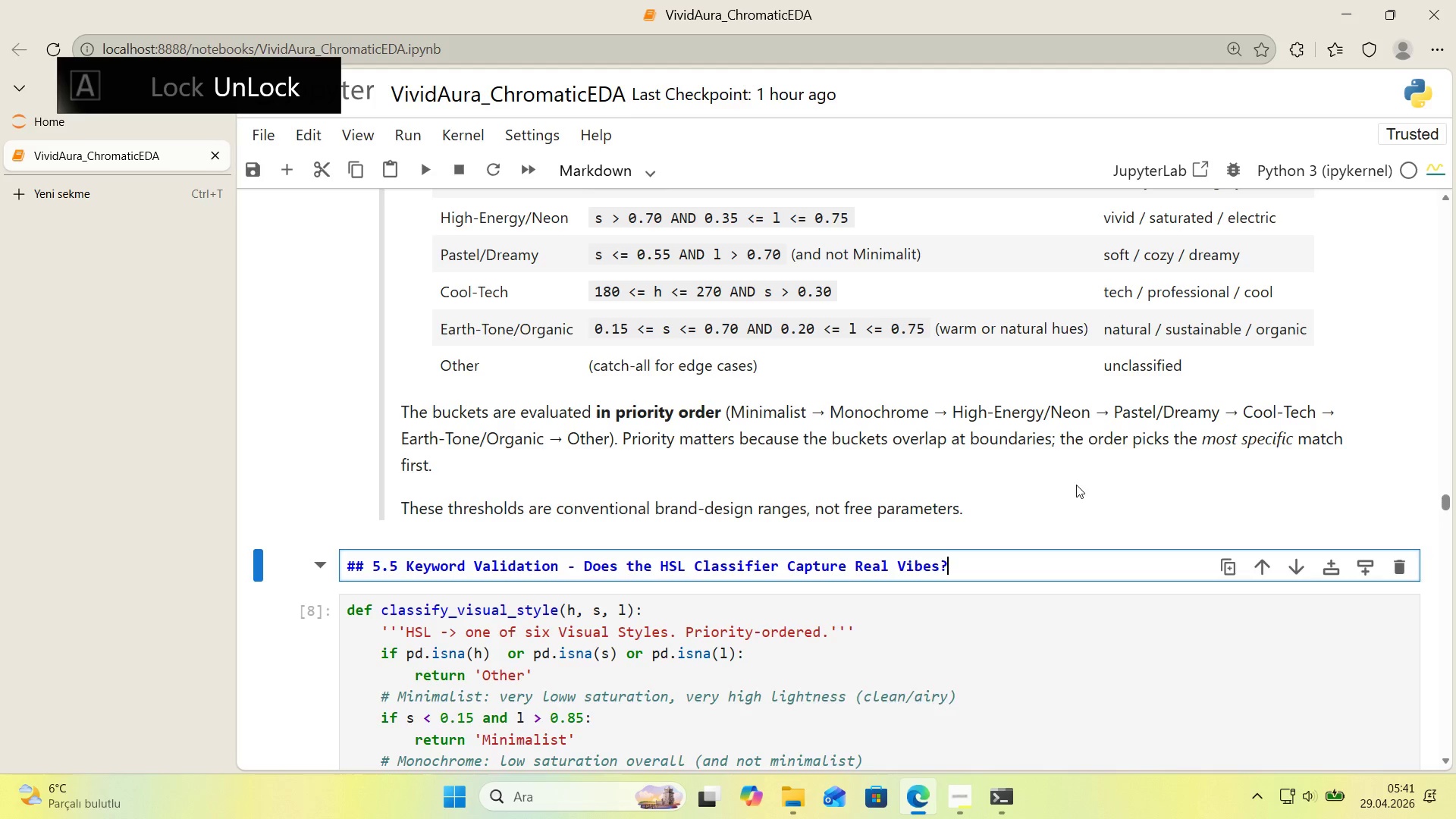 
key(Enter)
 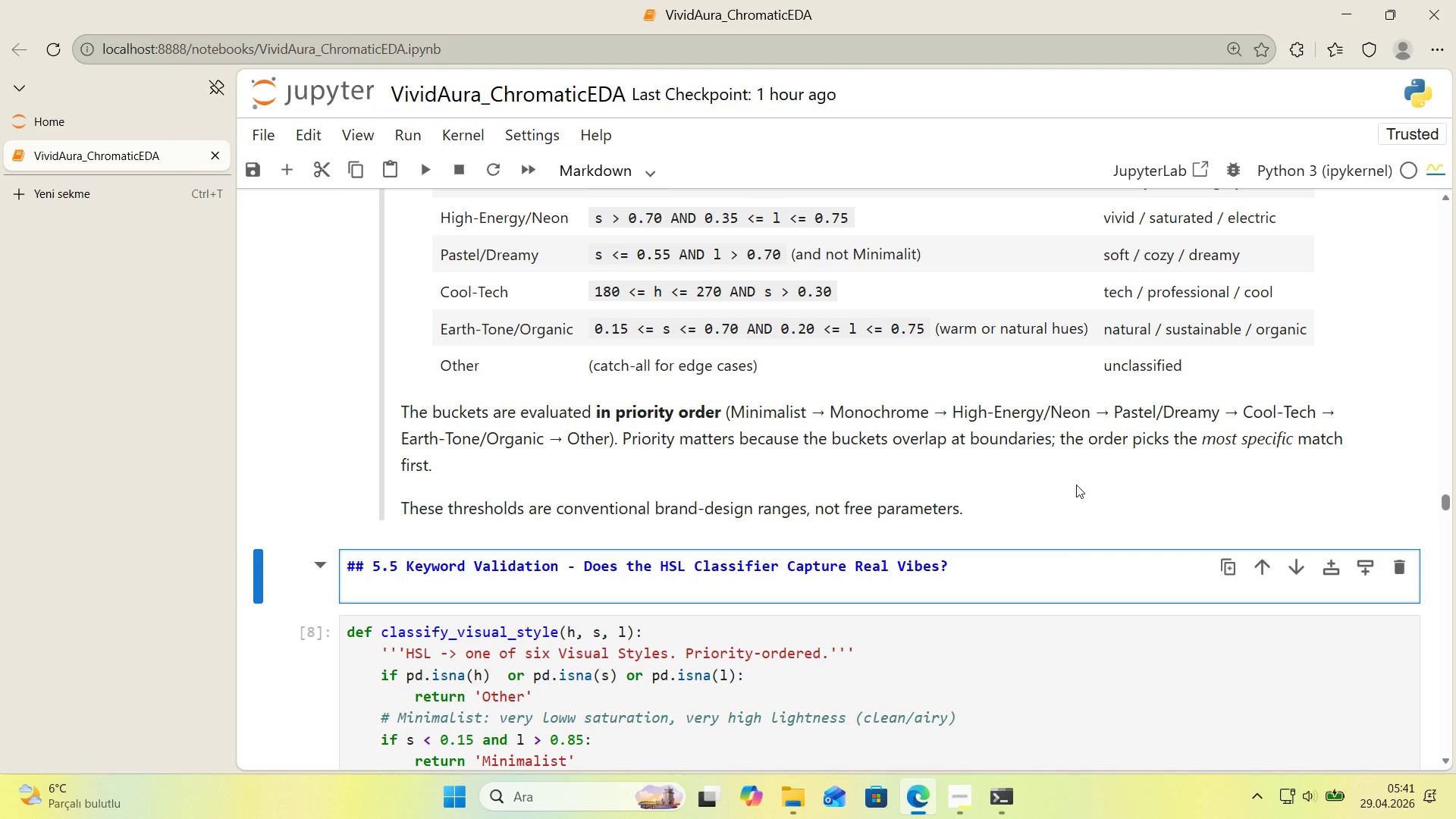 
key(Enter)
 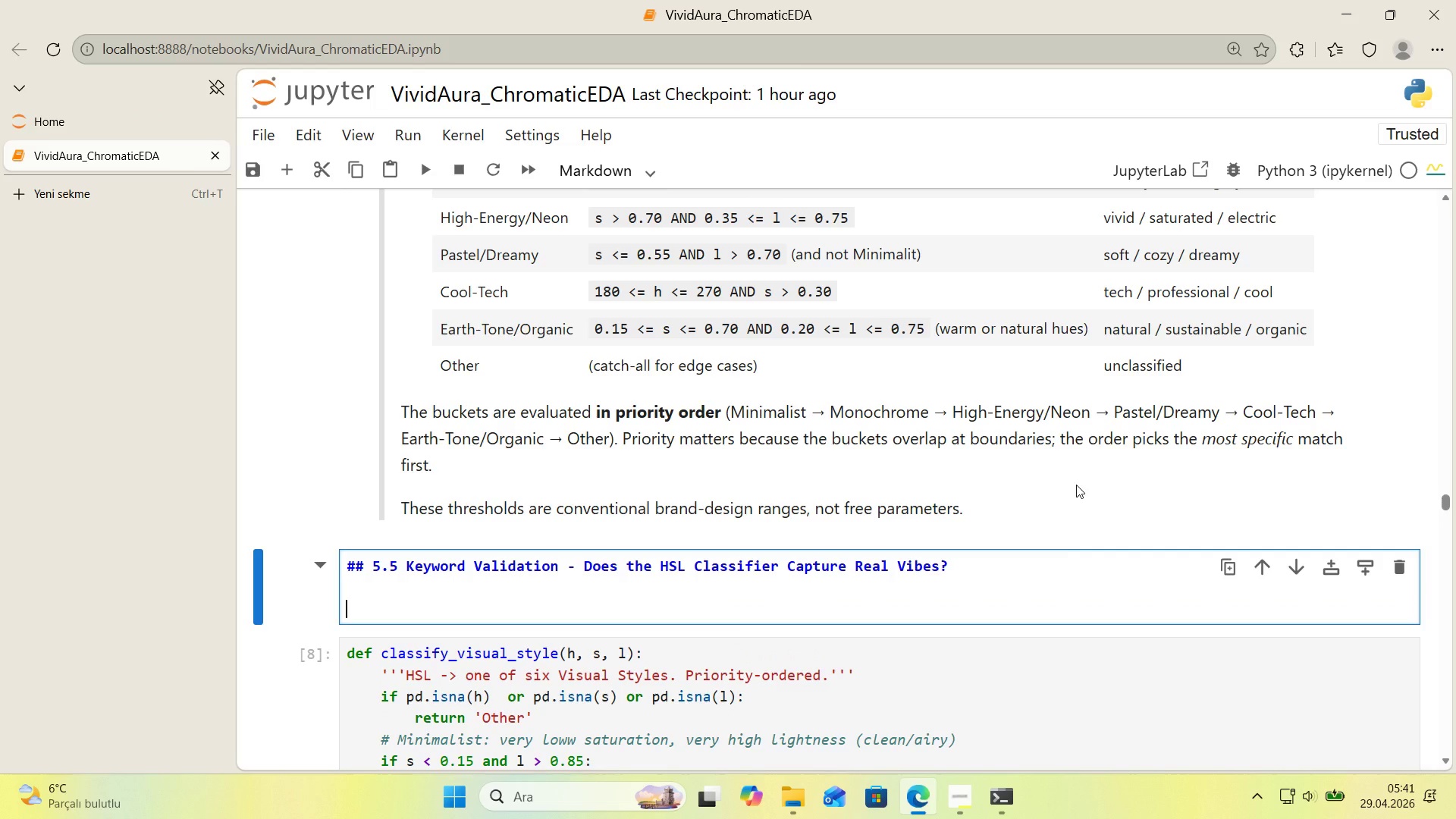 
type(The HSL buckets are def'ned purely by color geometrt)
key(Backspace)
type(y. Whetver)
 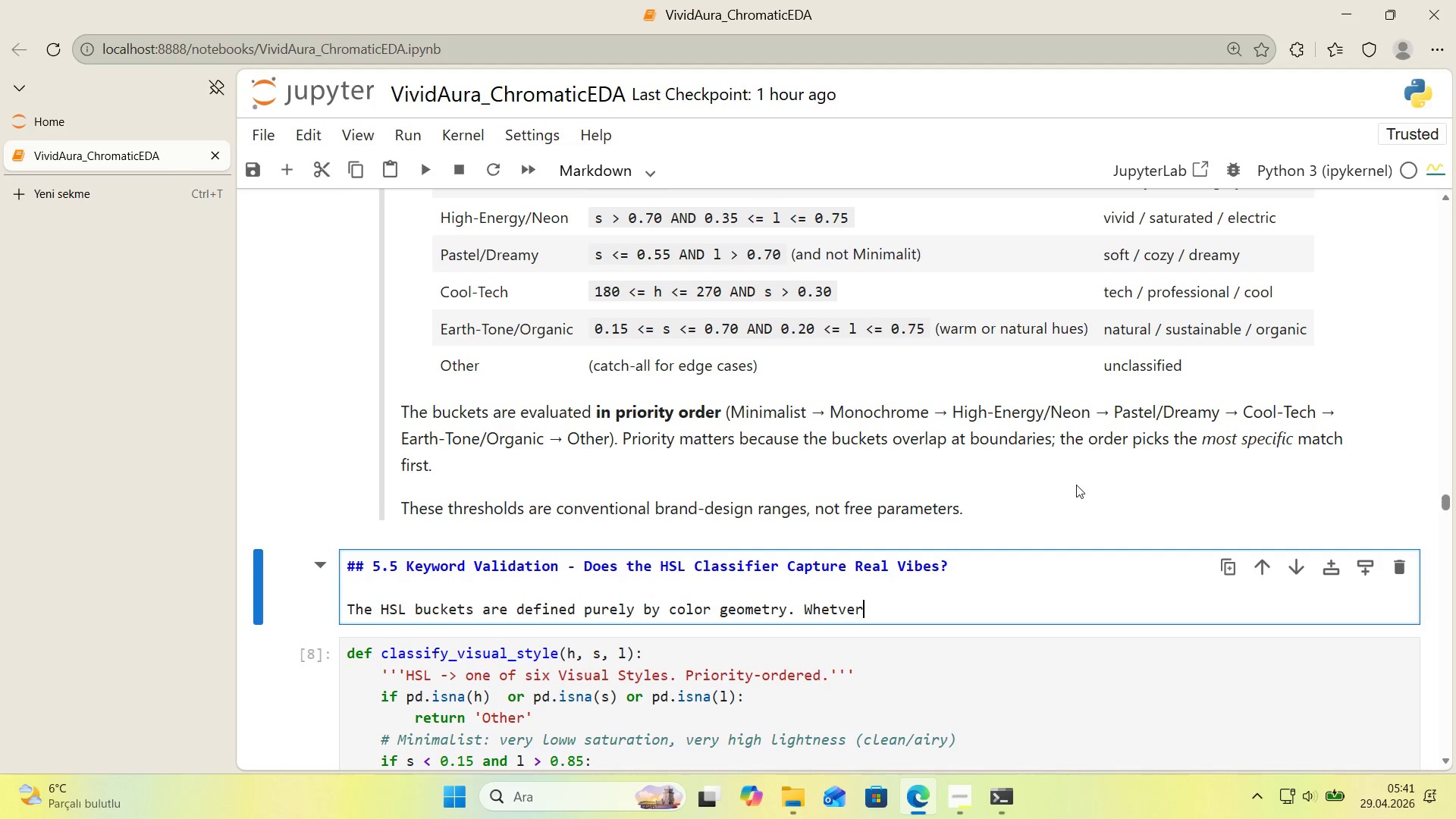 
wait(5.14)
 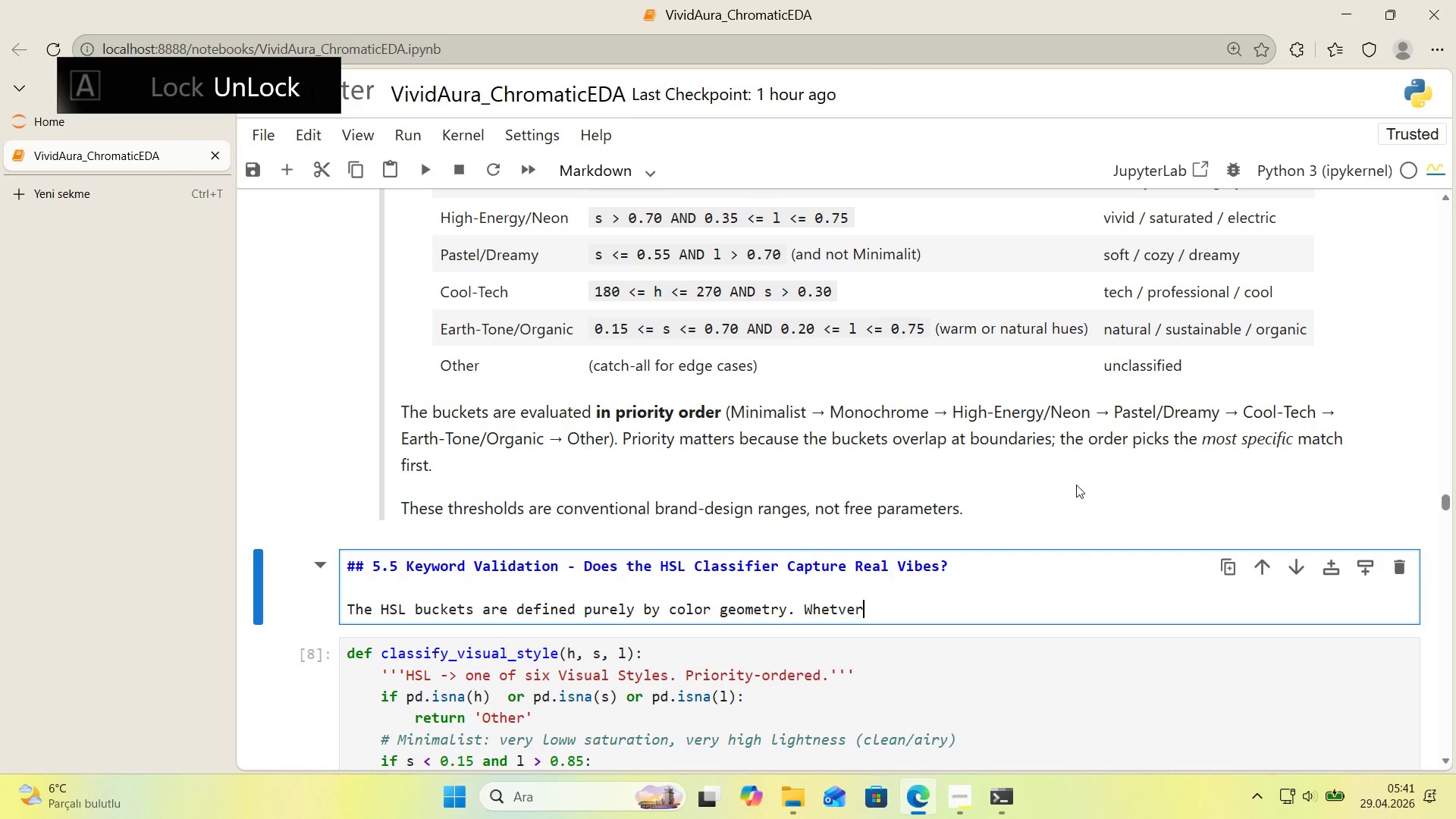 
type( they core)
key(Backspace)
type(respond to cho)
key(Backspace)
key(Backspace)
type(oherent **)
 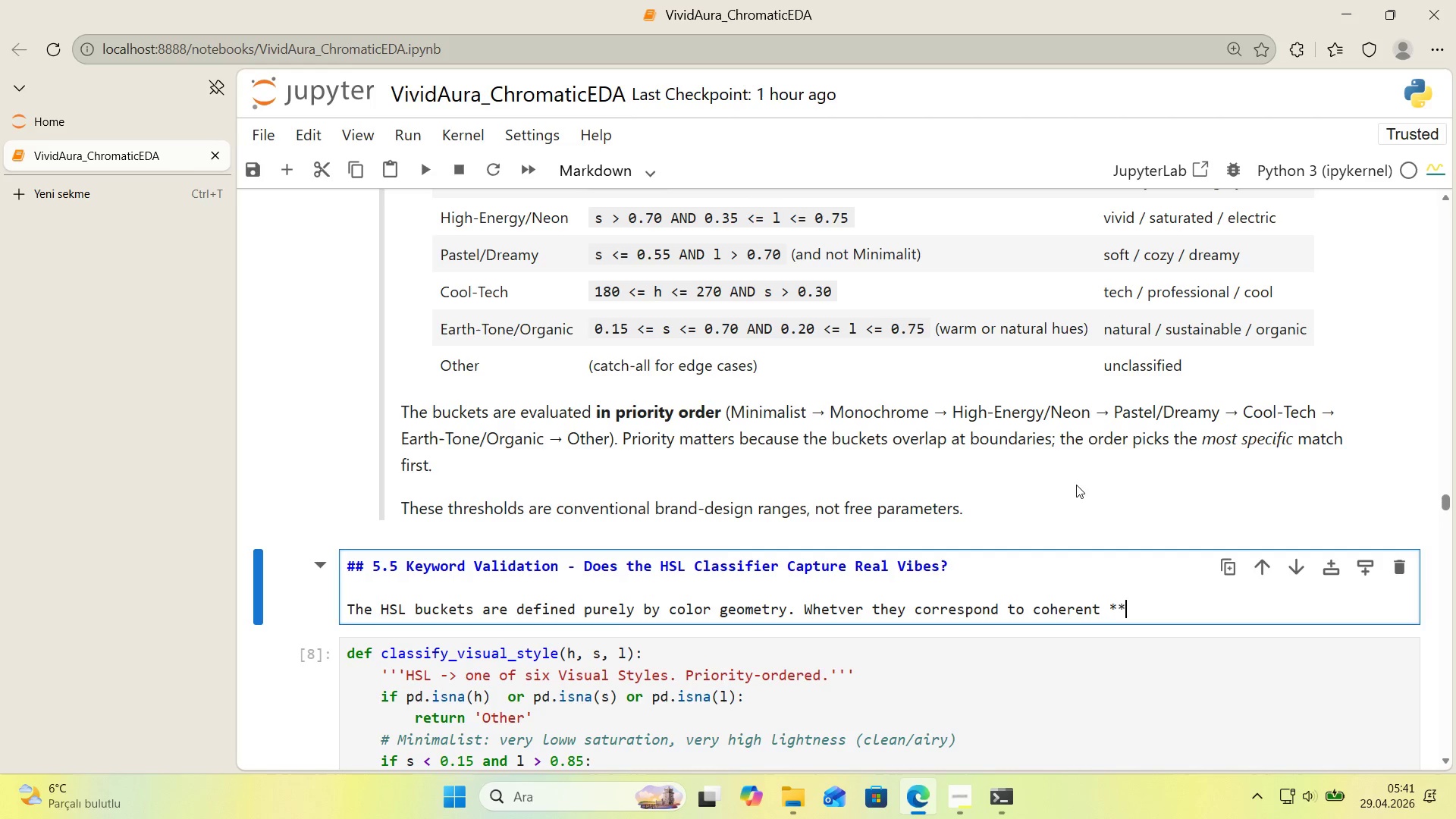 
key(ArrowLeft)
 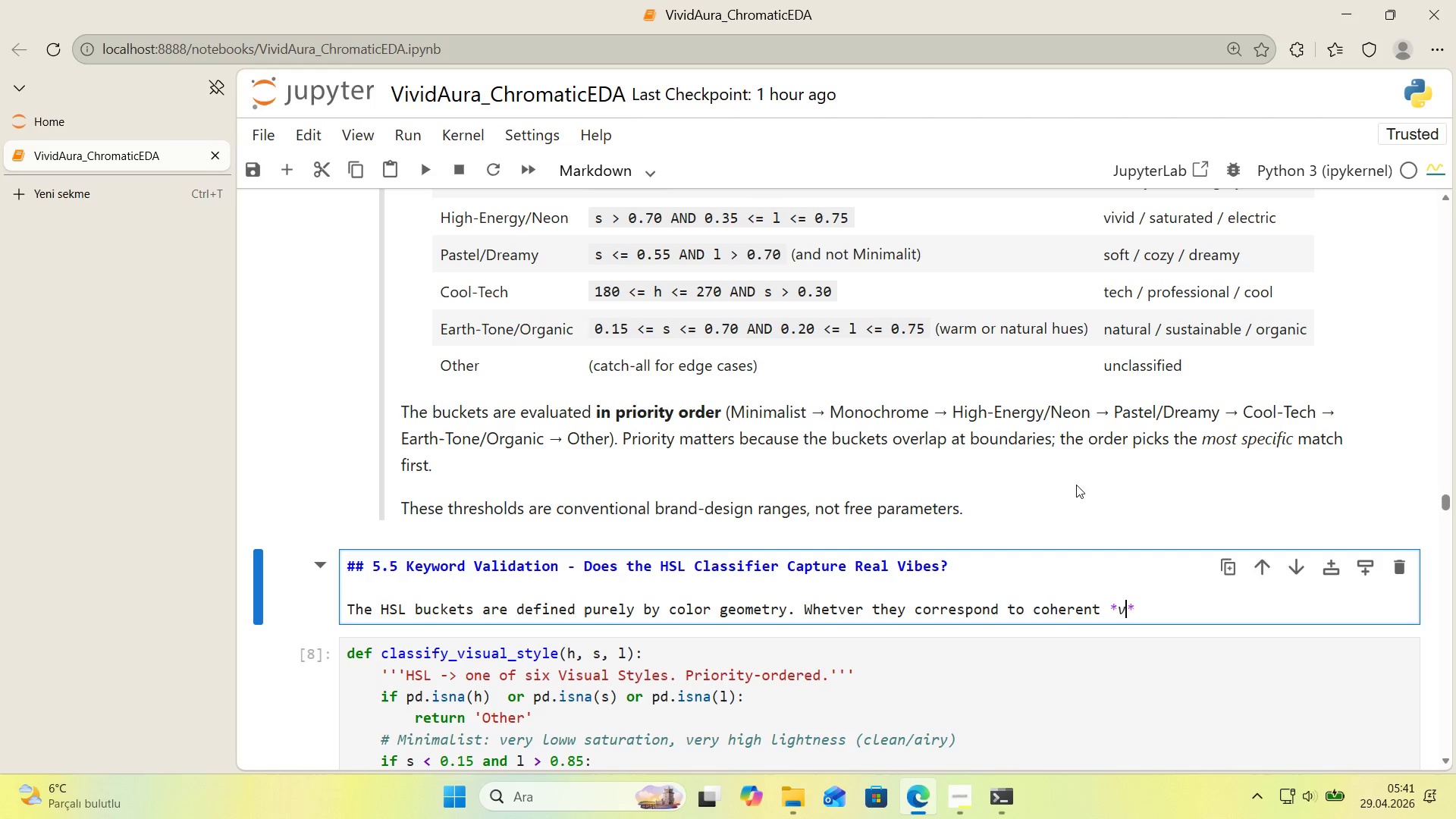 
type(v'sual categor'es)
 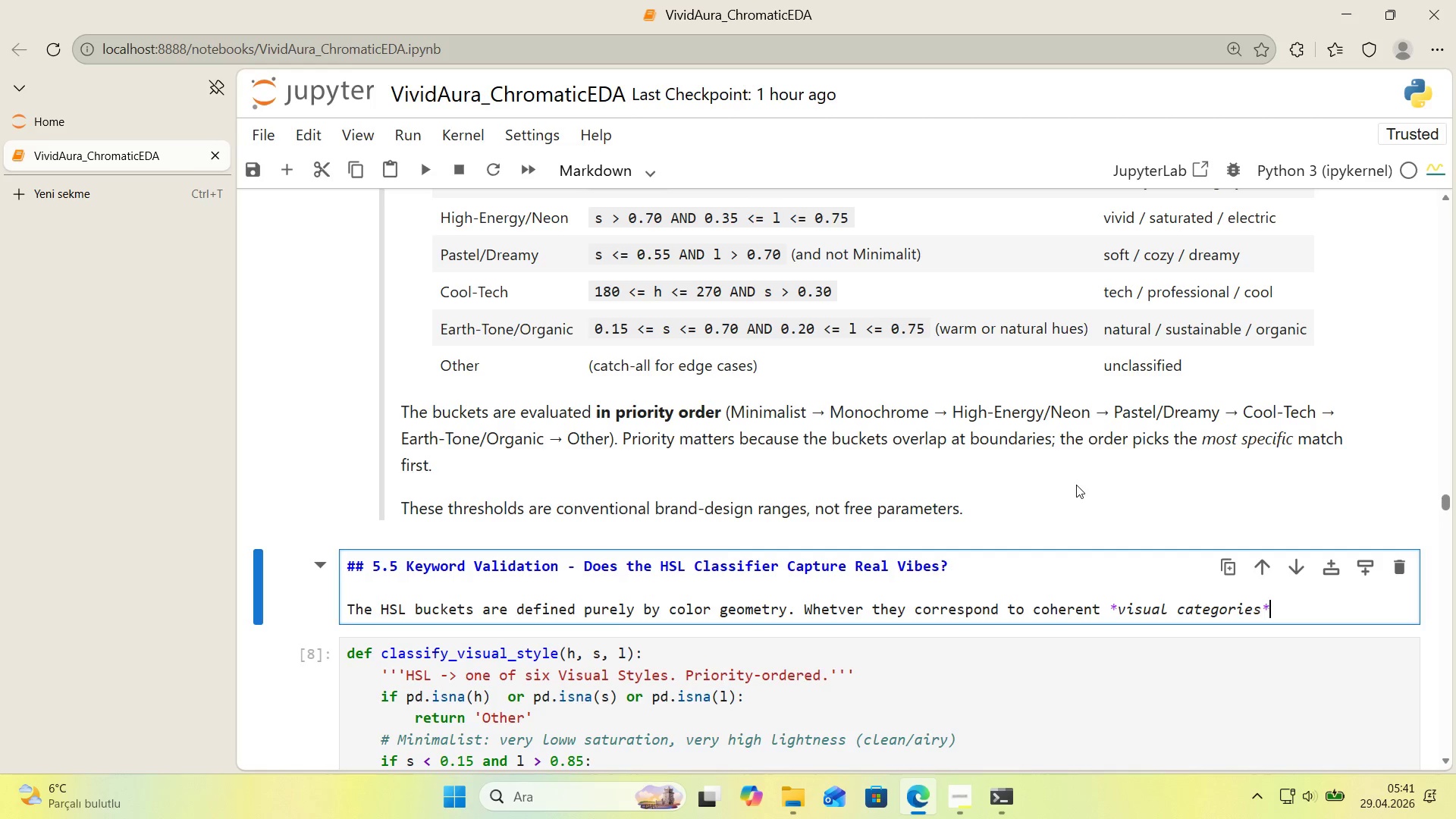 
key(ArrowRight)
 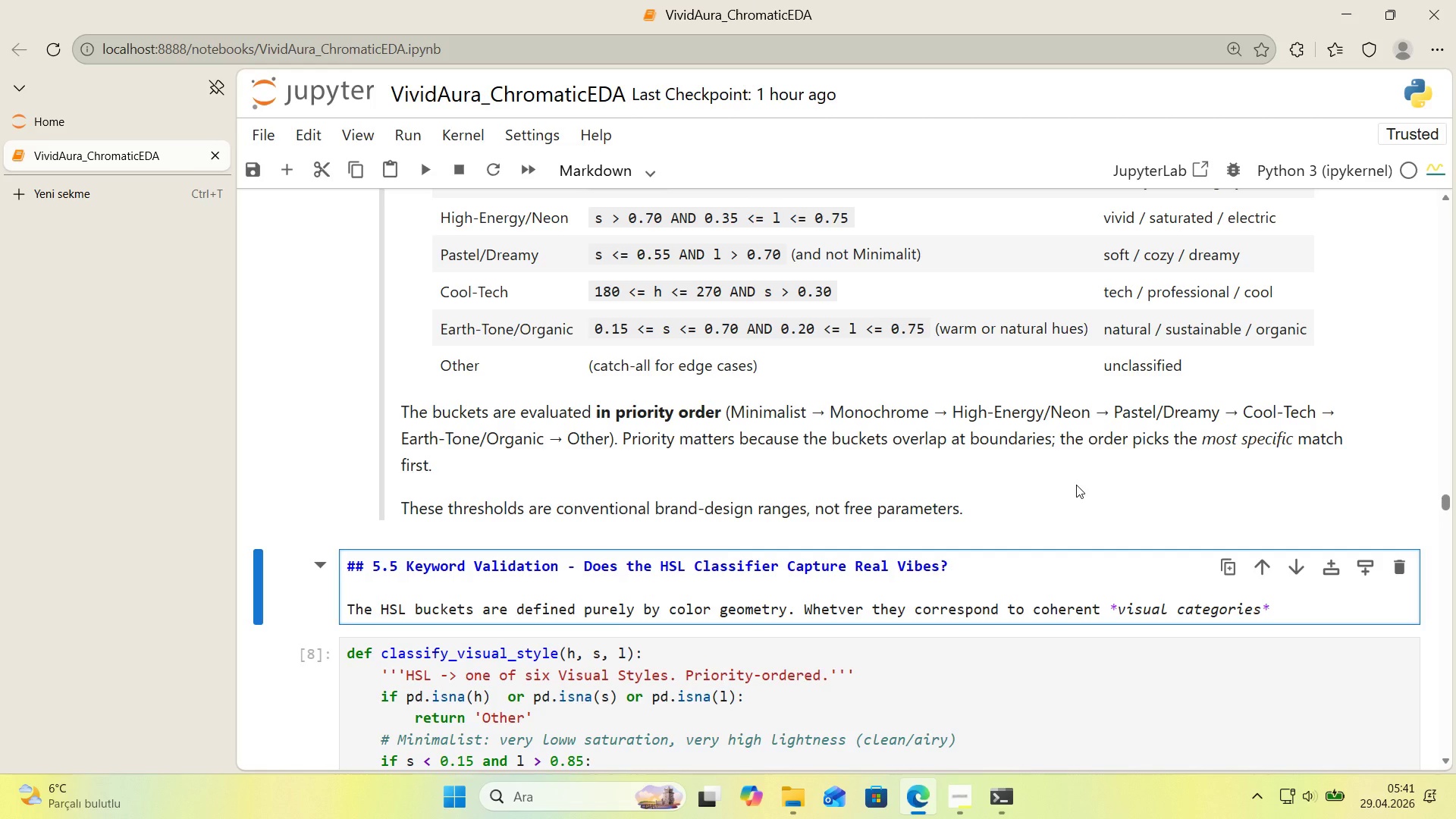 
type( *()
 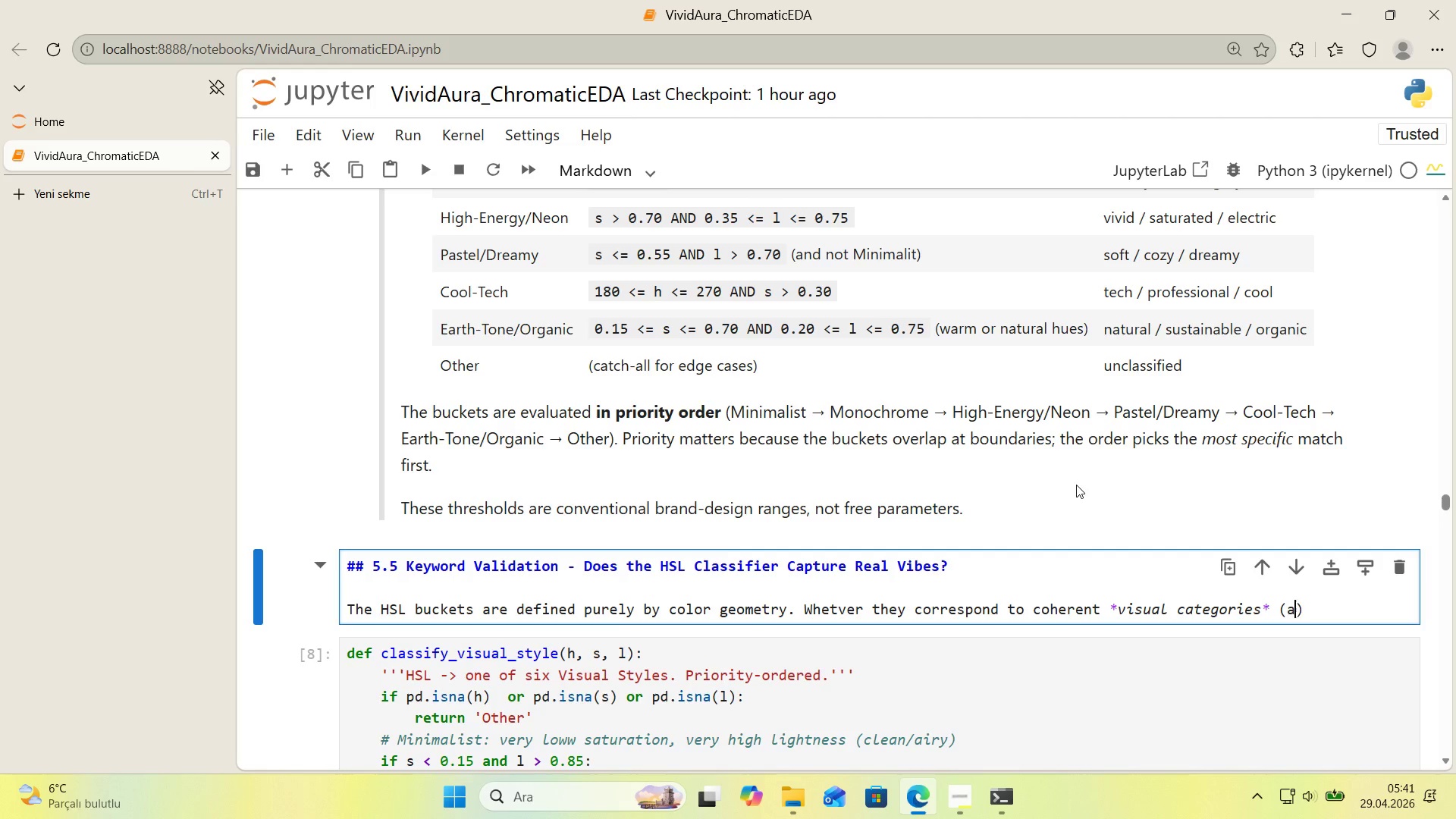 
 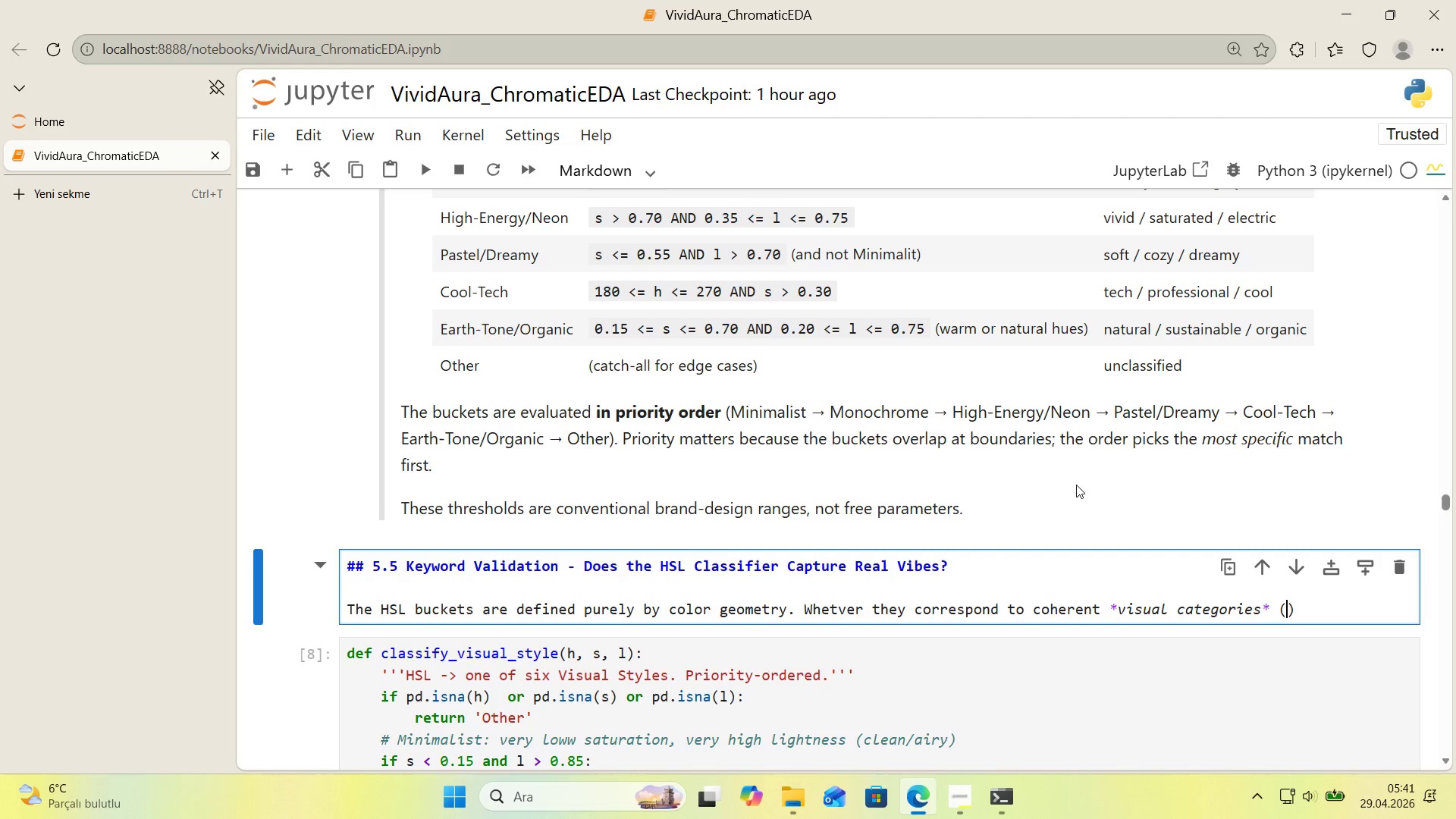 
key(ArrowLeft)
 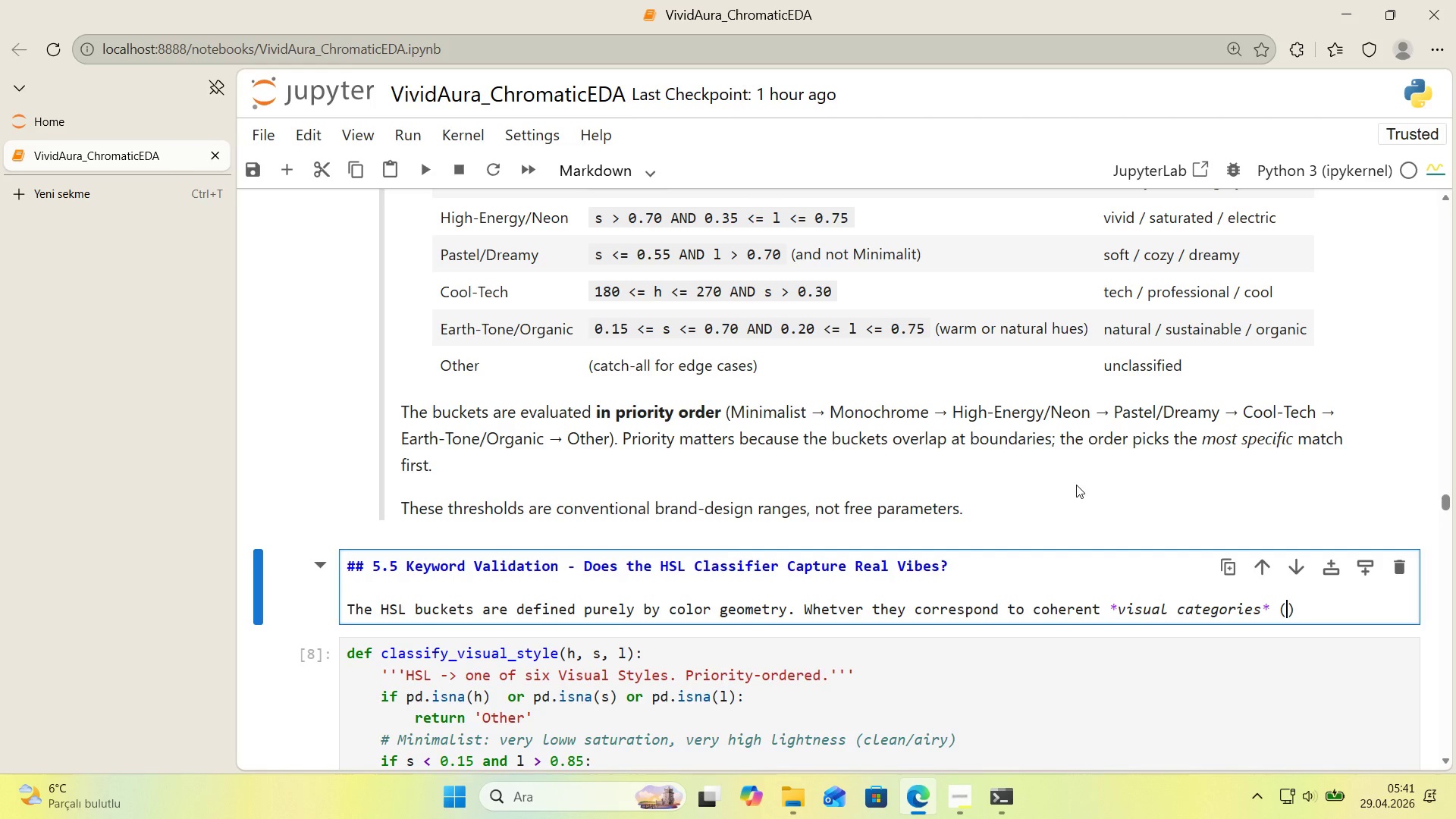 
type(and not just color clusters)
 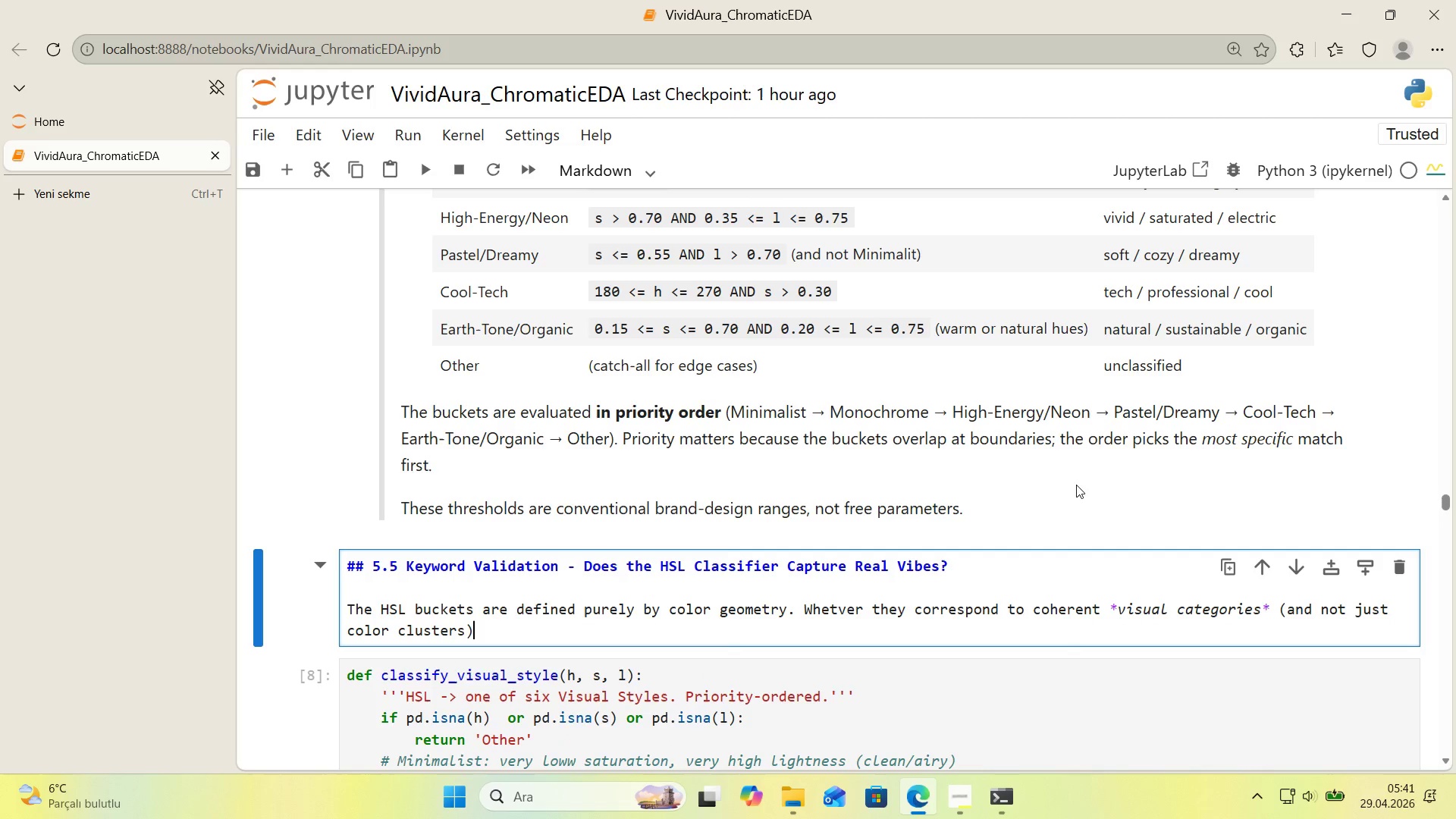 
key(ArrowRight)
 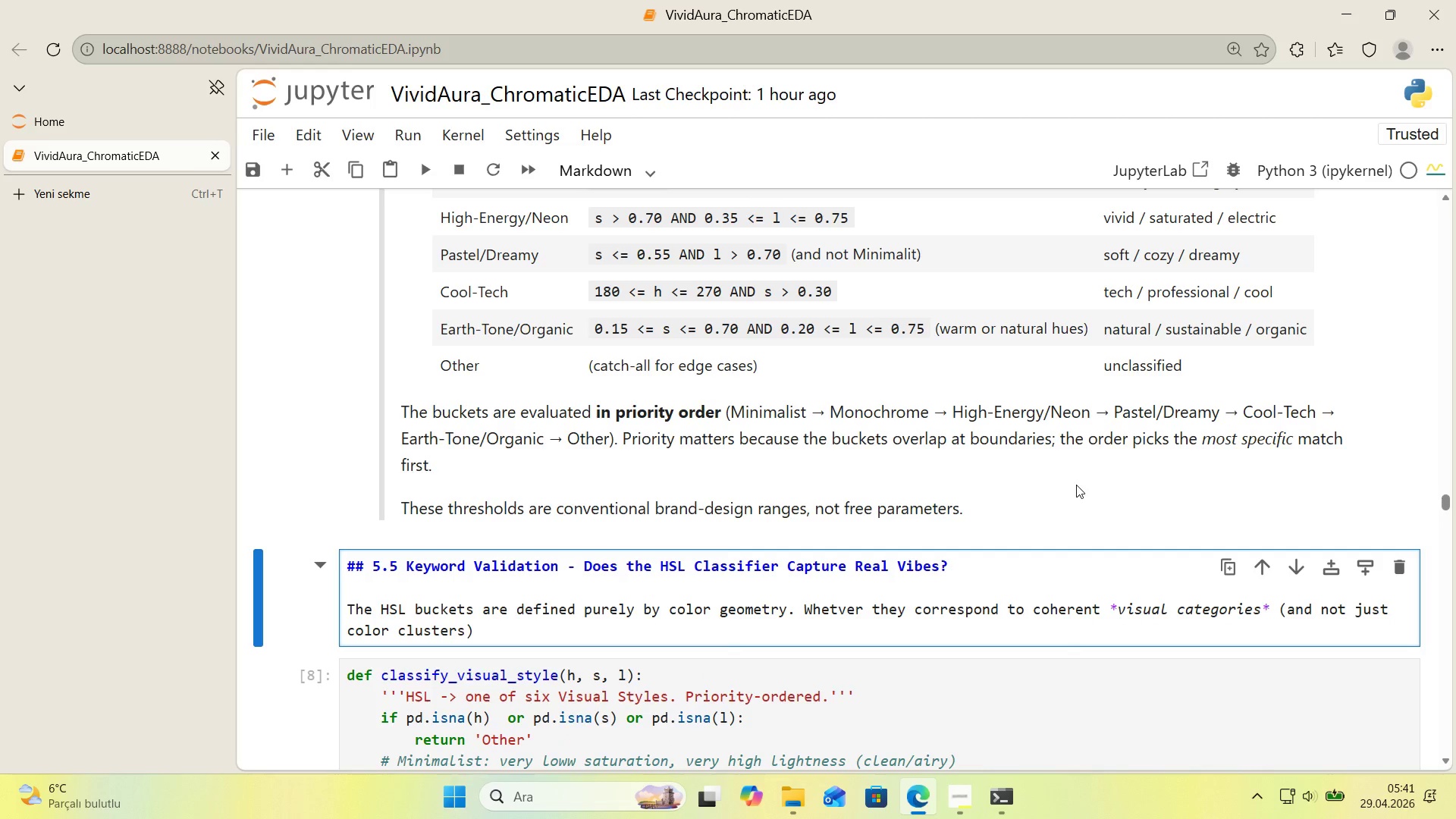 
type( 's a spe)
key(Backspace)
key(Backspace)
type(eparate quest'on one the k)
key(Backspace)
type(keyword data  from)
key(Backspace)
 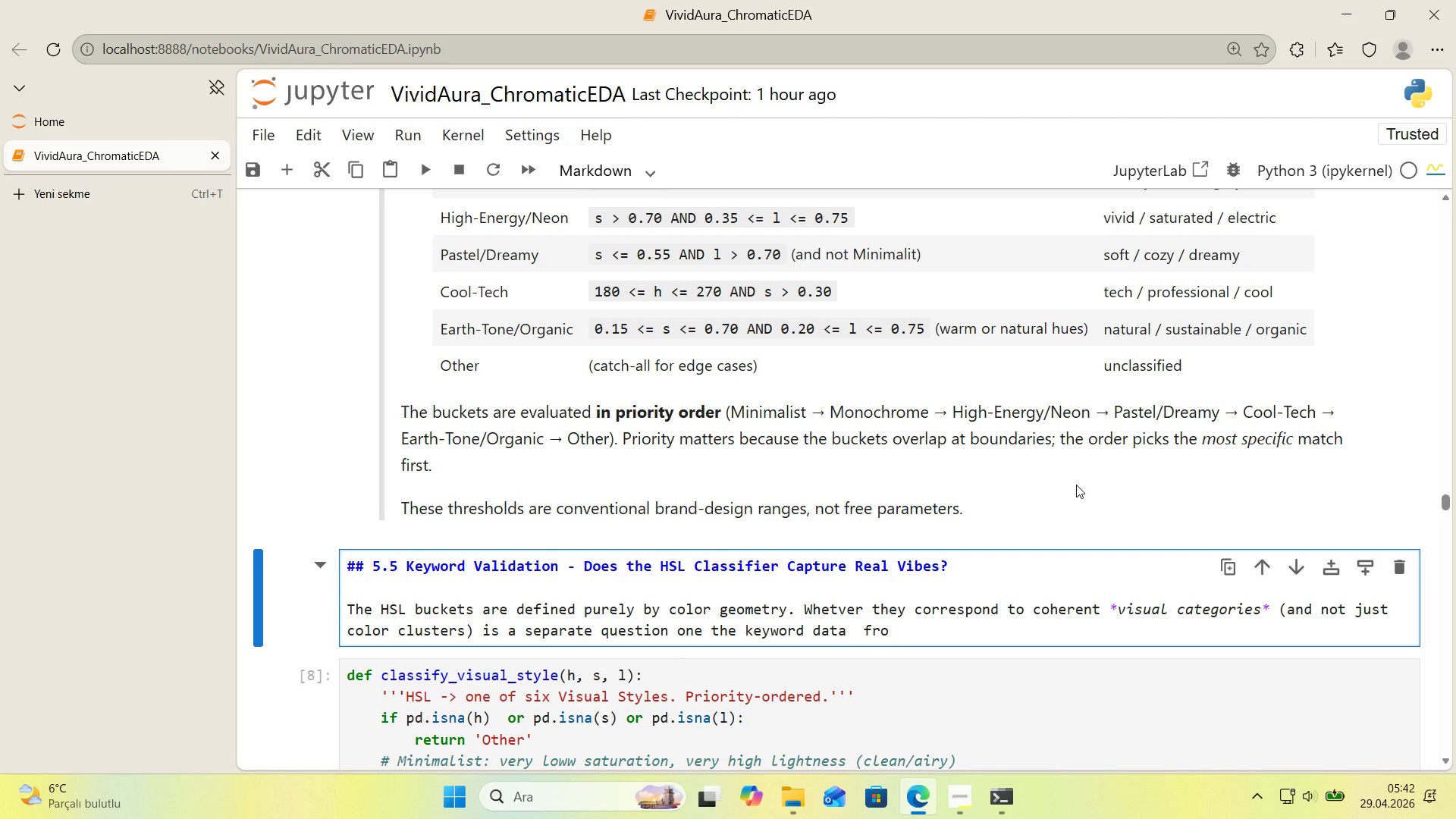 
wait(37.06)
 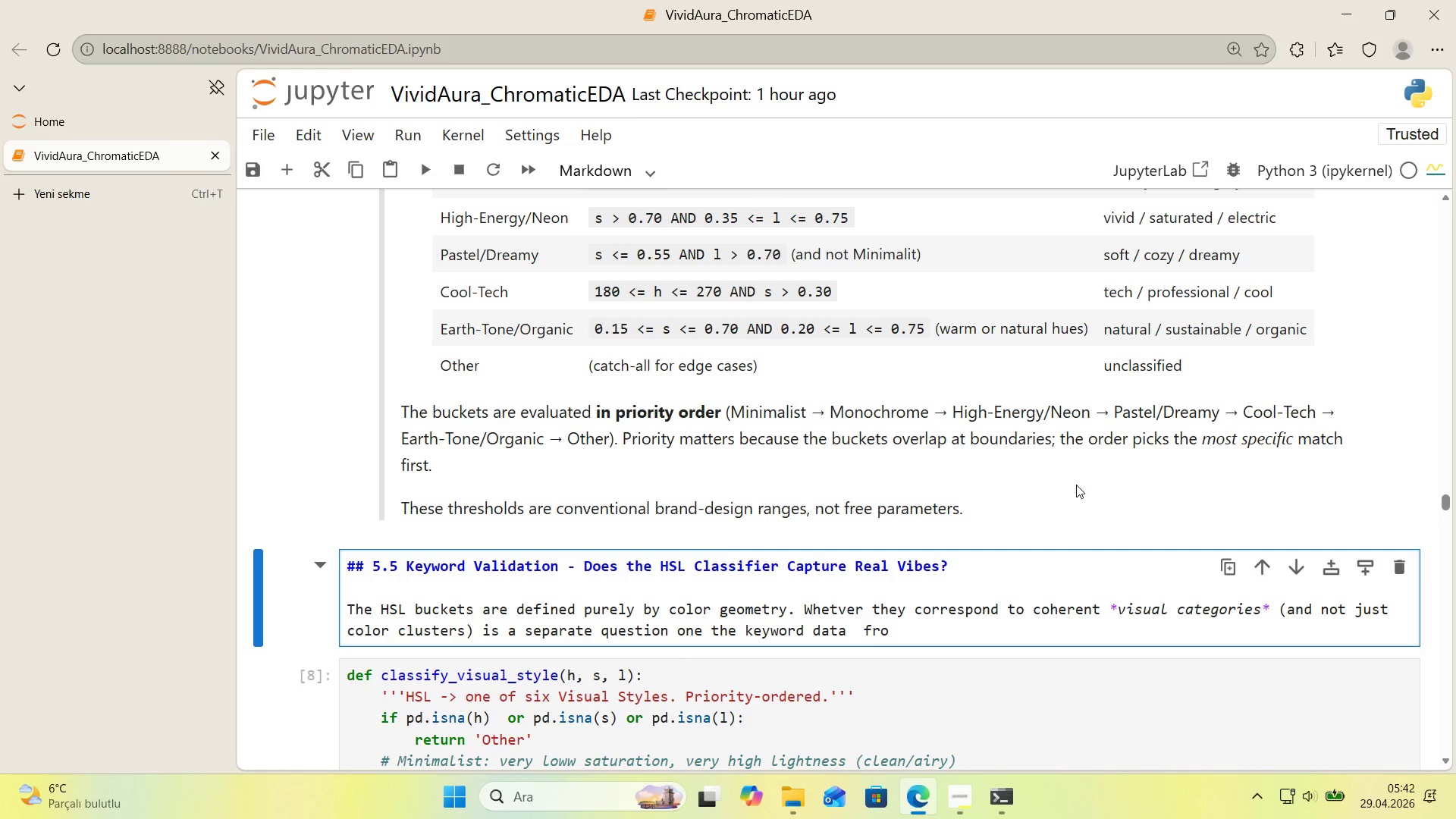 
key(Backspace)
 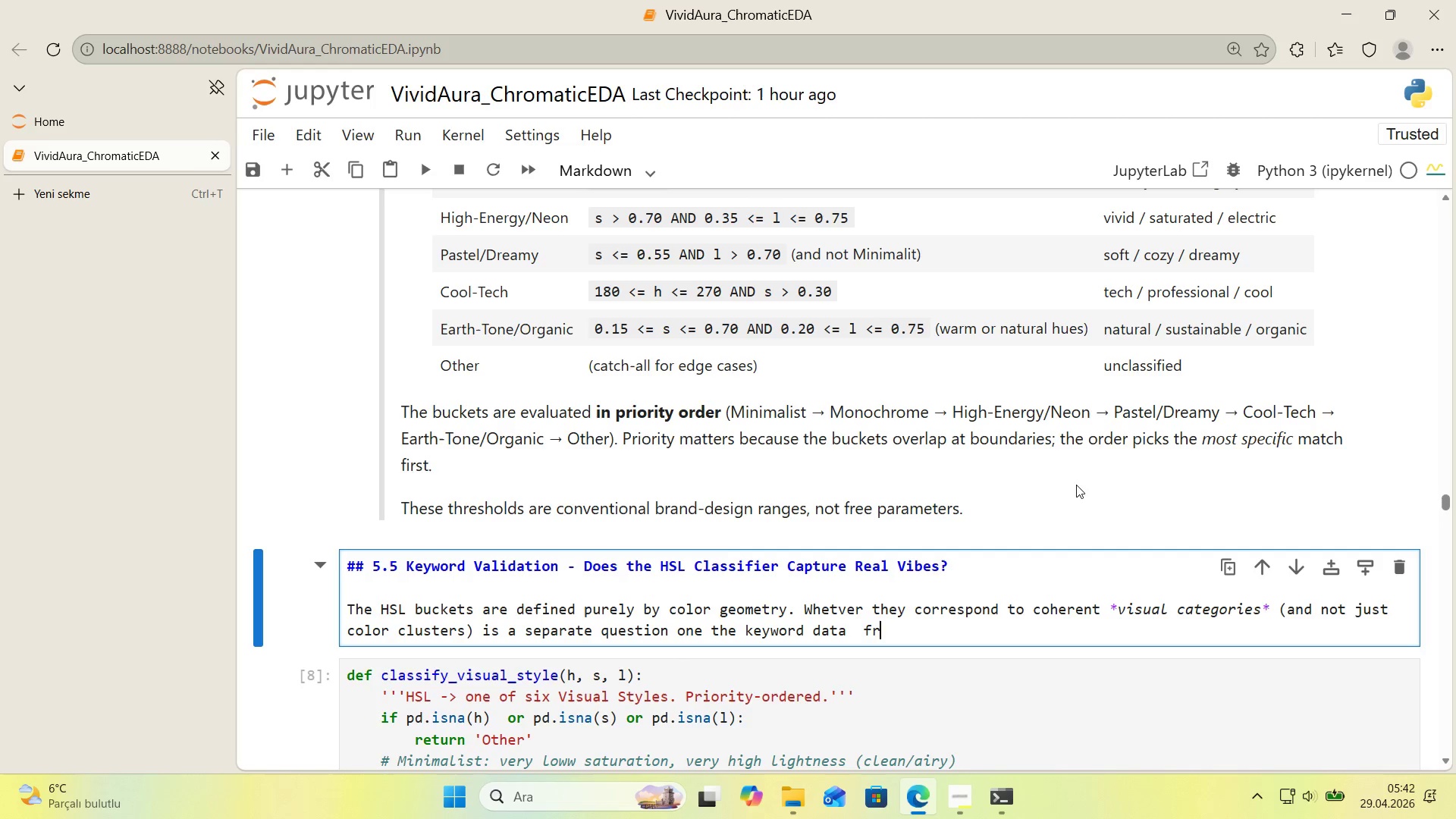 
key(Backspace)
 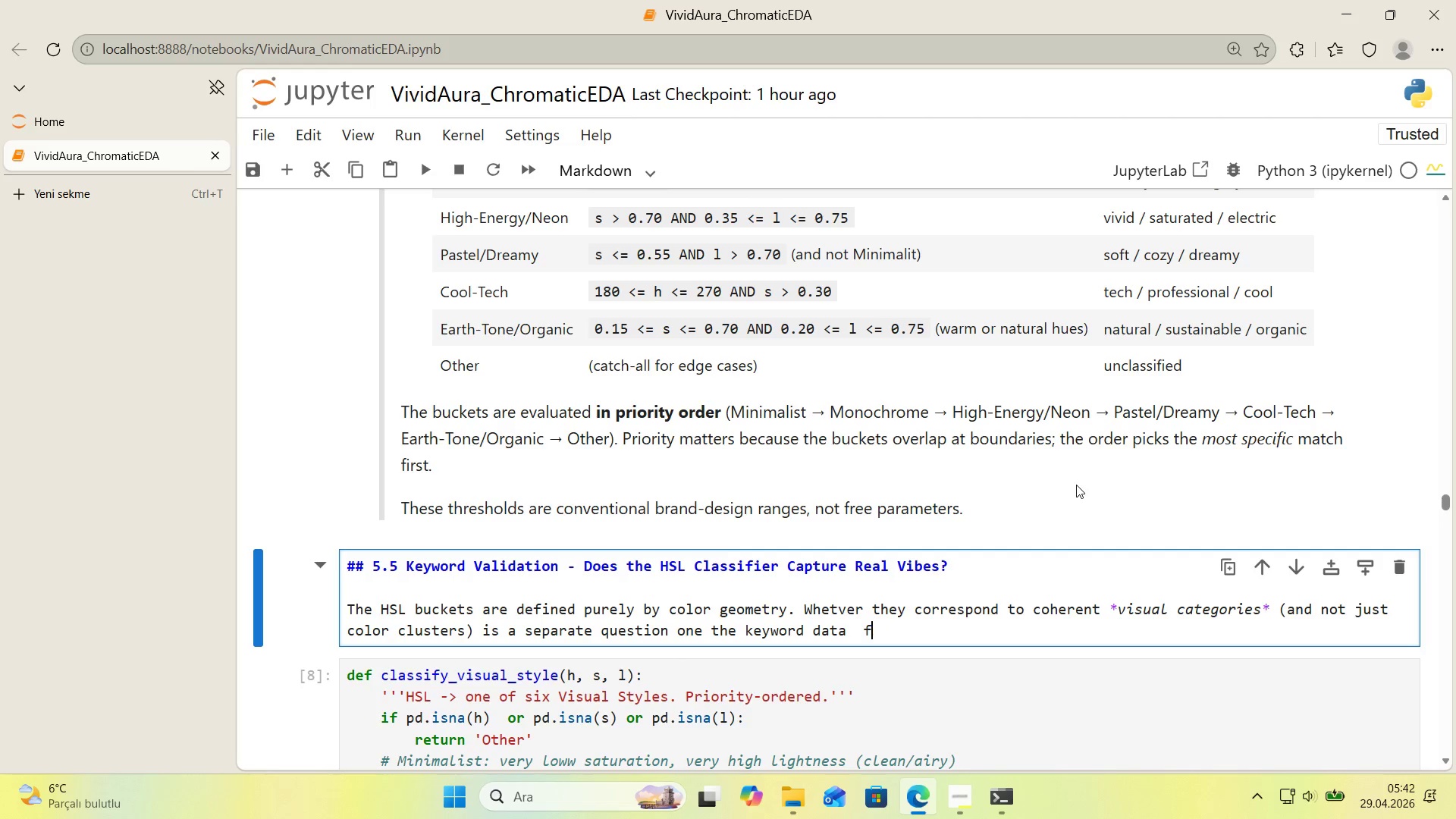 
key(Backspace)
 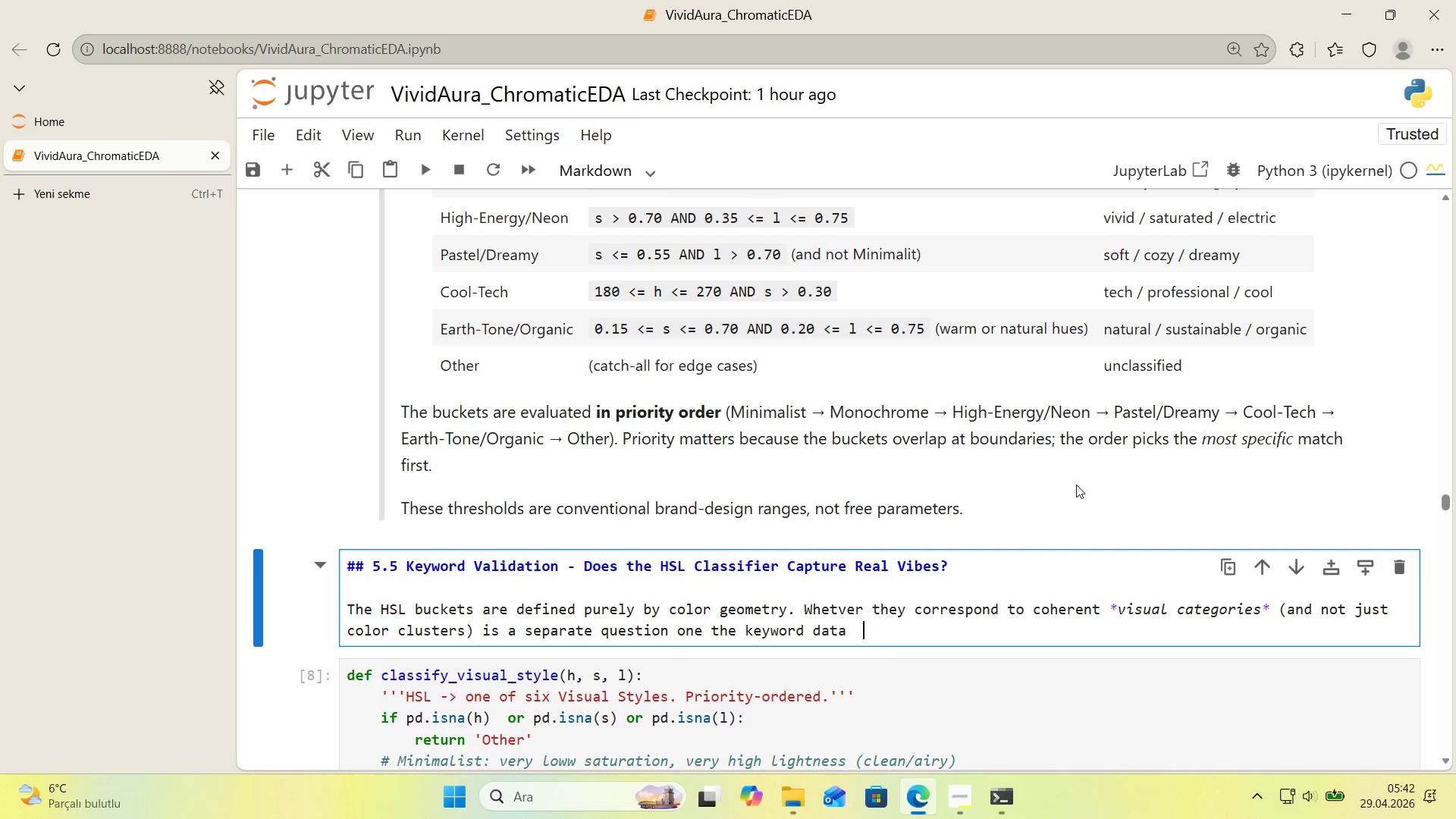 
key(Backspace)
 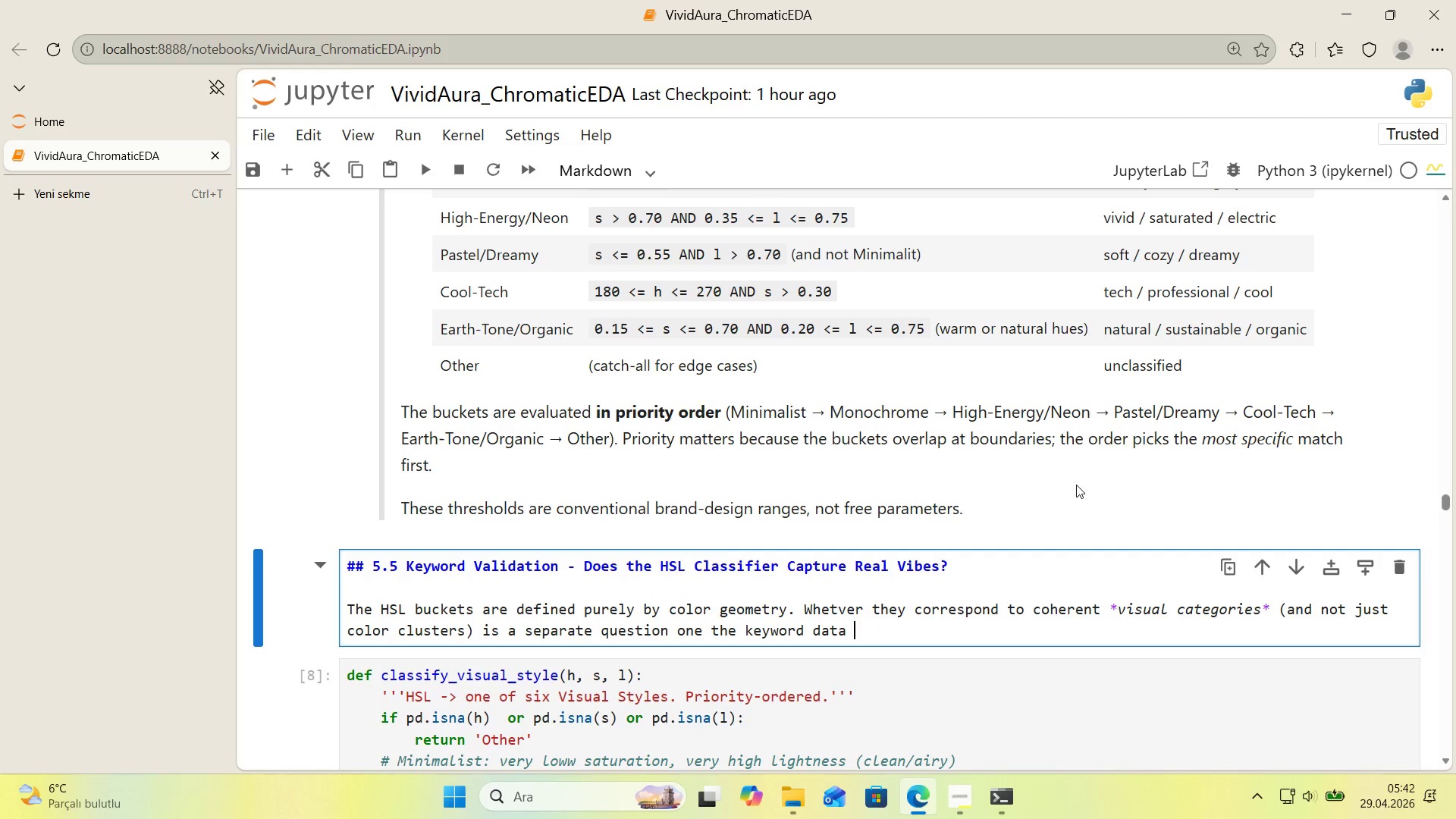 
key(Backspace)
 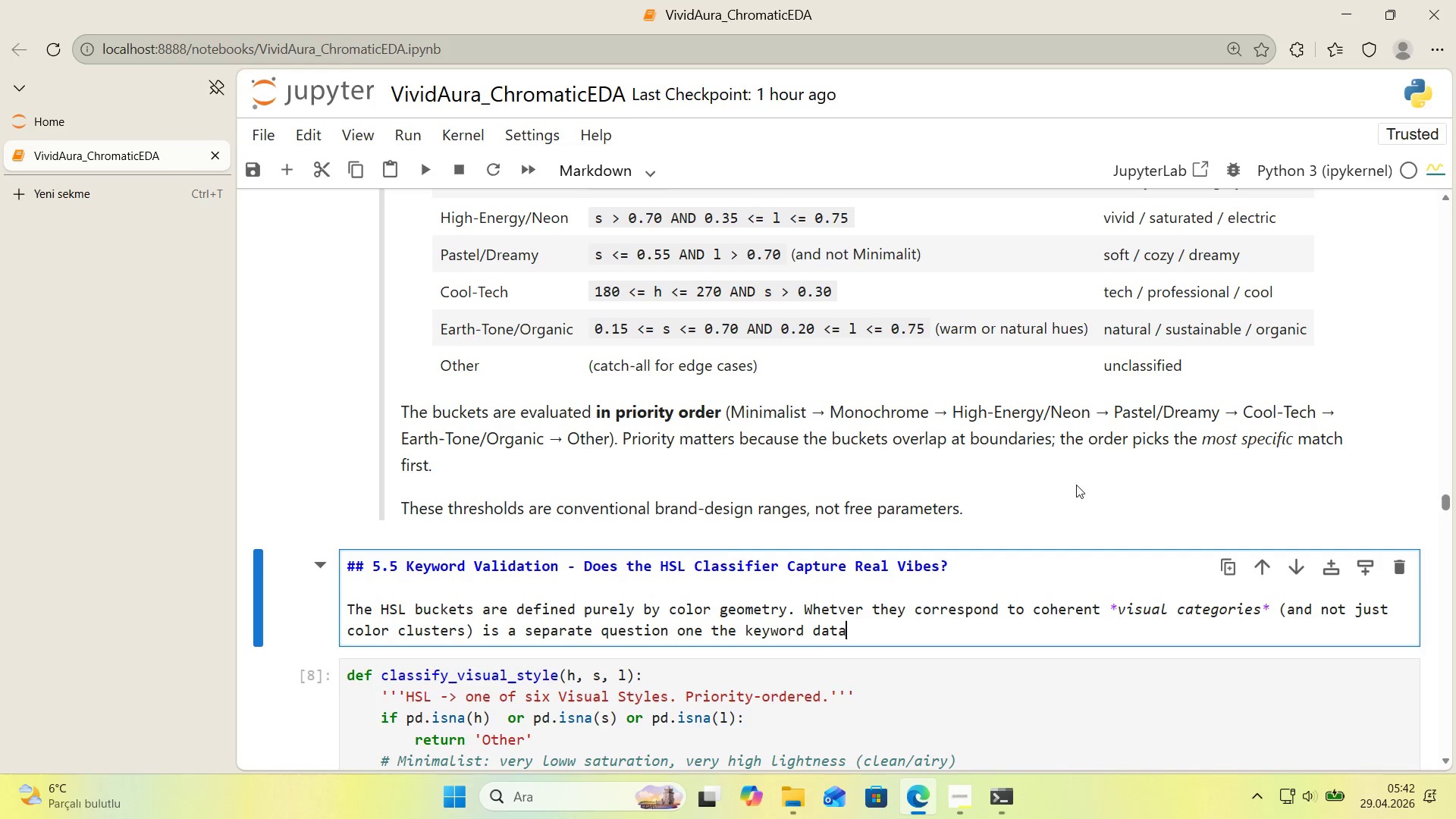 
type( can answer. If a Cool-Tech vuc)
key(Backspace)
key(Backspace)
key(Backspace)
key(Backspace)
type( bucket really captures a tech aesthet'c, the photos 'ns'e shou)
key(Backspace)
key(Backspace)
key(Backspace)
key(Backspace)
key(Backspace)
key(Backspace)
type(de should carry tech-flavored)
 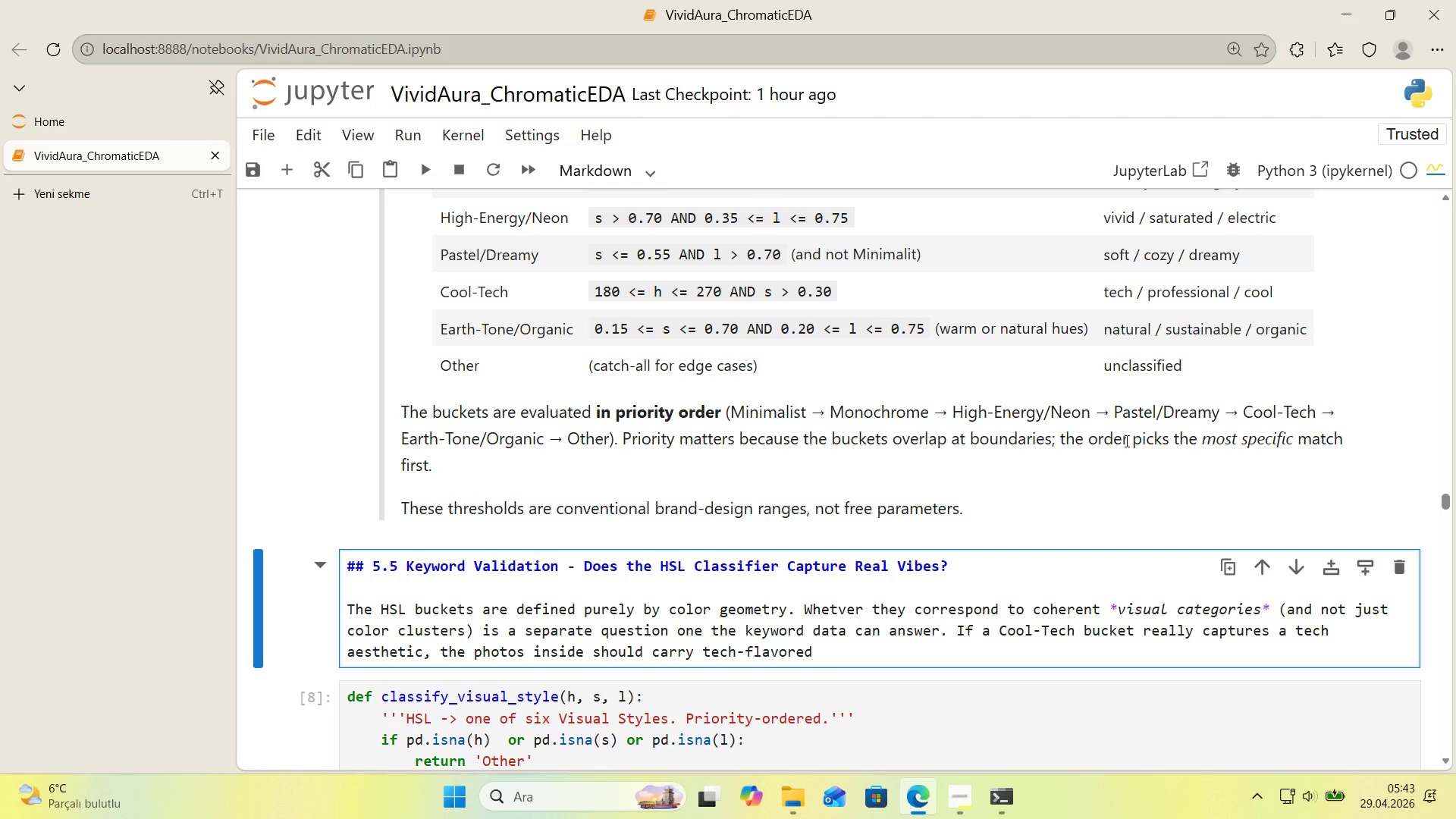 
key(Space)
 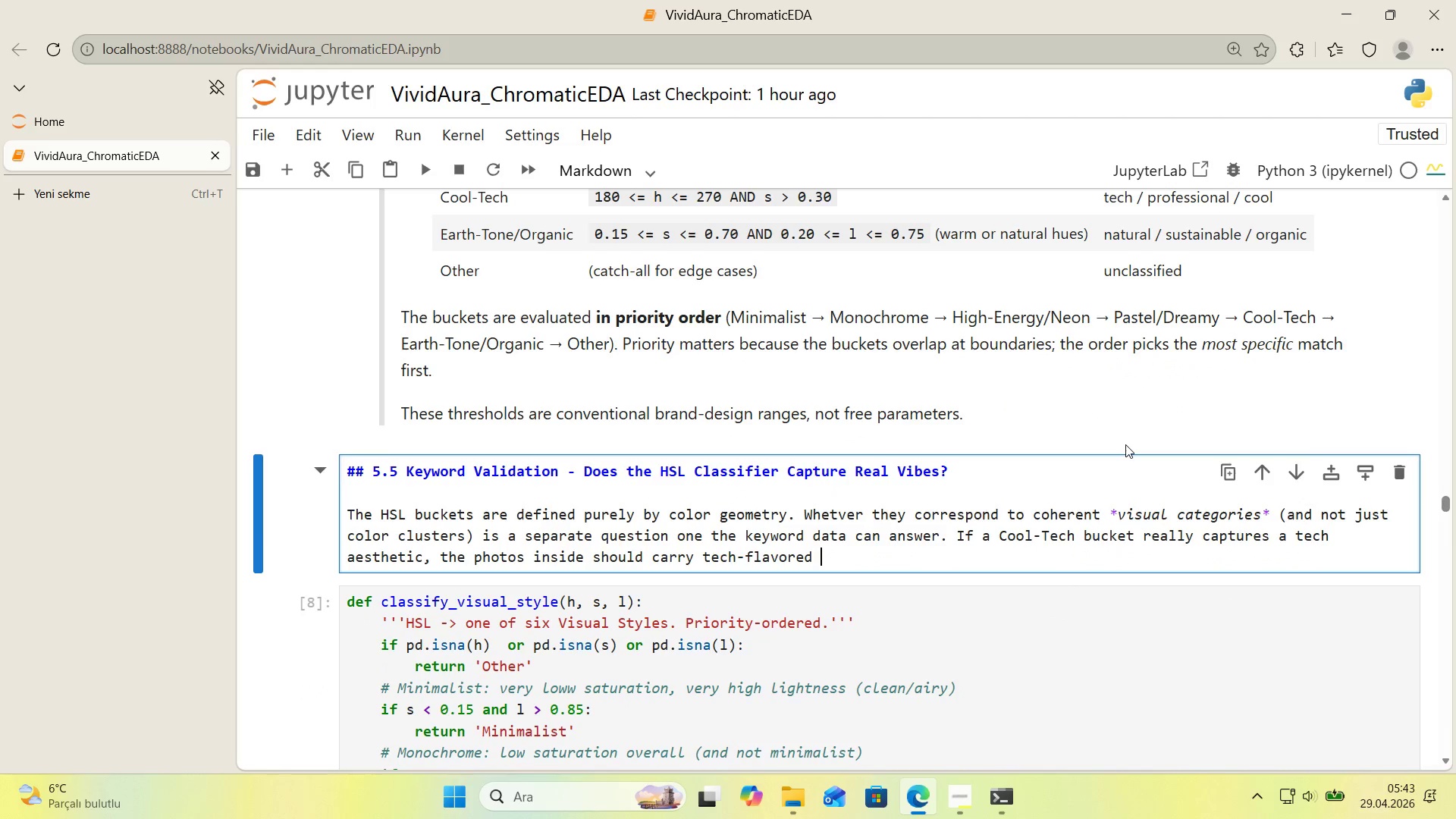 
scroll: coordinate [1125, 444], scroll_direction: down, amount: 1.0
 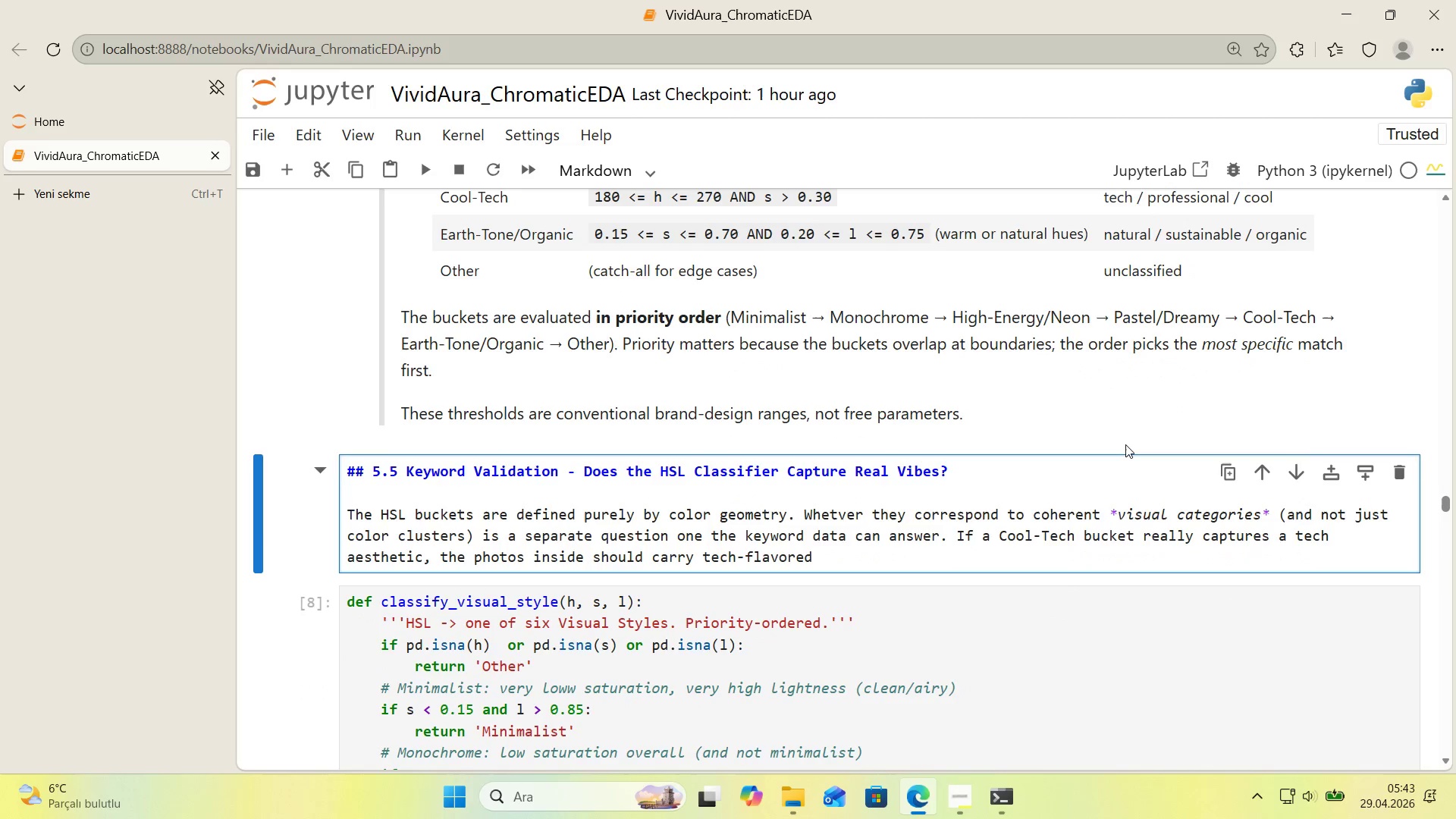 
type(keywords mro)
key(Backspace)
key(Backspace)
type(ore often than non-Cool-Tech photos do. If EAR)
key(Backspace)
type(a)
key(Backspace)
key(Backspace)
type(arth-Tone really)
 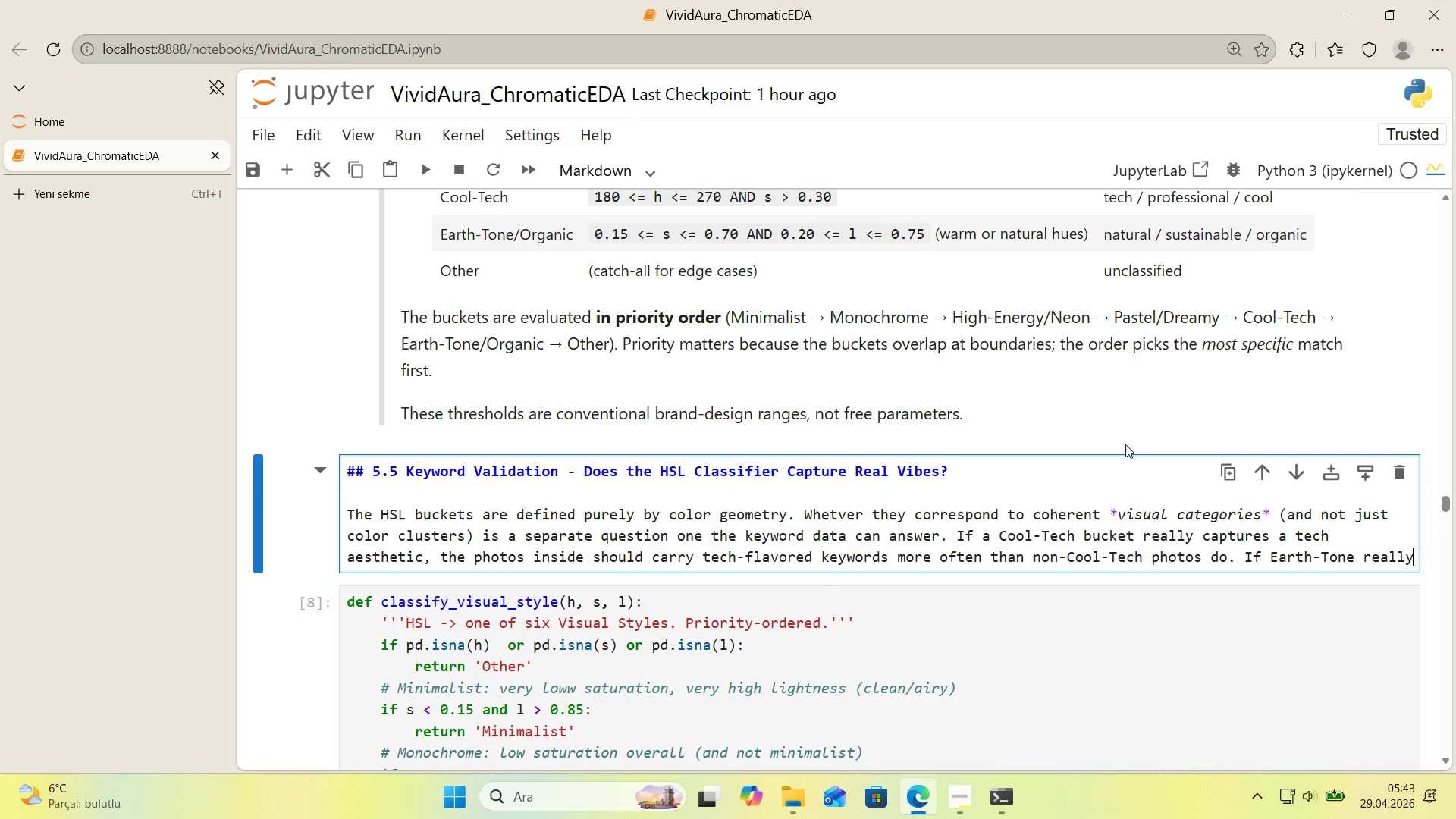 
wait(10.14)
 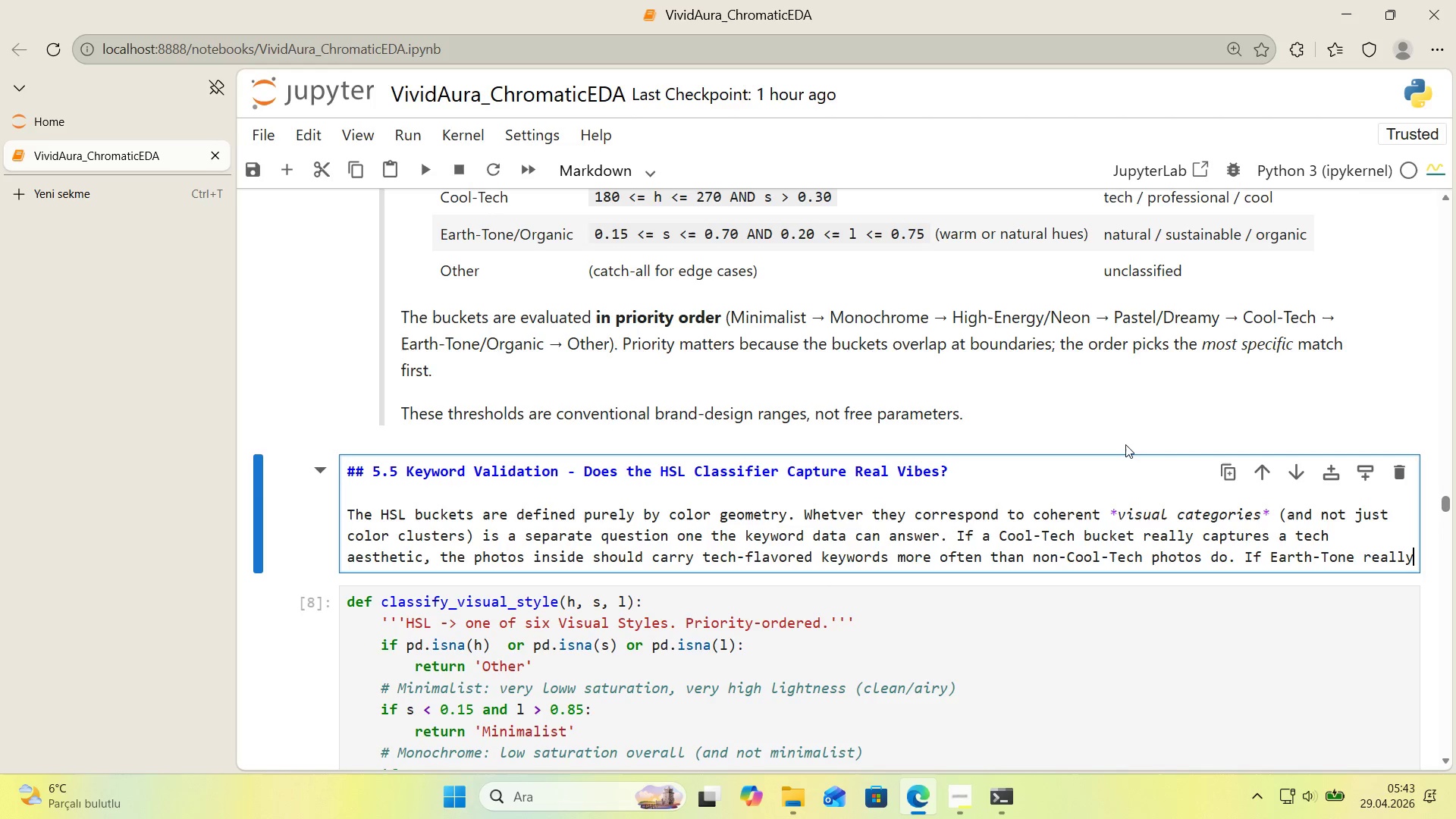 
type( captures organ'c v'bes, 'ts phoo)
key(Backspace)
type(tos should carry nature words. )
 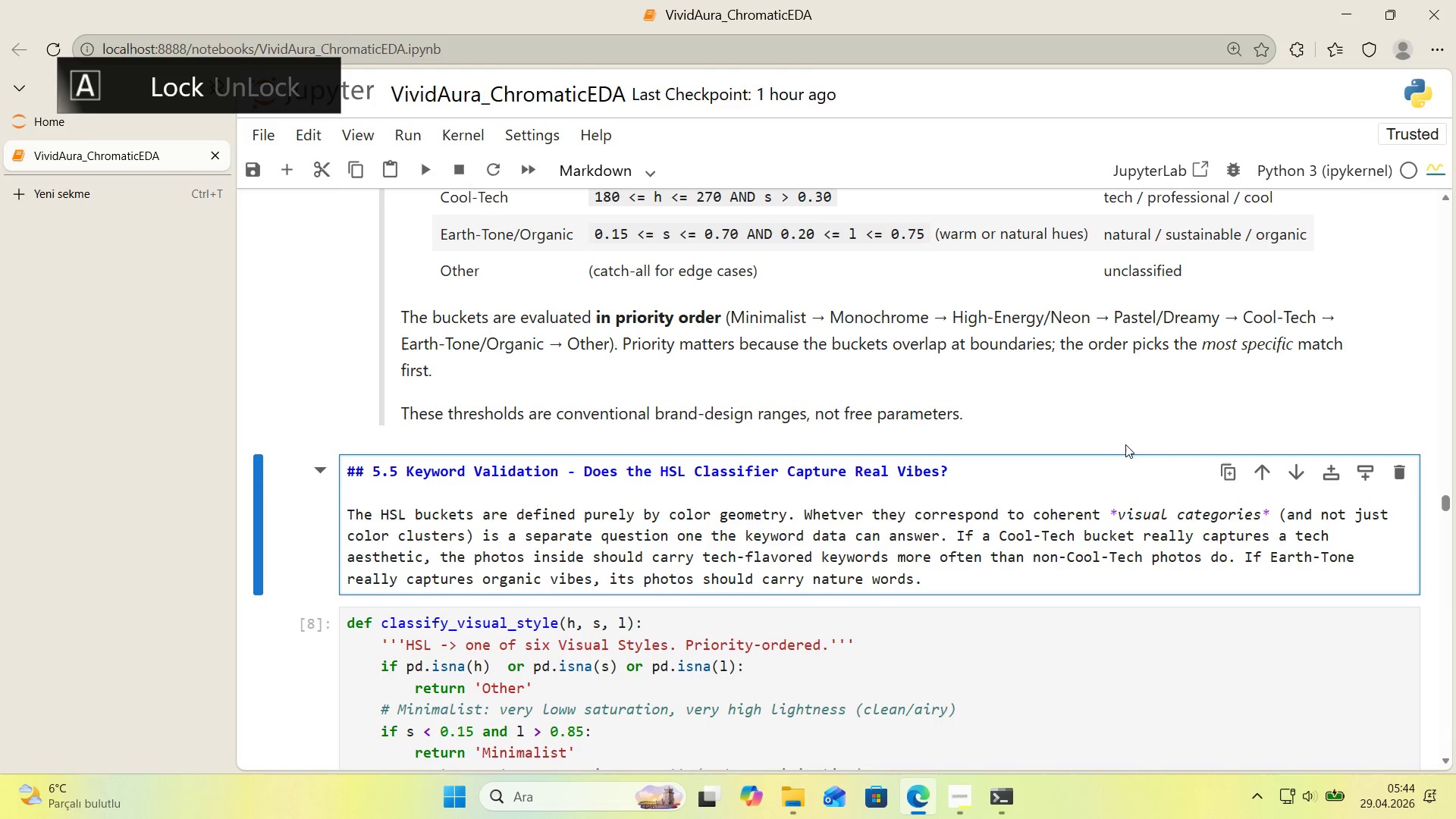 
key(Backspace)
 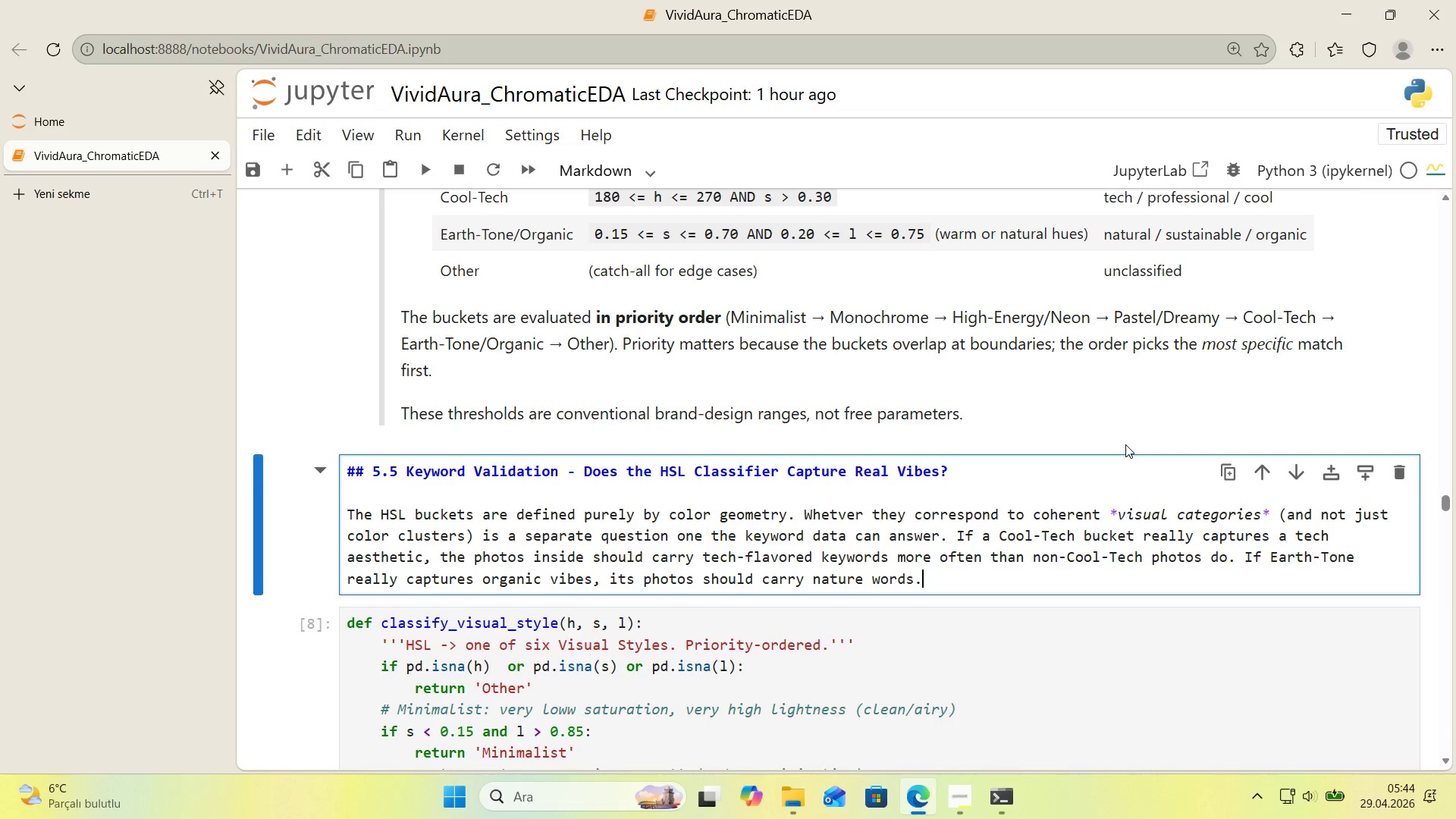 
key(Enter)
 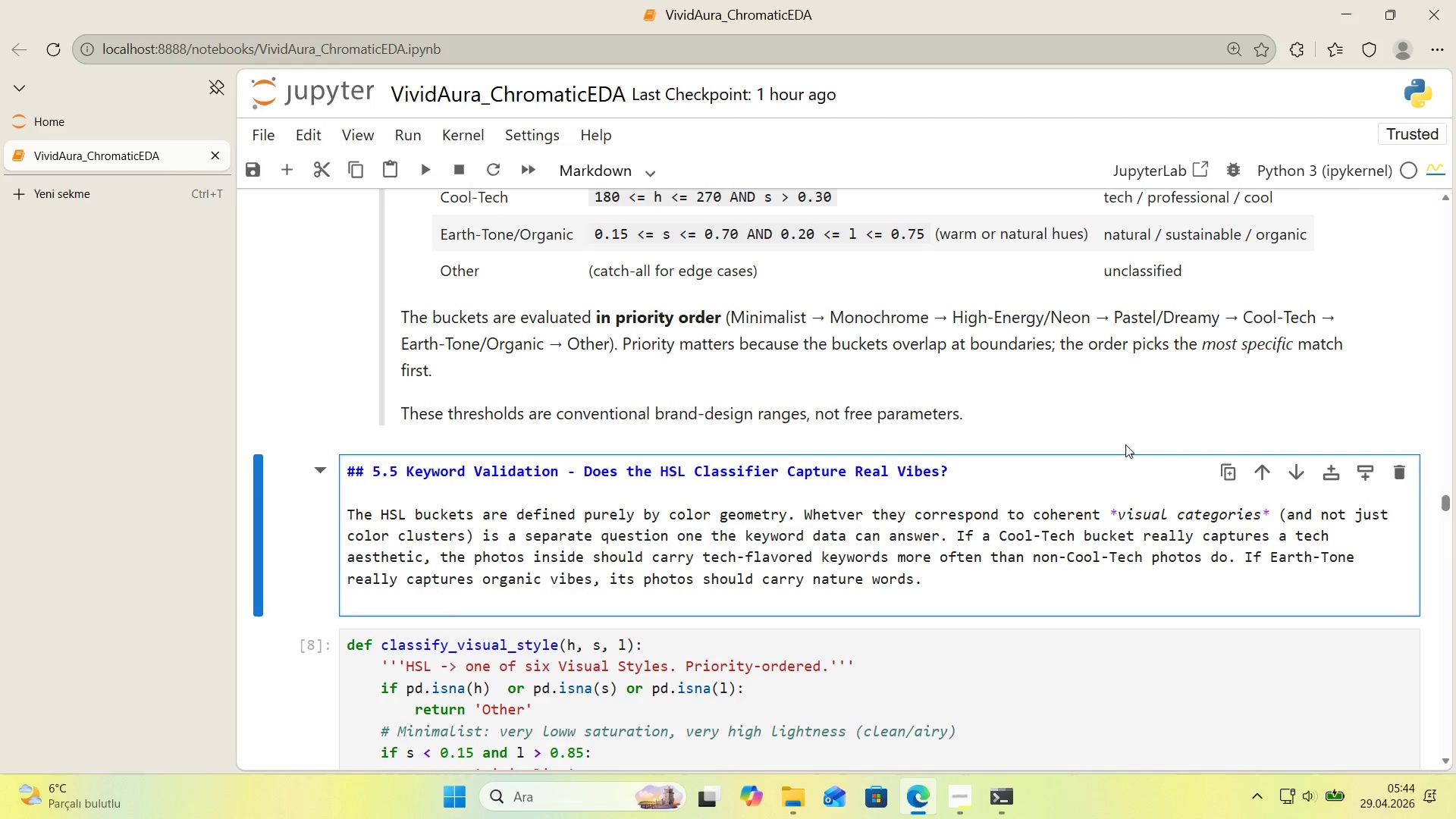 
key(ArrowUp)
 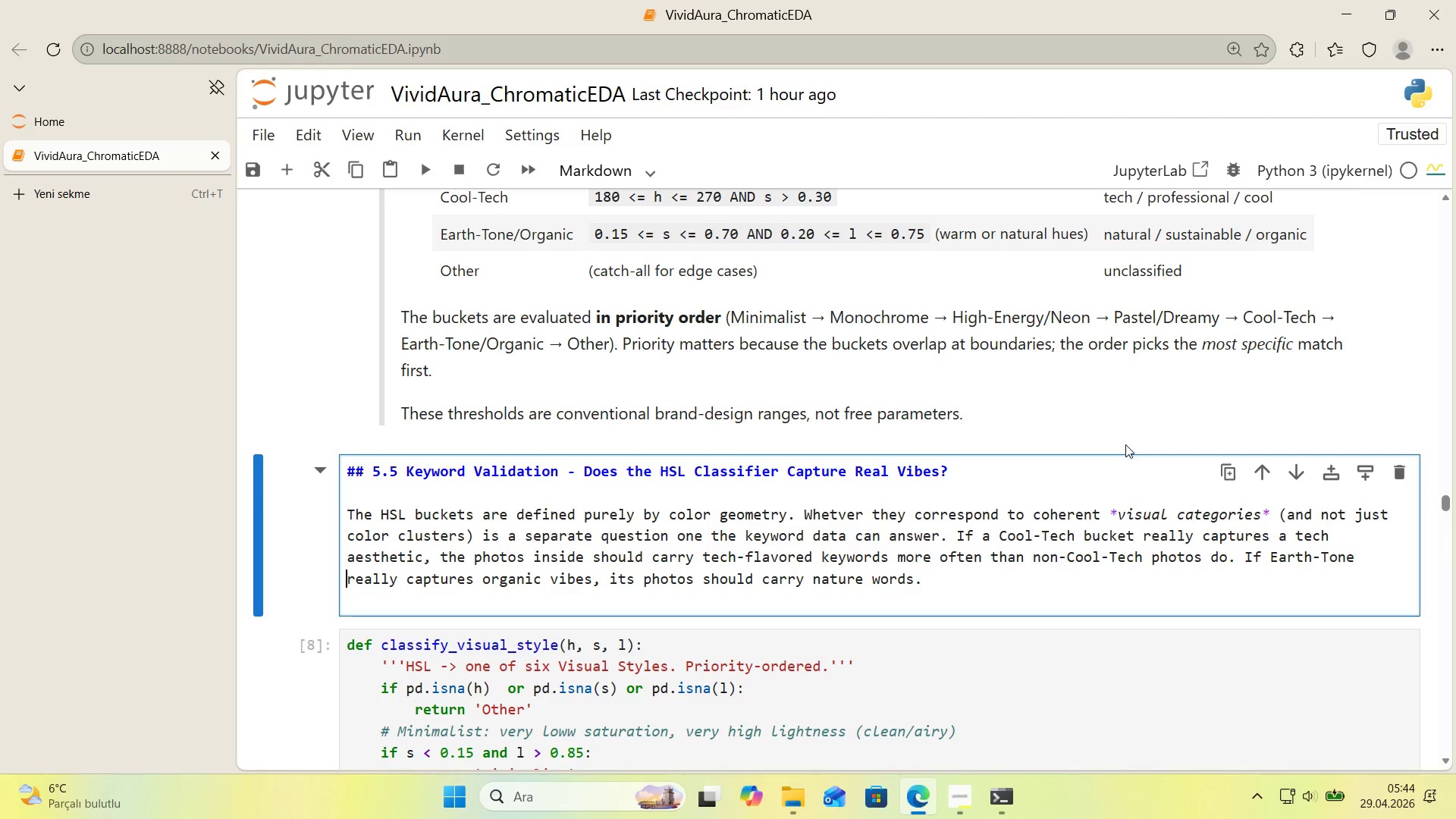 
key(ArrowUp)
 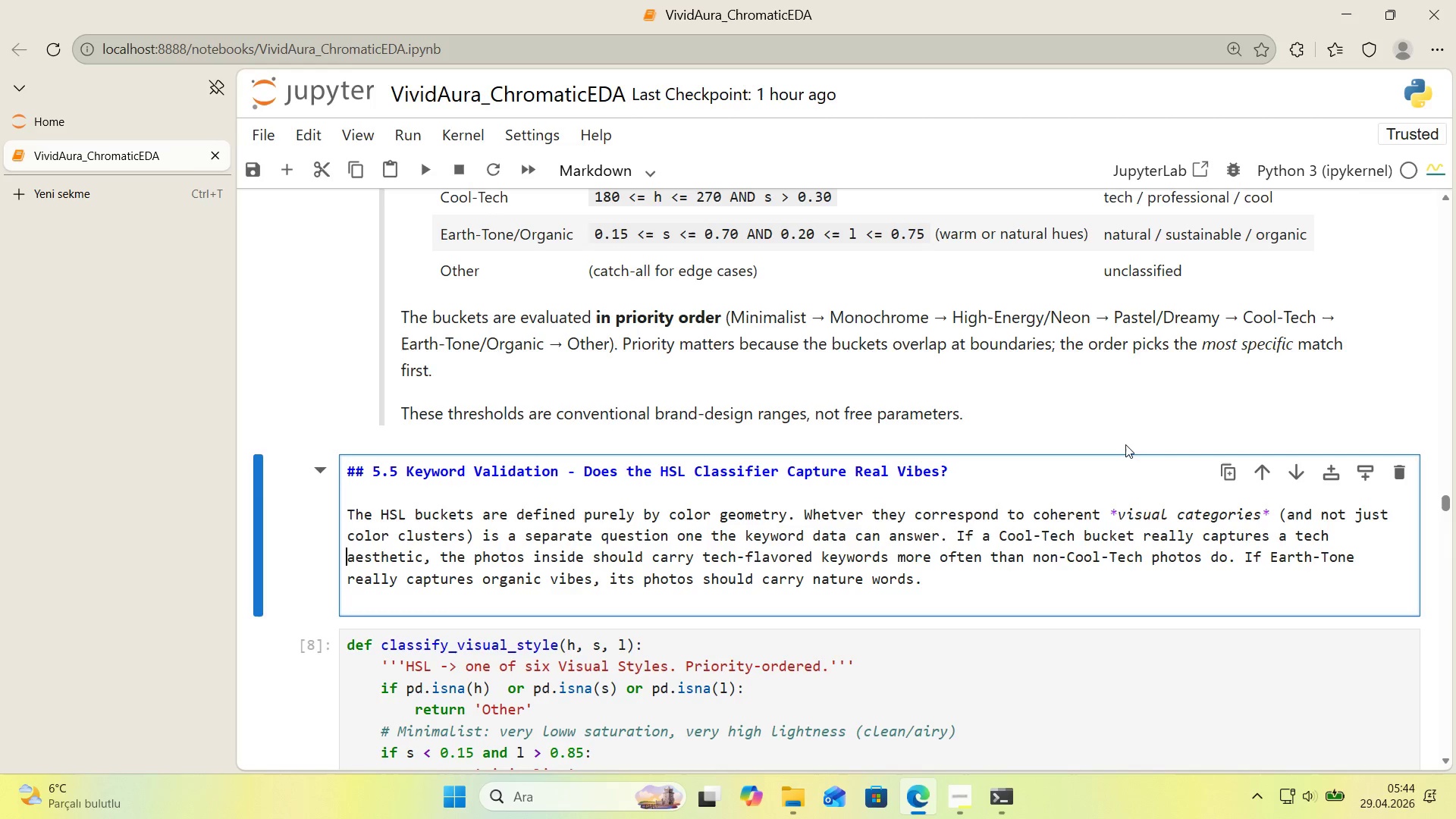 
key(ArrowUp)
 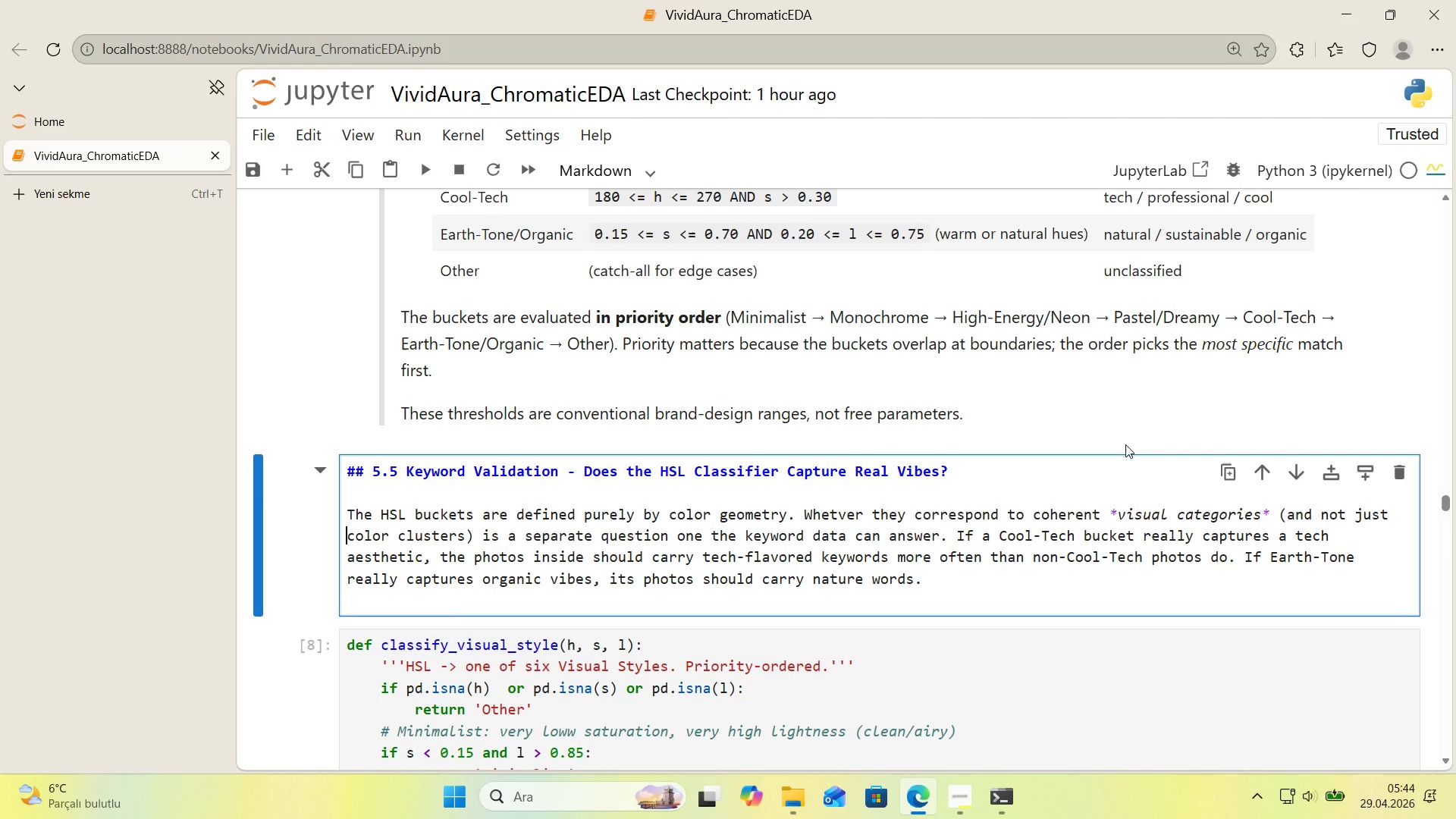 
key(ArrowUp)
 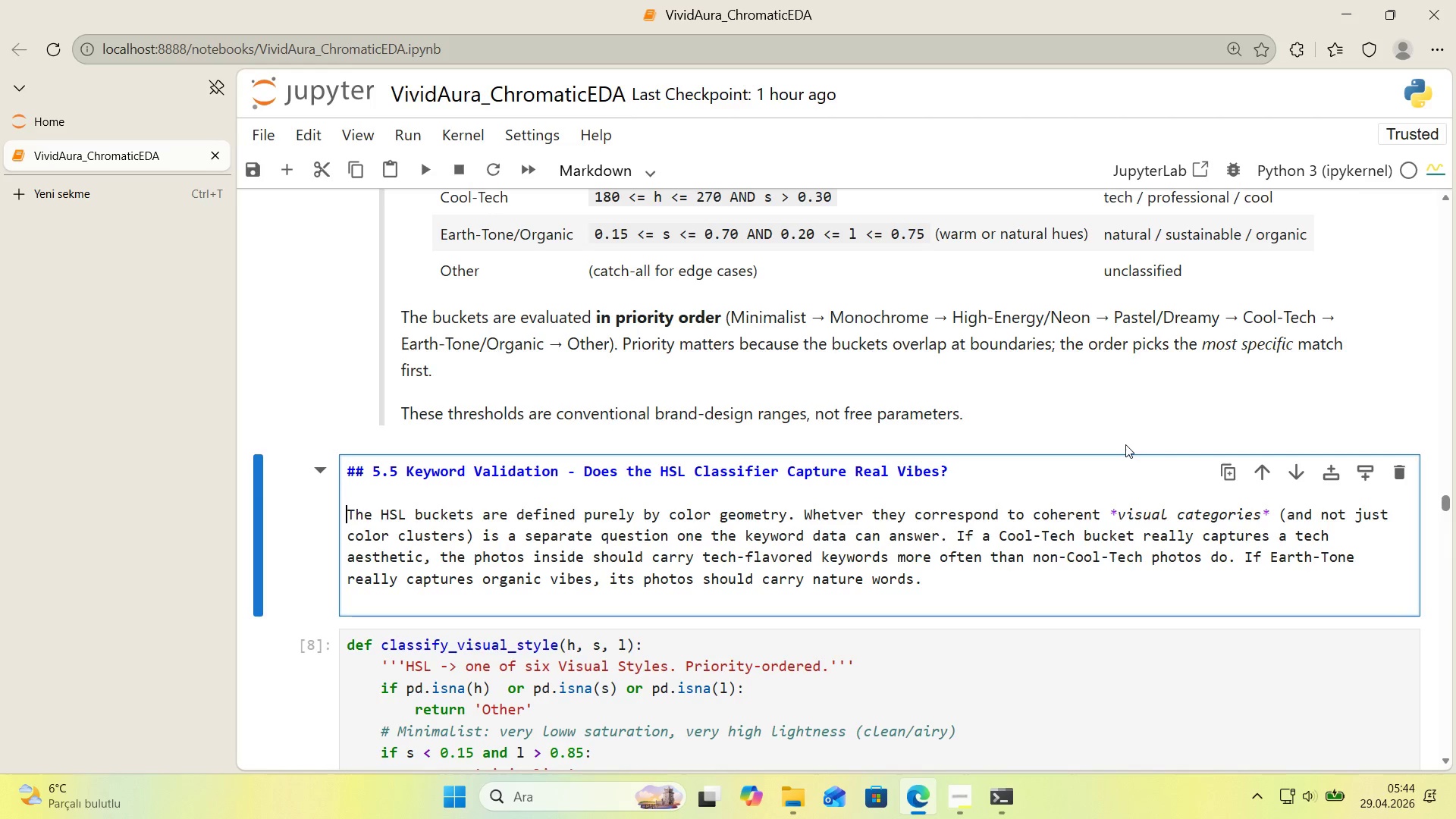 
key(Shift+Break)
 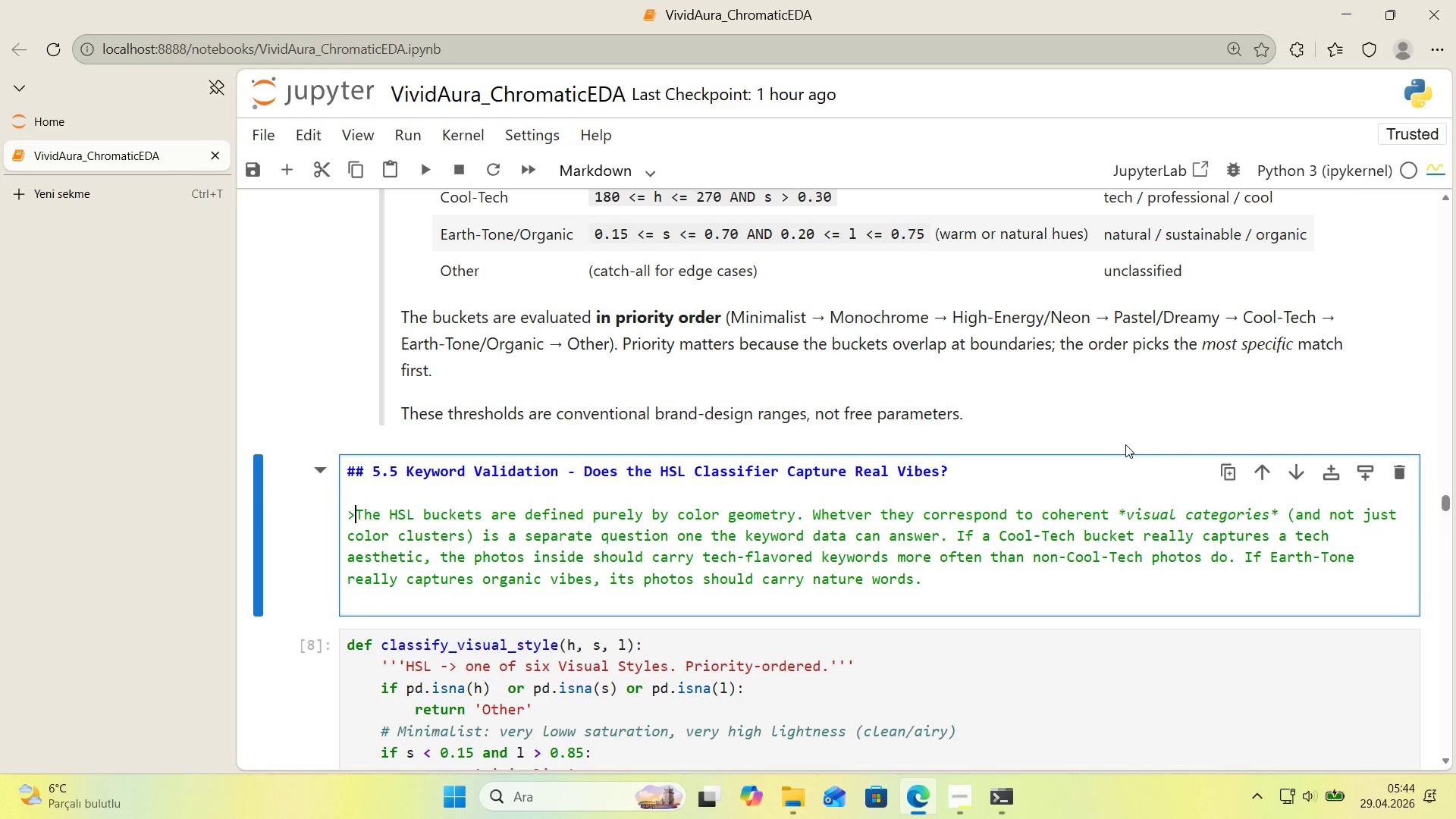 
key(Space)
 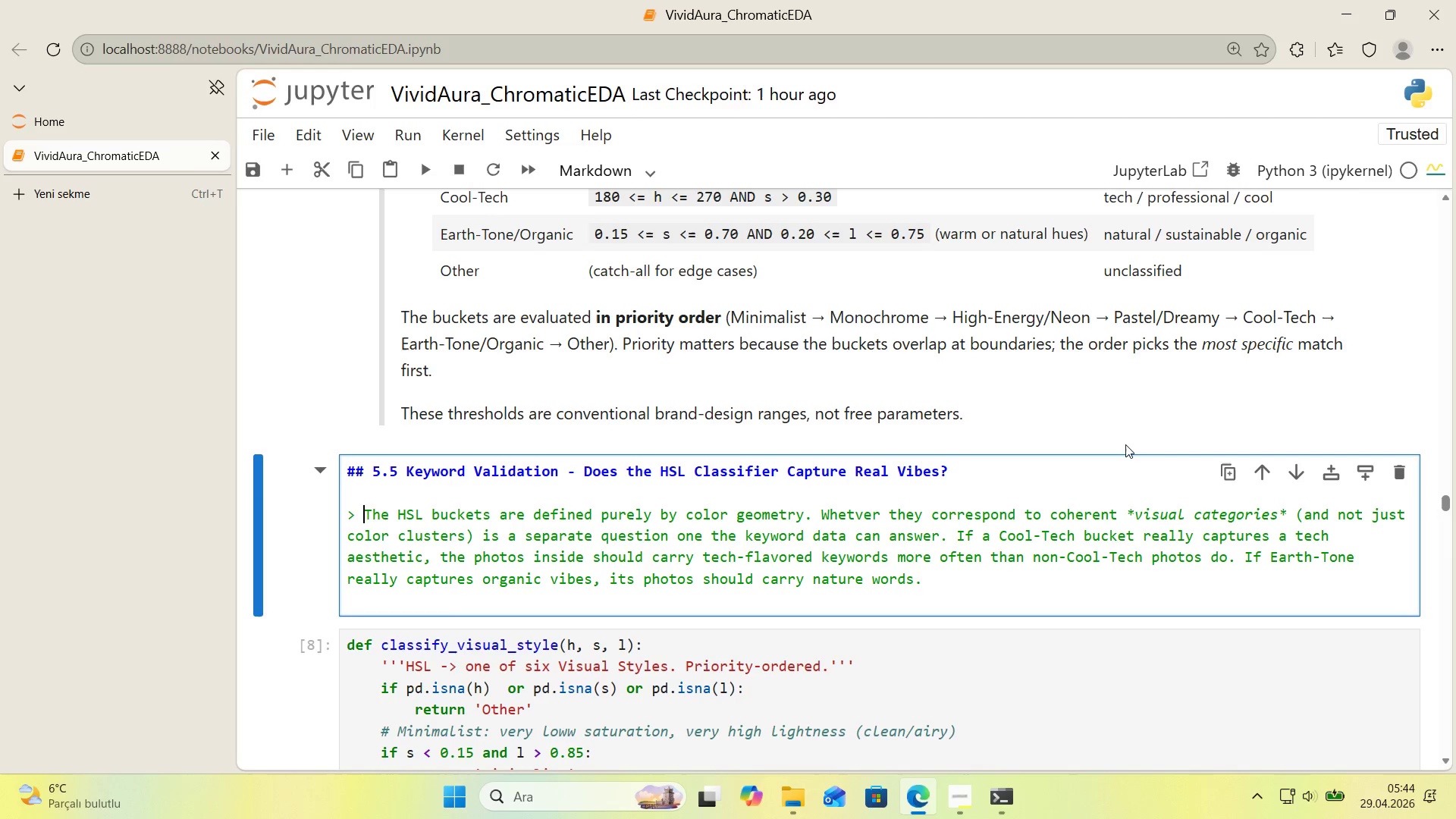 
key(ArrowDown)
 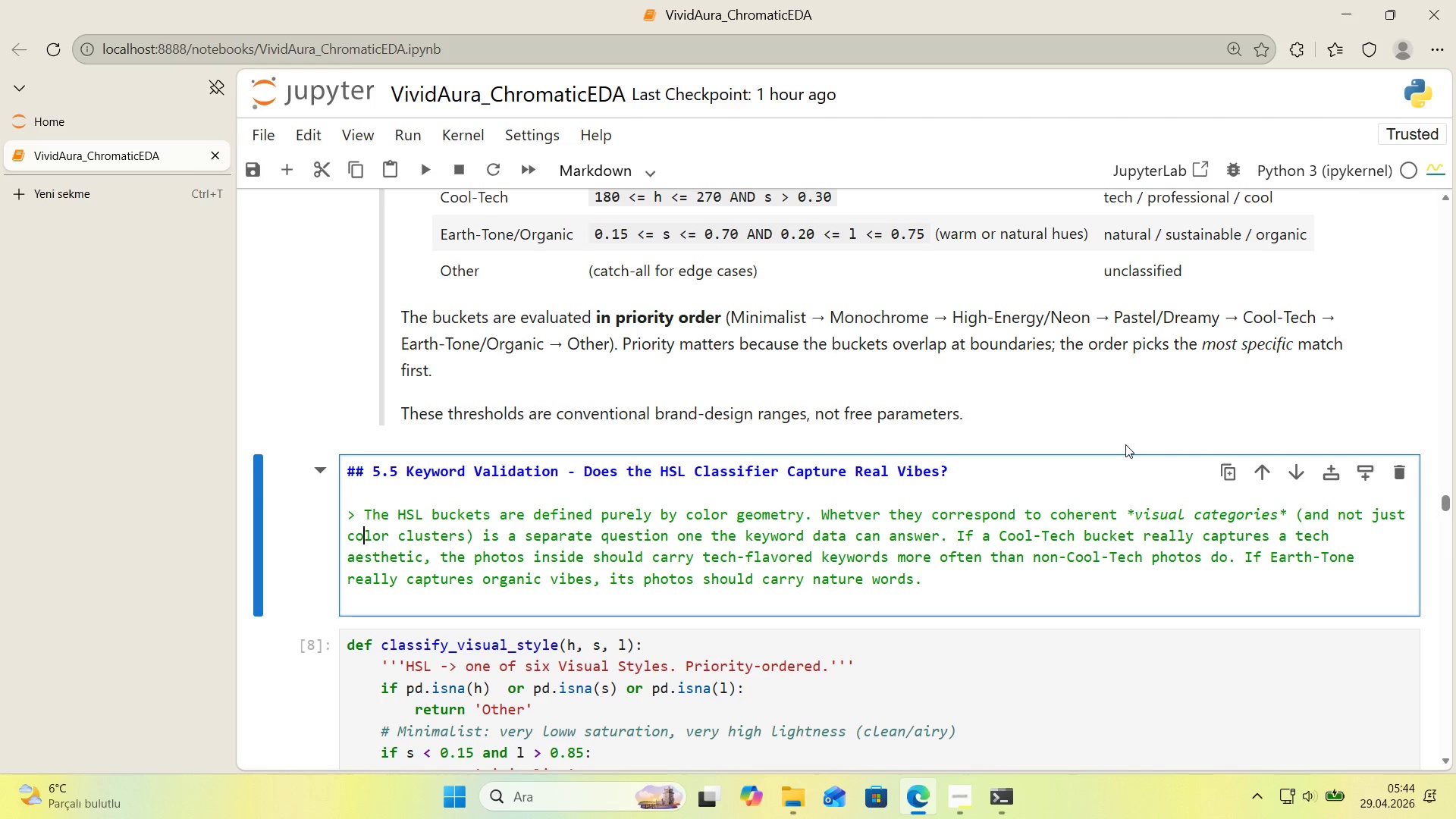 
key(ArrowDown)
 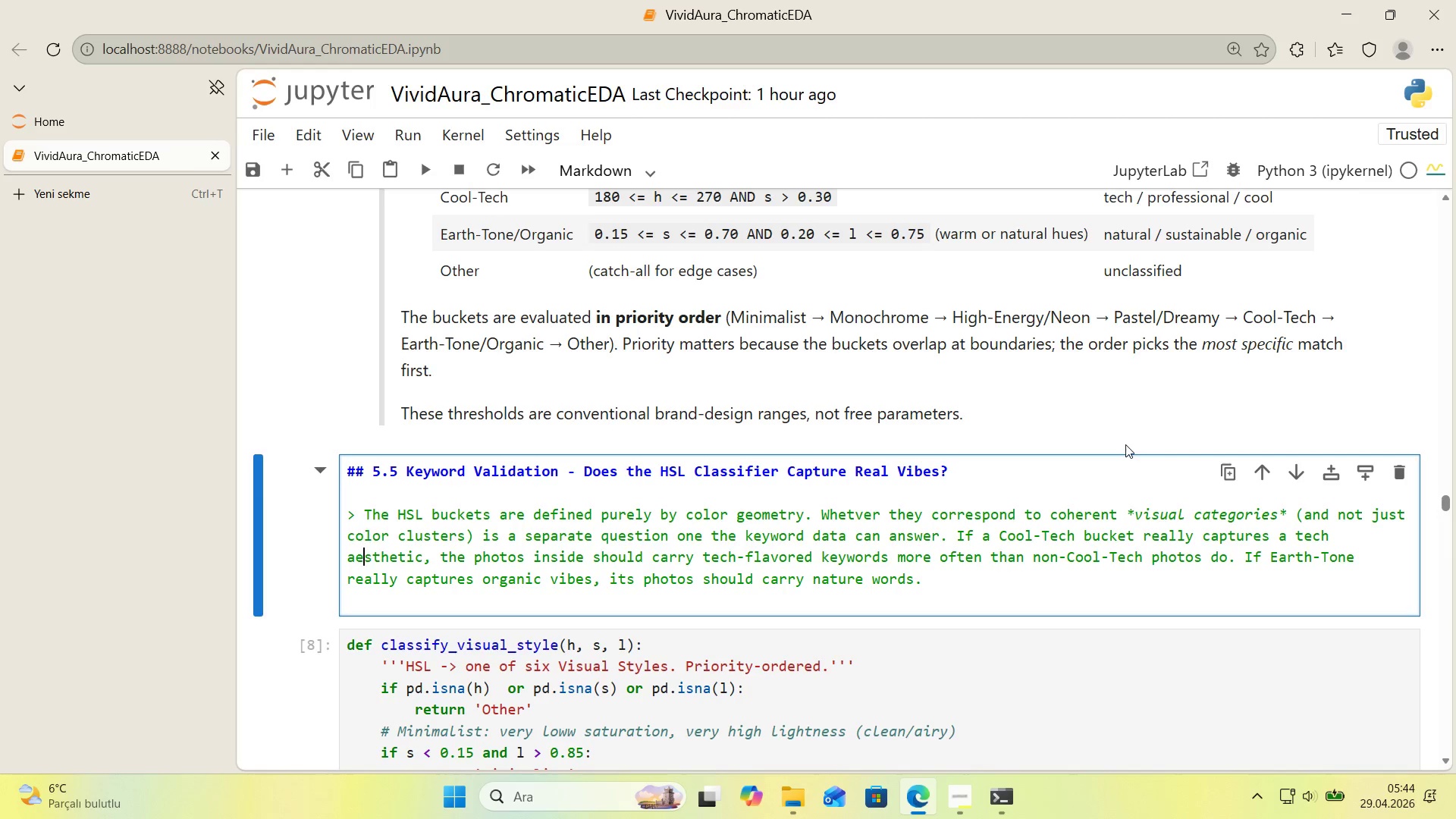 
key(ArrowDown)
 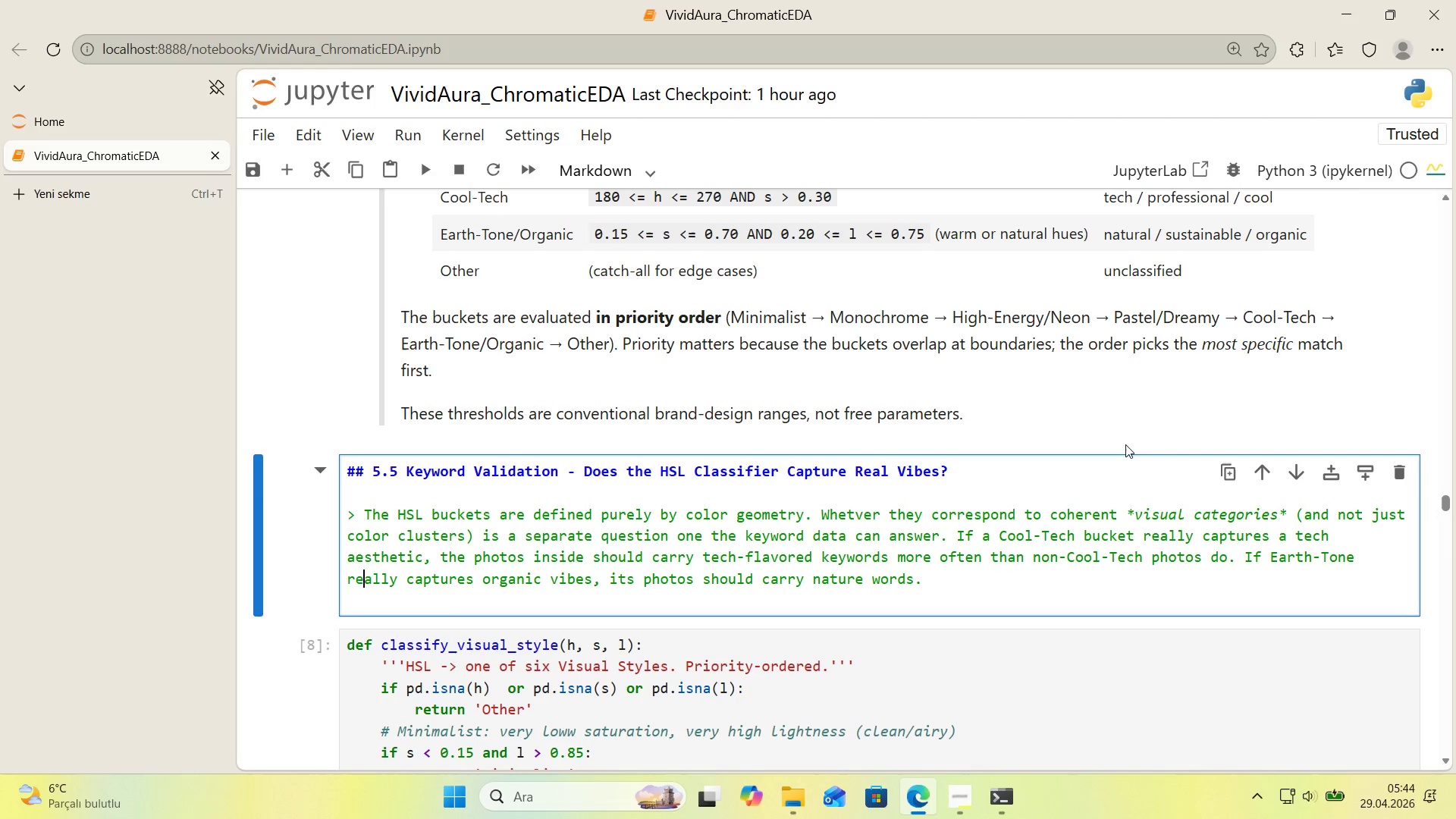 
key(ArrowDown)
 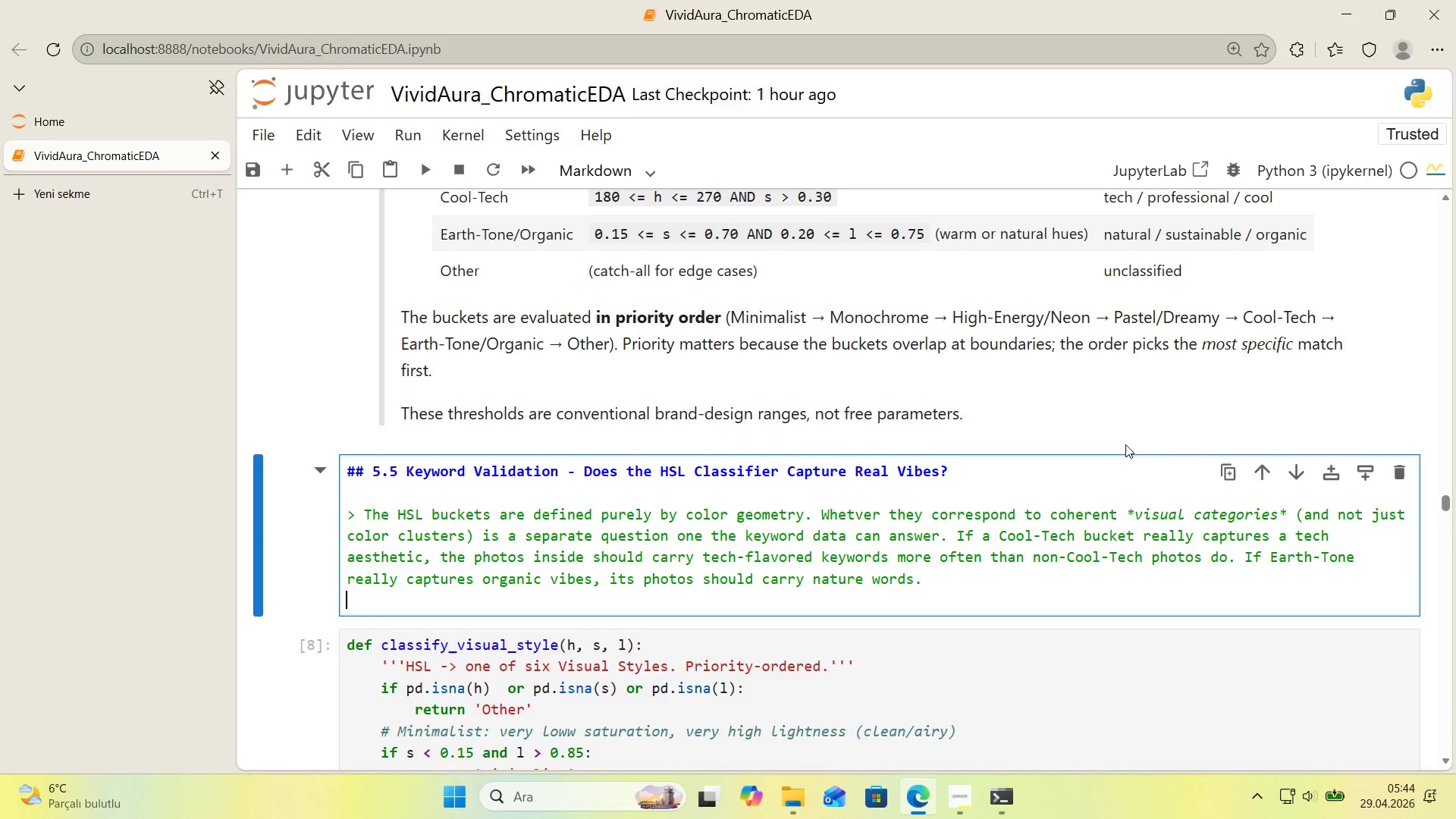 
key(Enter)
 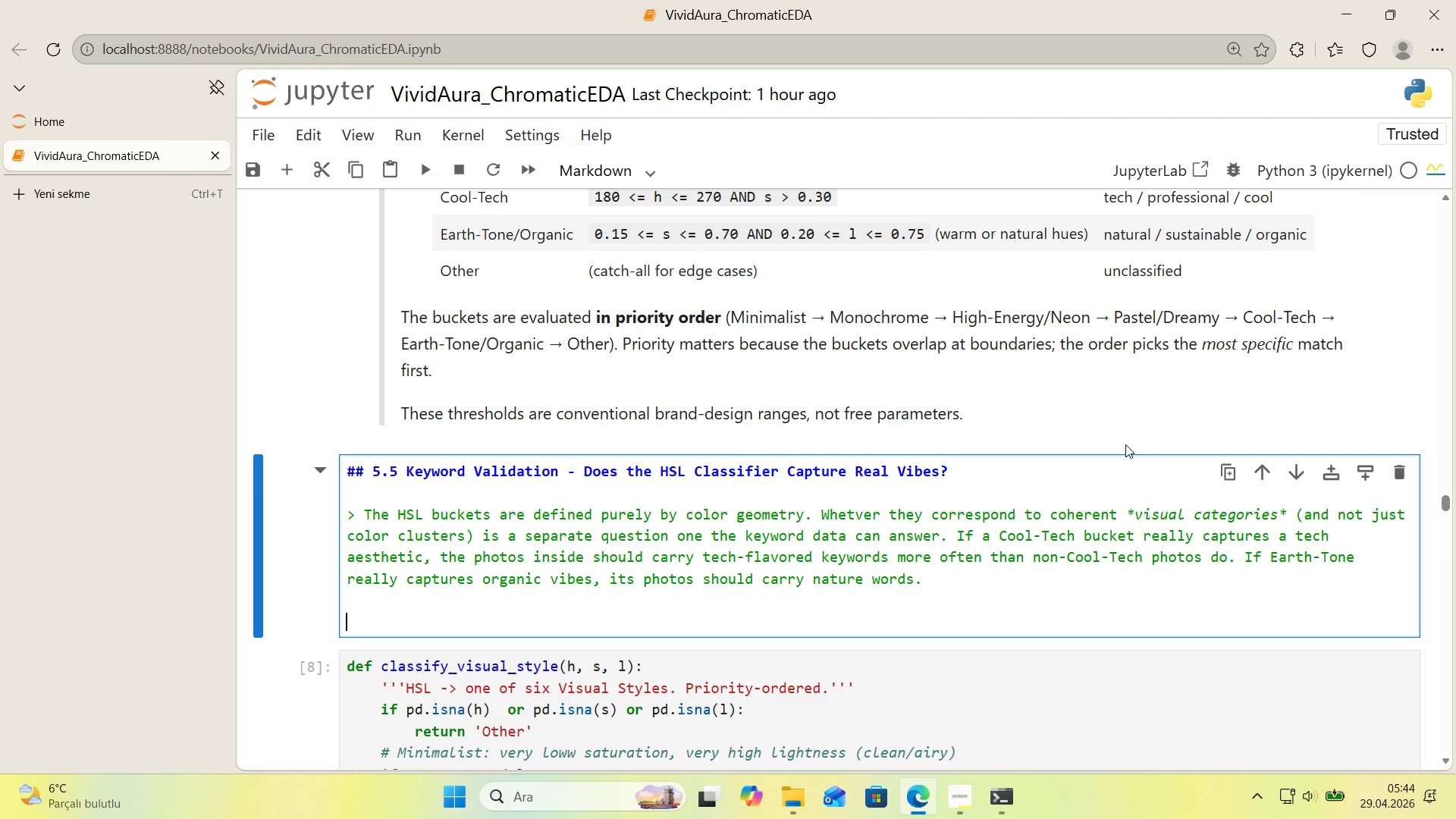 
type([Break] tHE )
key(Backspace)
key(Backspace)
key(Backspace)
key(Backspace)
type(The test s')
key(Backspace)
key(Backspace)
key(Backspace)
type( 's s'mple> for each V'sual Style bucket>)
key(Backspace)
type(, l'st the keywords that appear most frequently)
 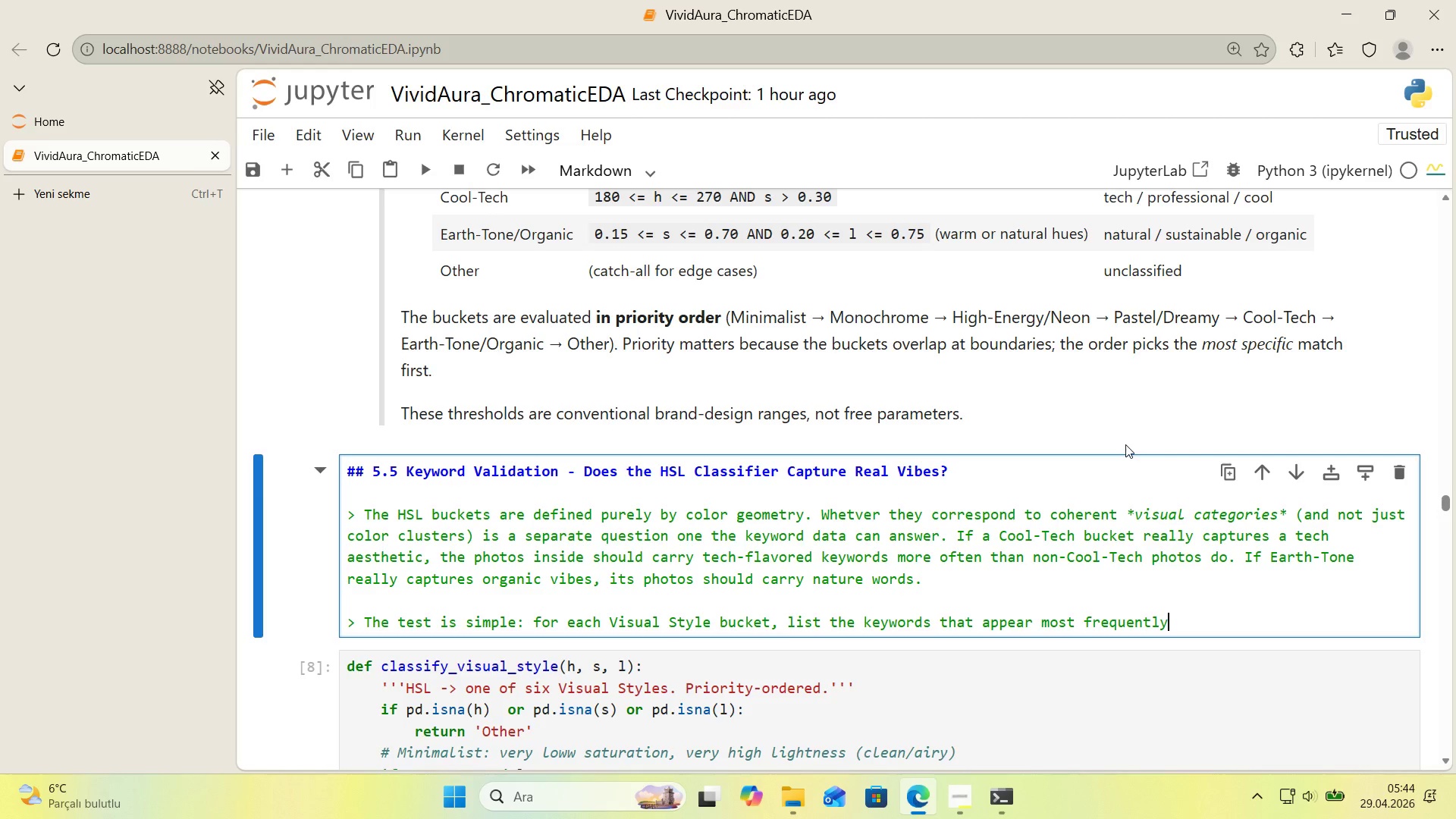 
key(Space)
 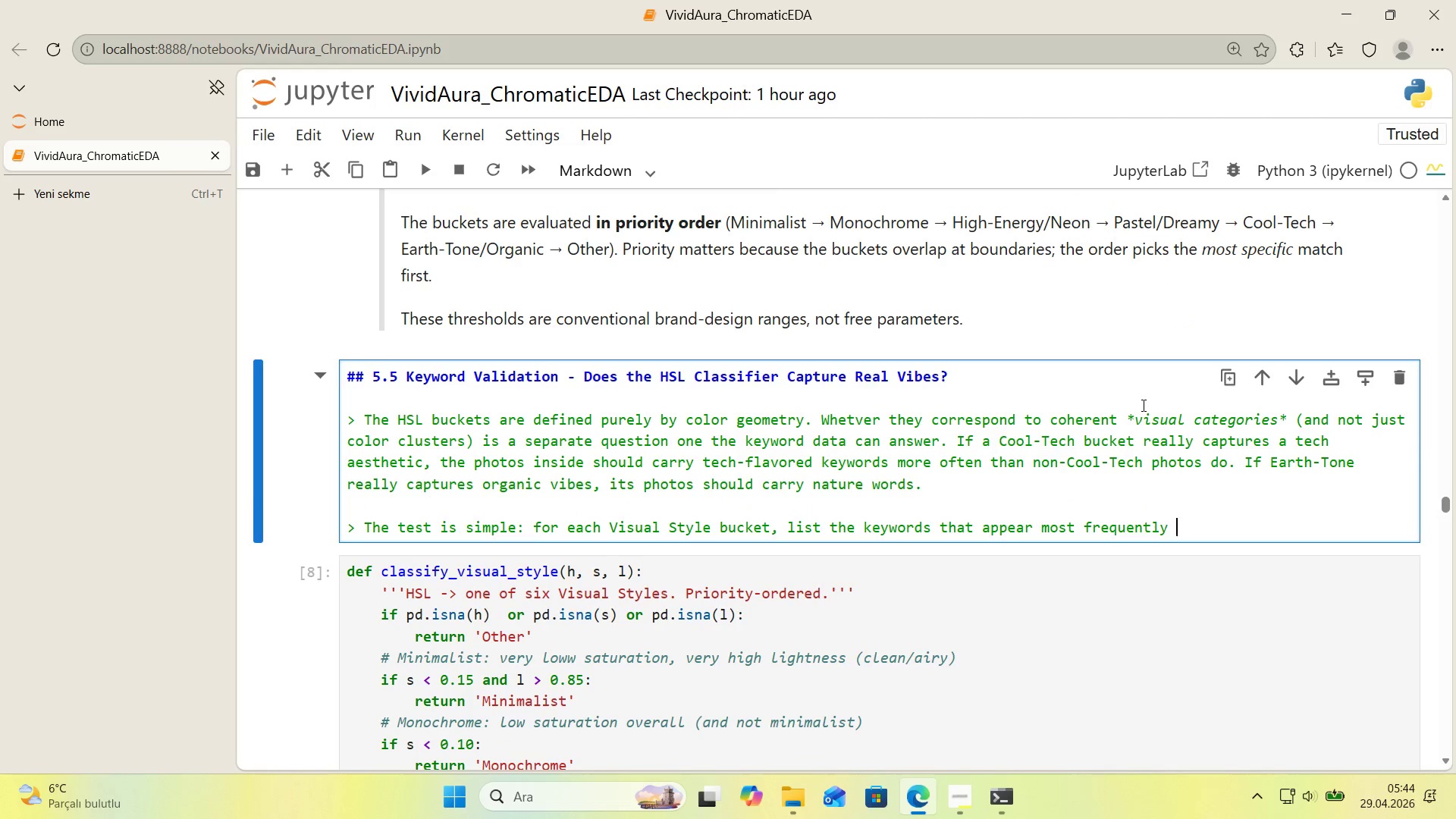 
scroll: coordinate [1142, 405], scroll_direction: down, amount: 1.0
 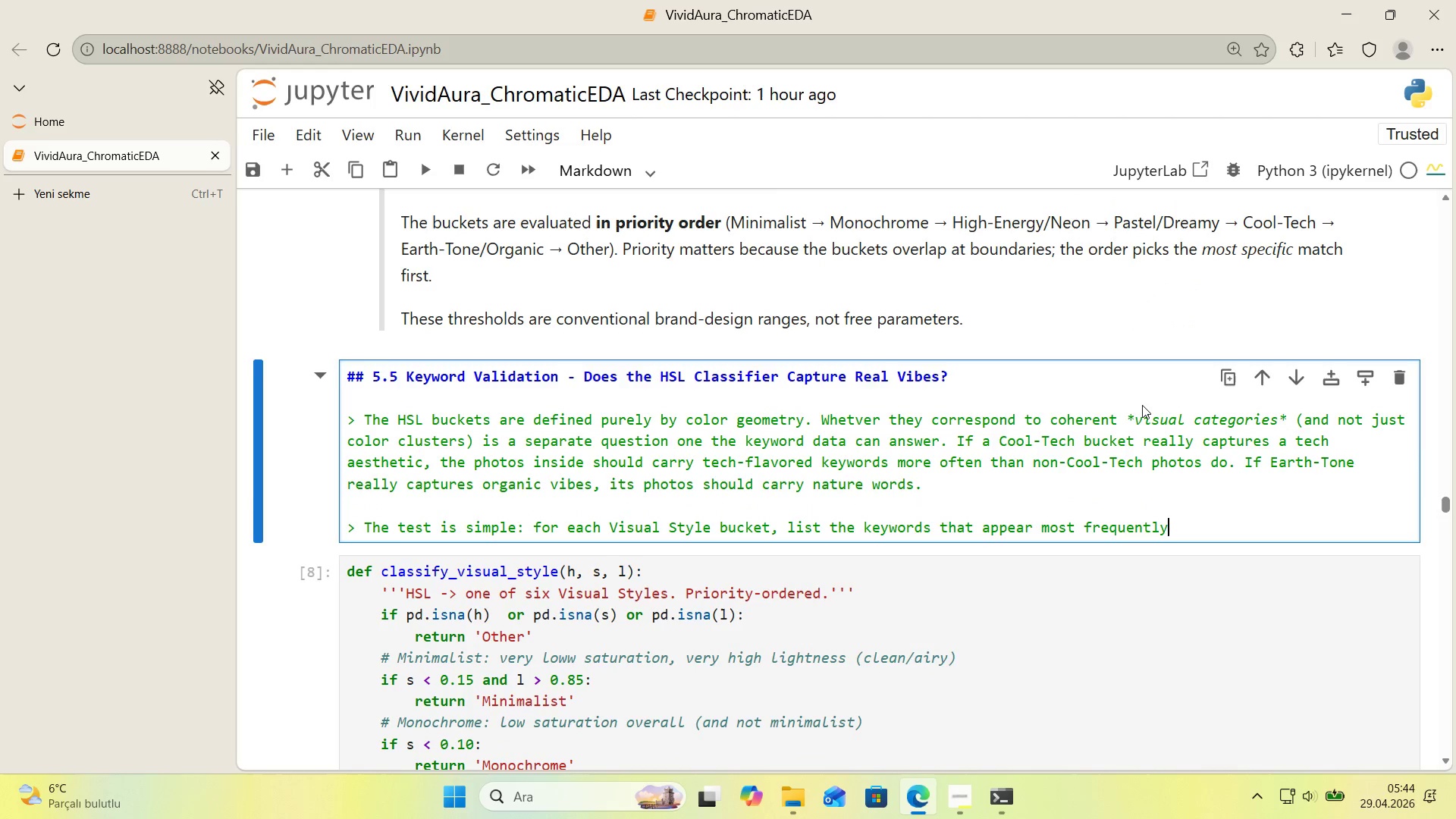 
type(among 'ts photos. The class'f'er passes the val'dat'on 'f each bucket@s top keywords fr)
key(Backspace)
type(orm a recogn'zable theme< 't fa'ls t)
key(Backspace)
type('f the l'st look l'ke random tag dumps)
 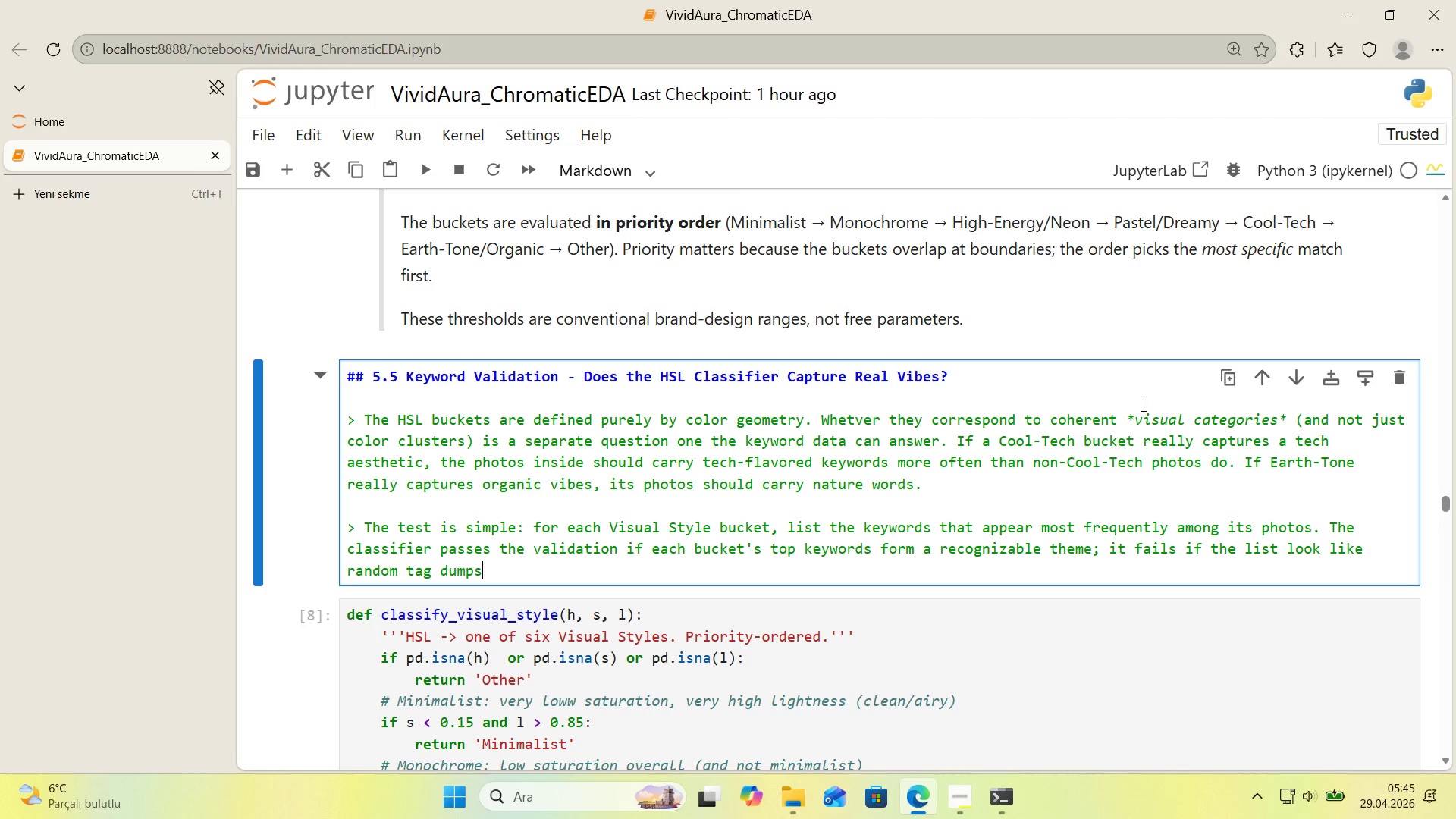 
key(Shift+Enter)
 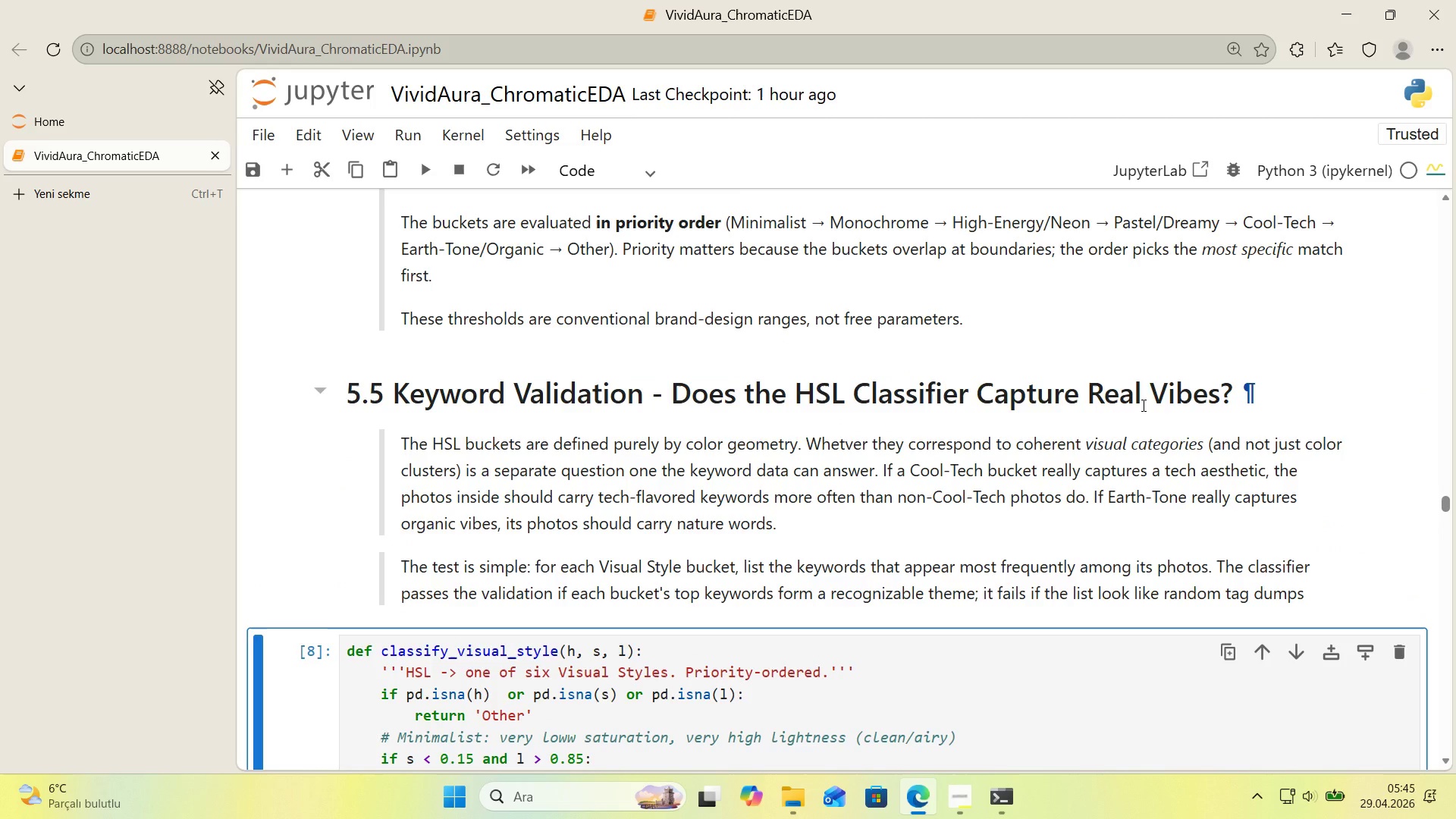 
wait(17.52)
 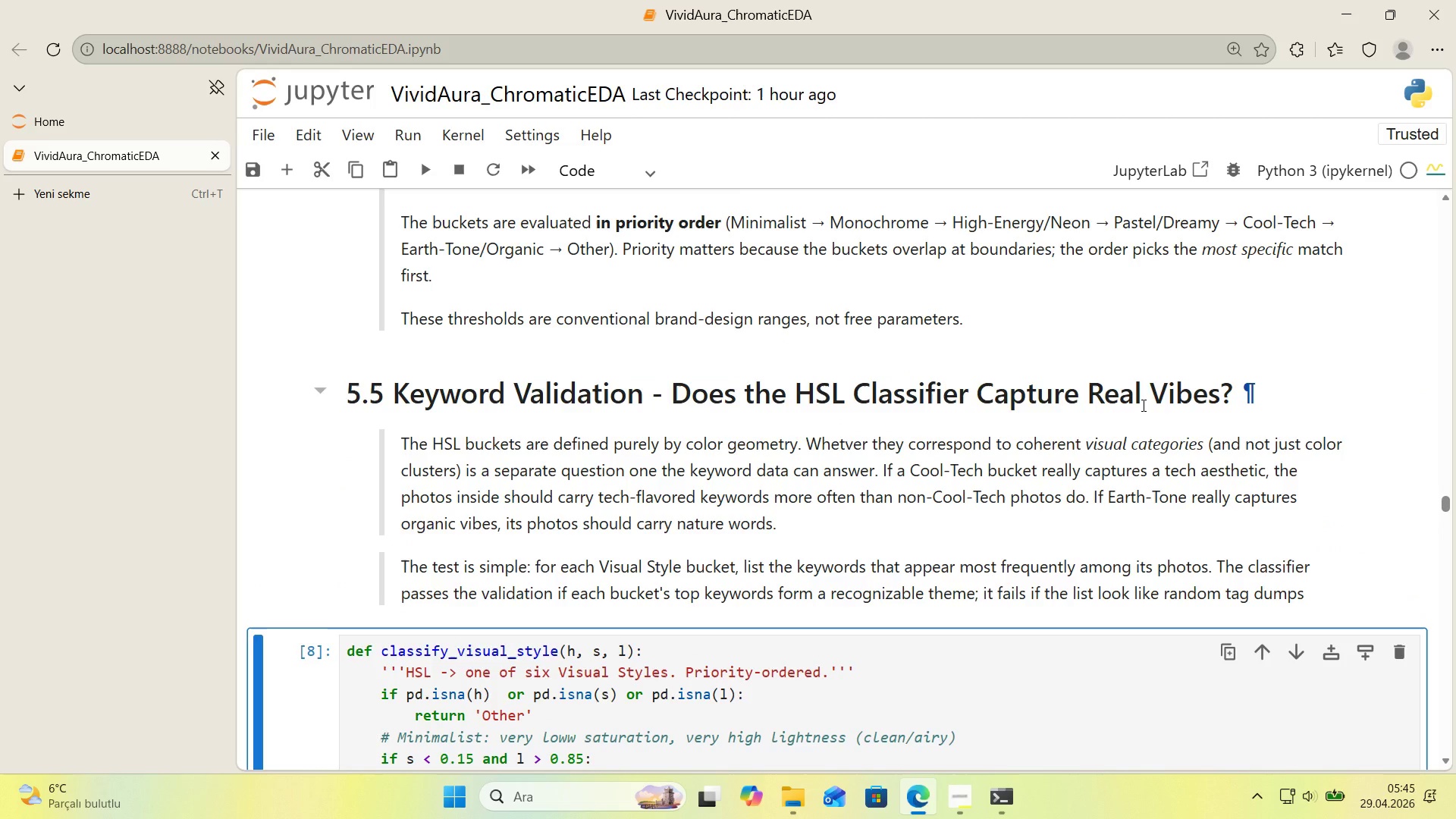 
double_click([369, 402])
 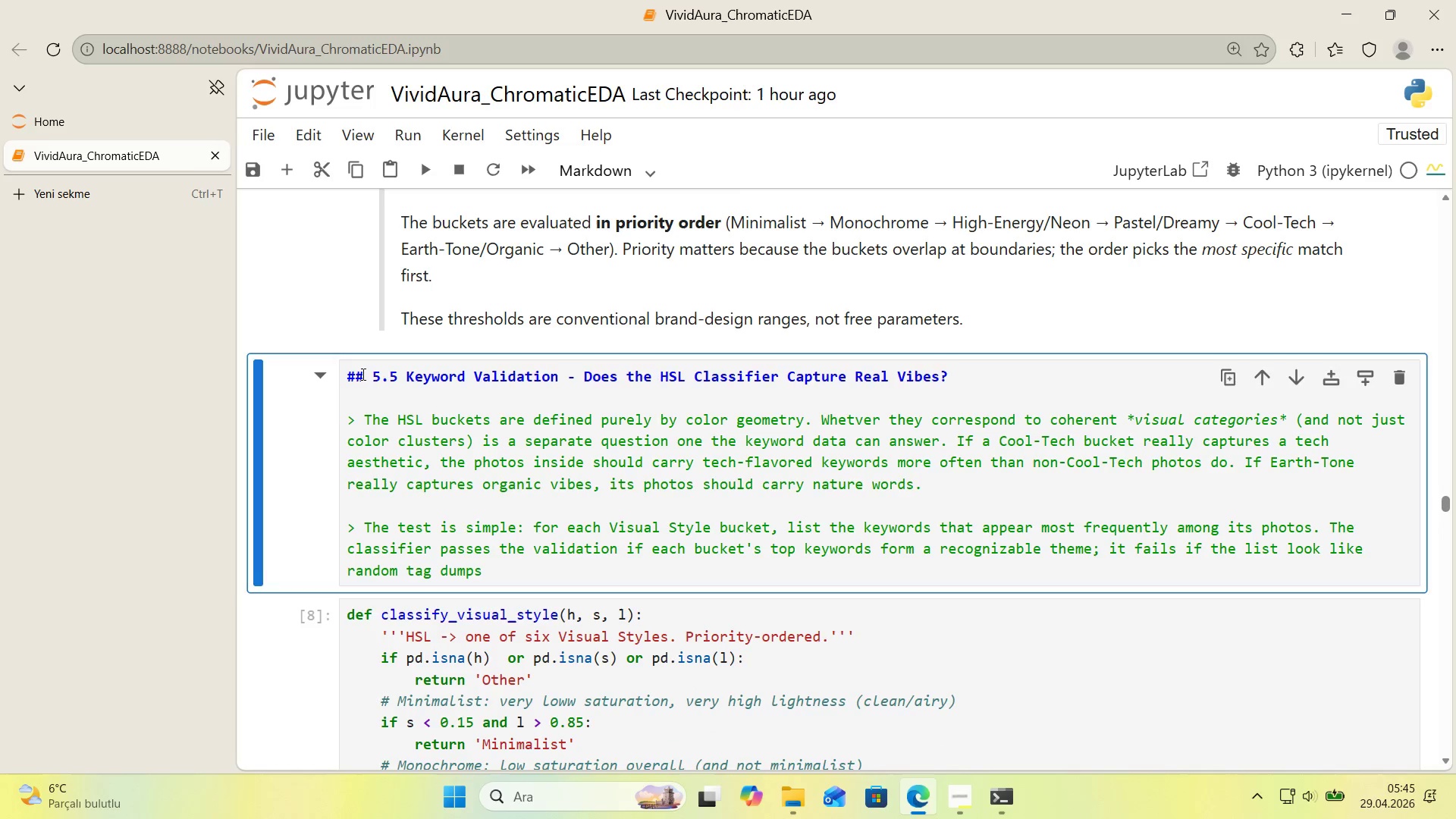 
left_click([364, 375])
 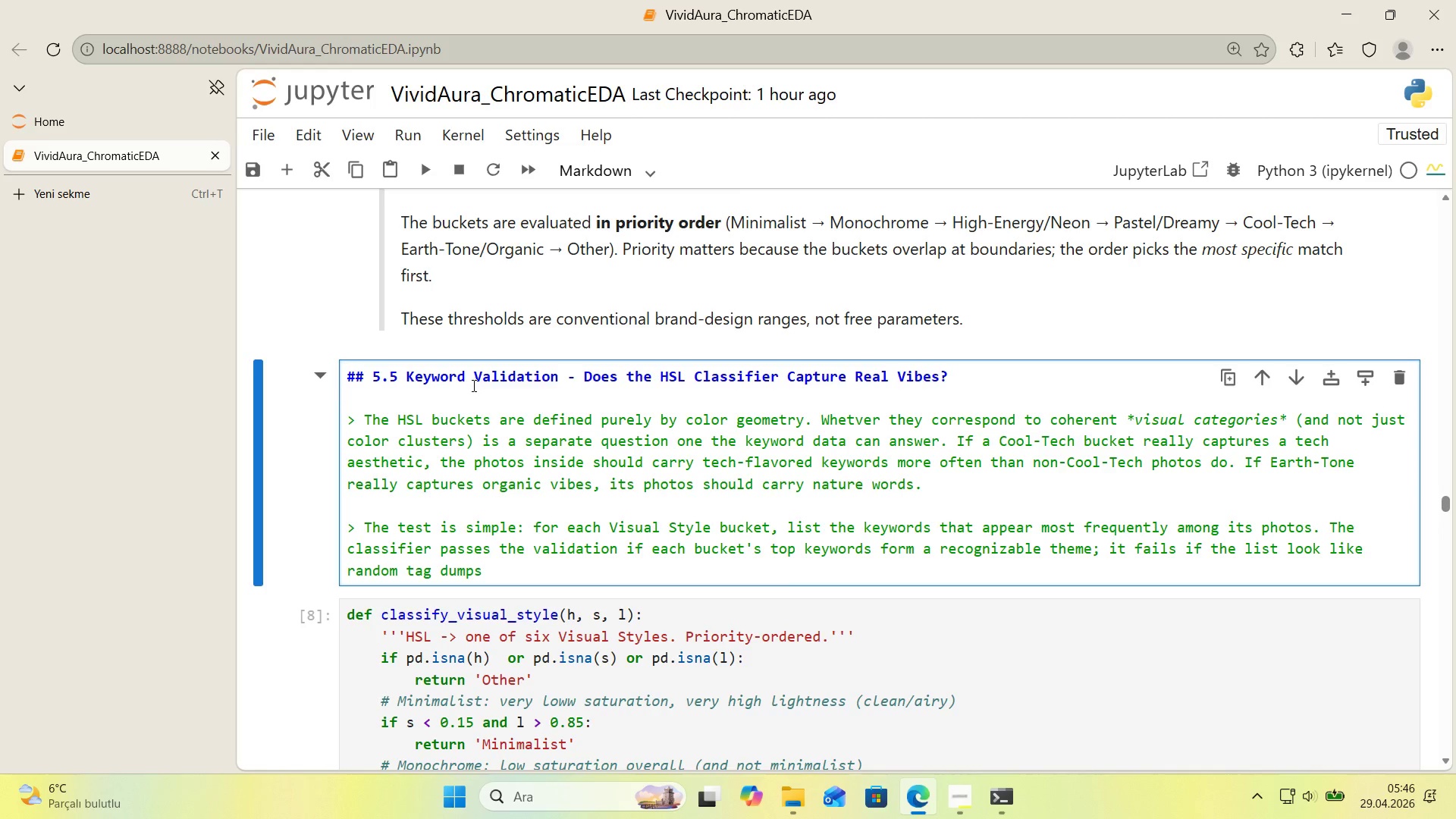 
key(Alt+Control+AltRight)
 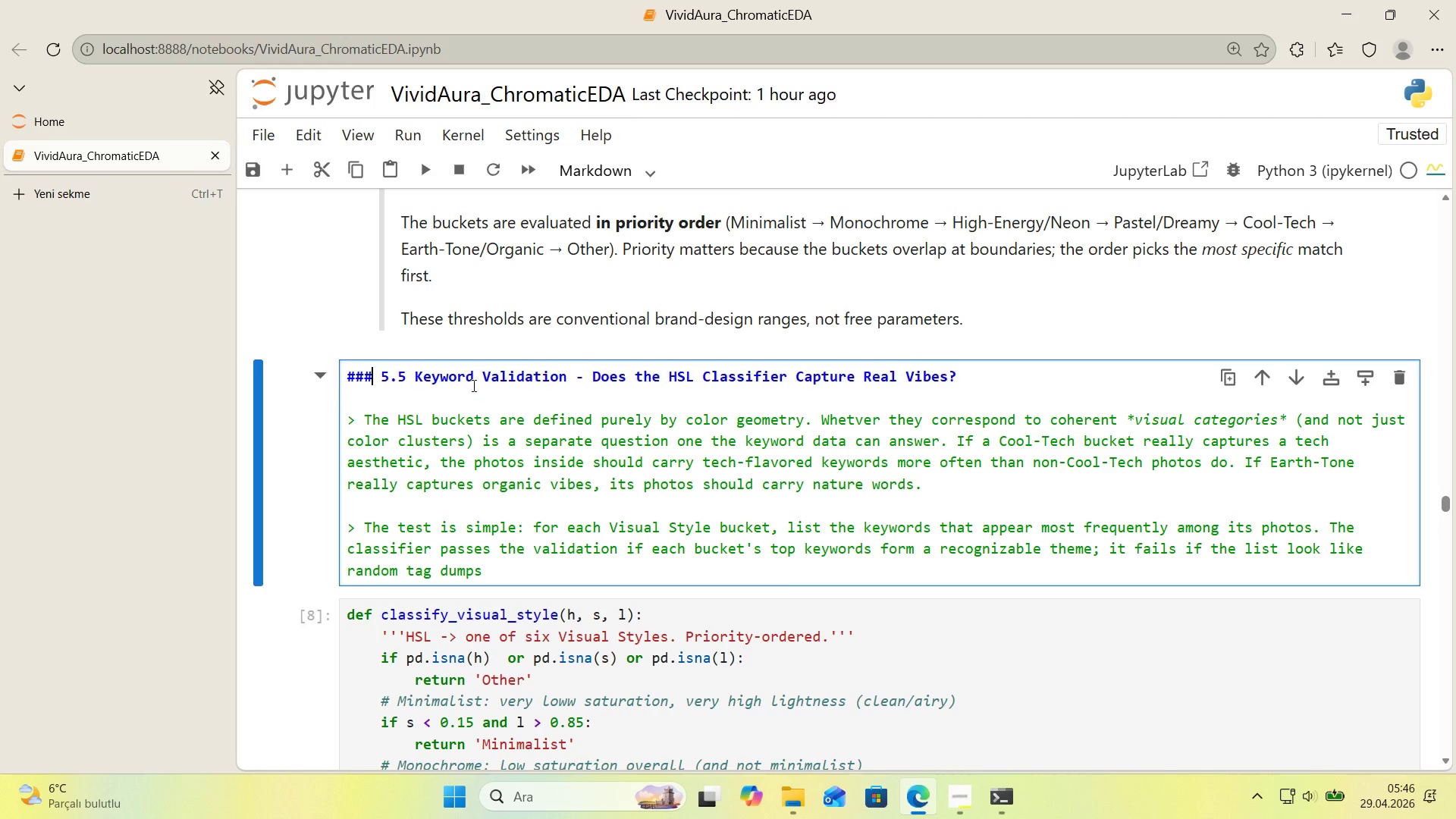 
key(Control+ControlLeft)
 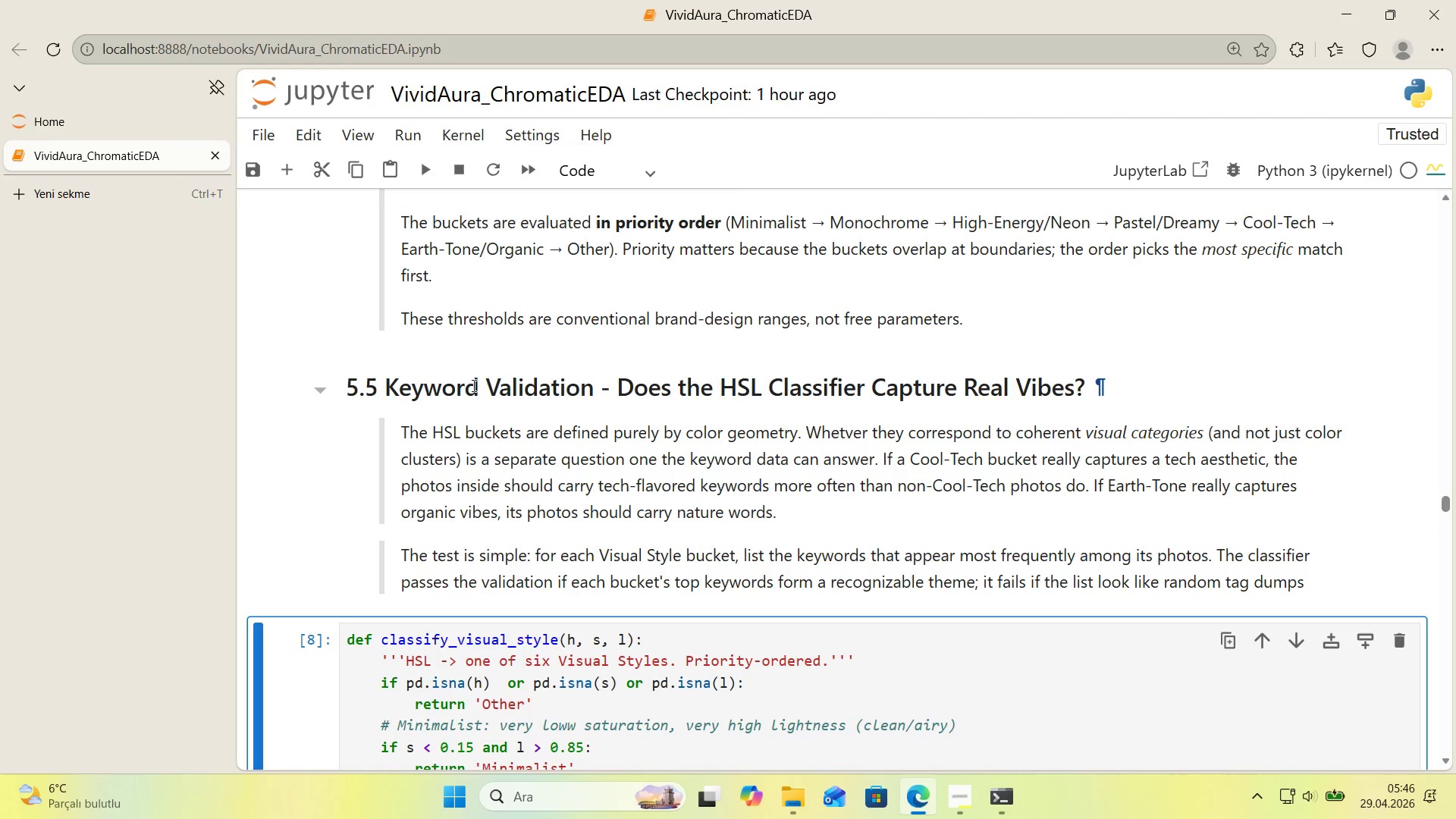 
key(Alt+Control+3)
 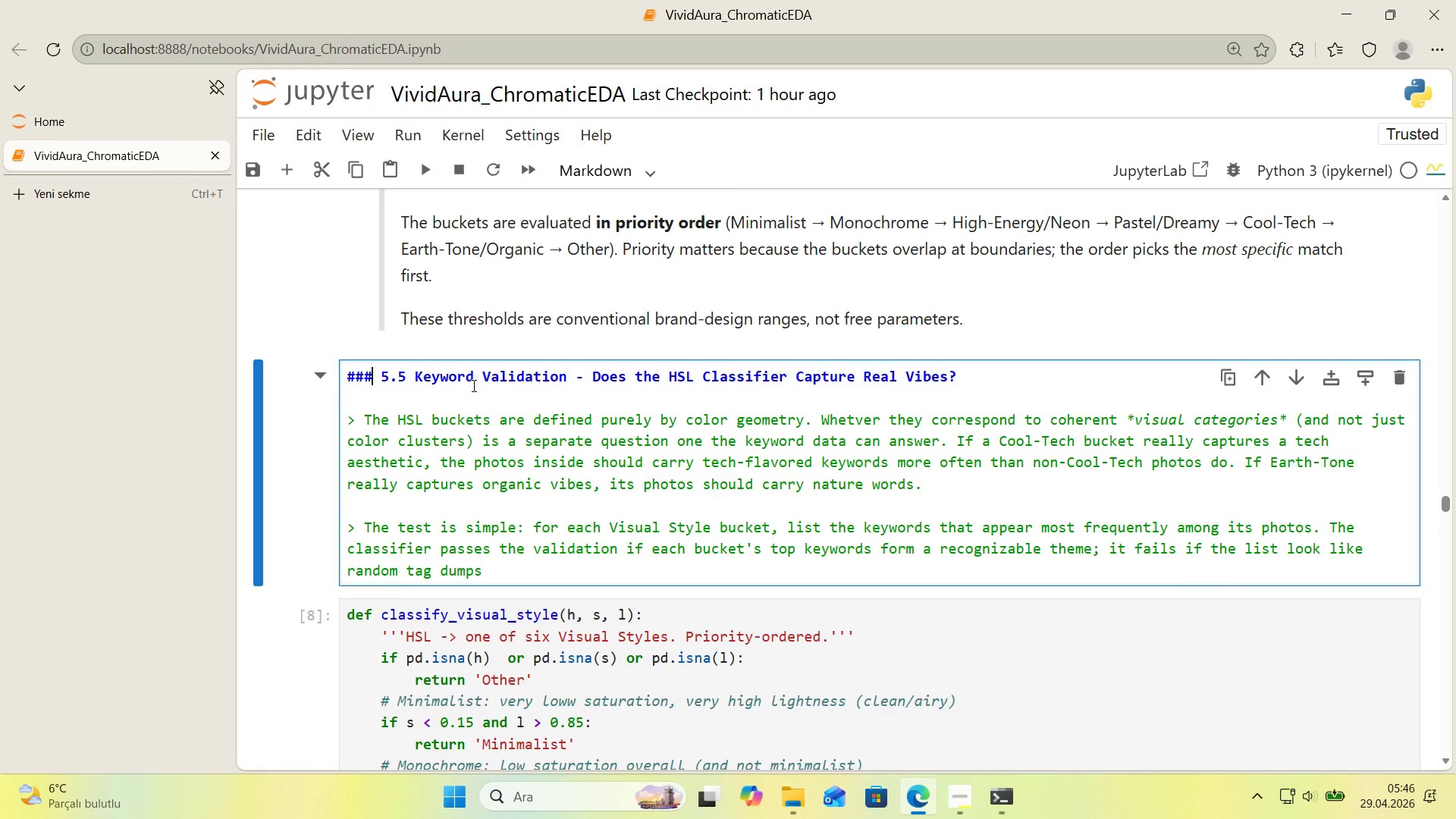 
key(Shift+Enter)
 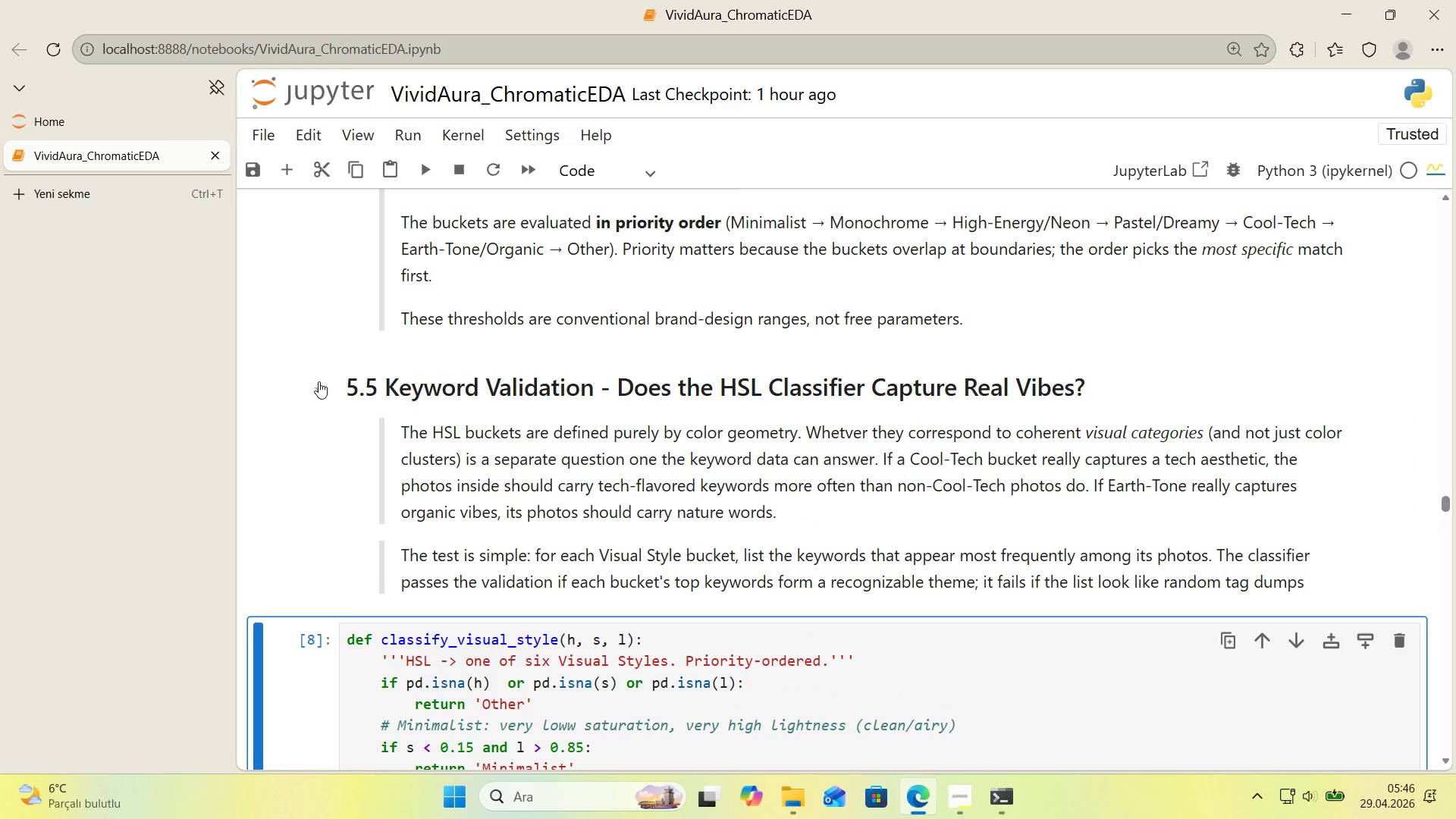 
left_click([319, 391])
 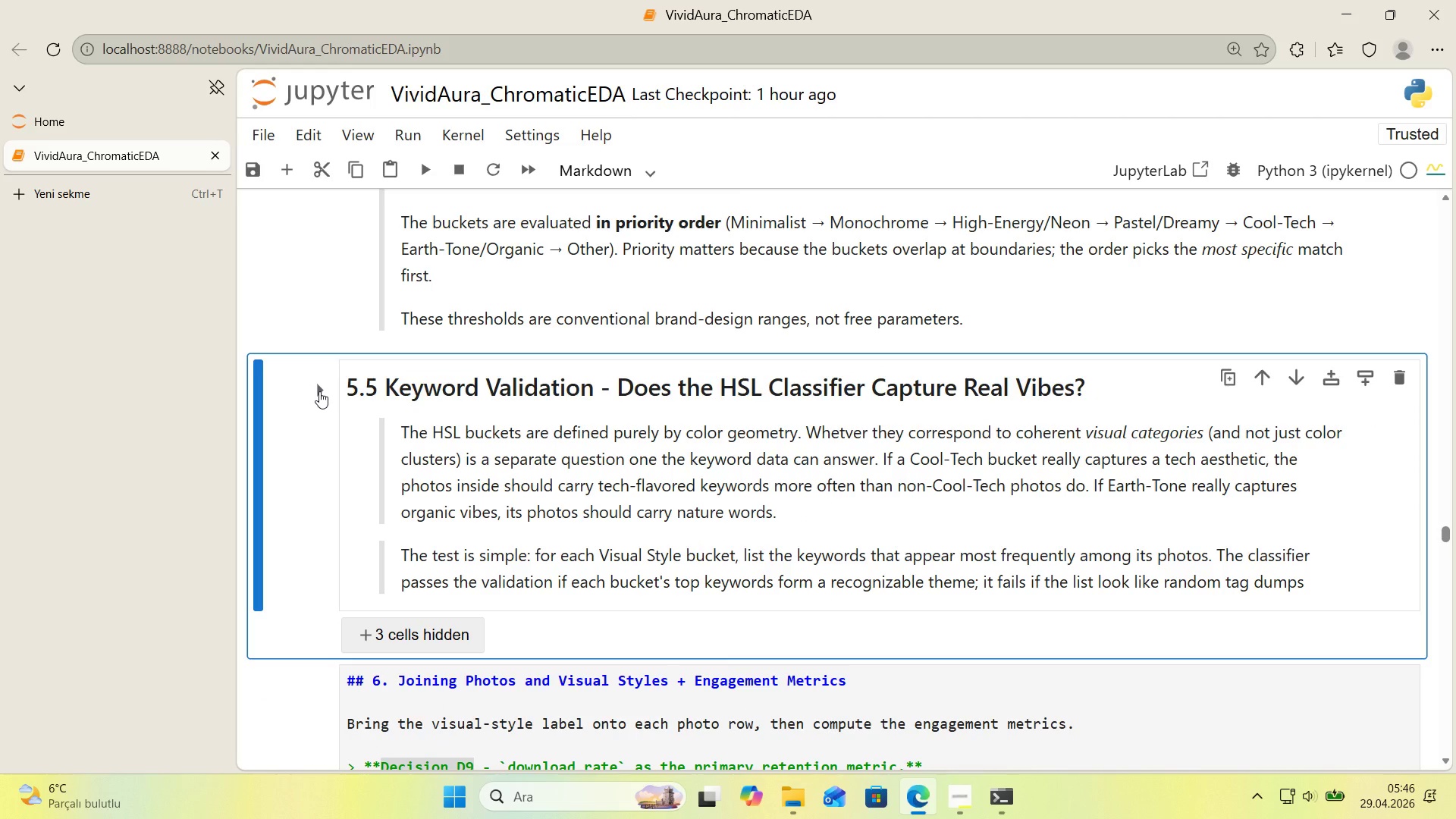 
left_click([319, 391])
 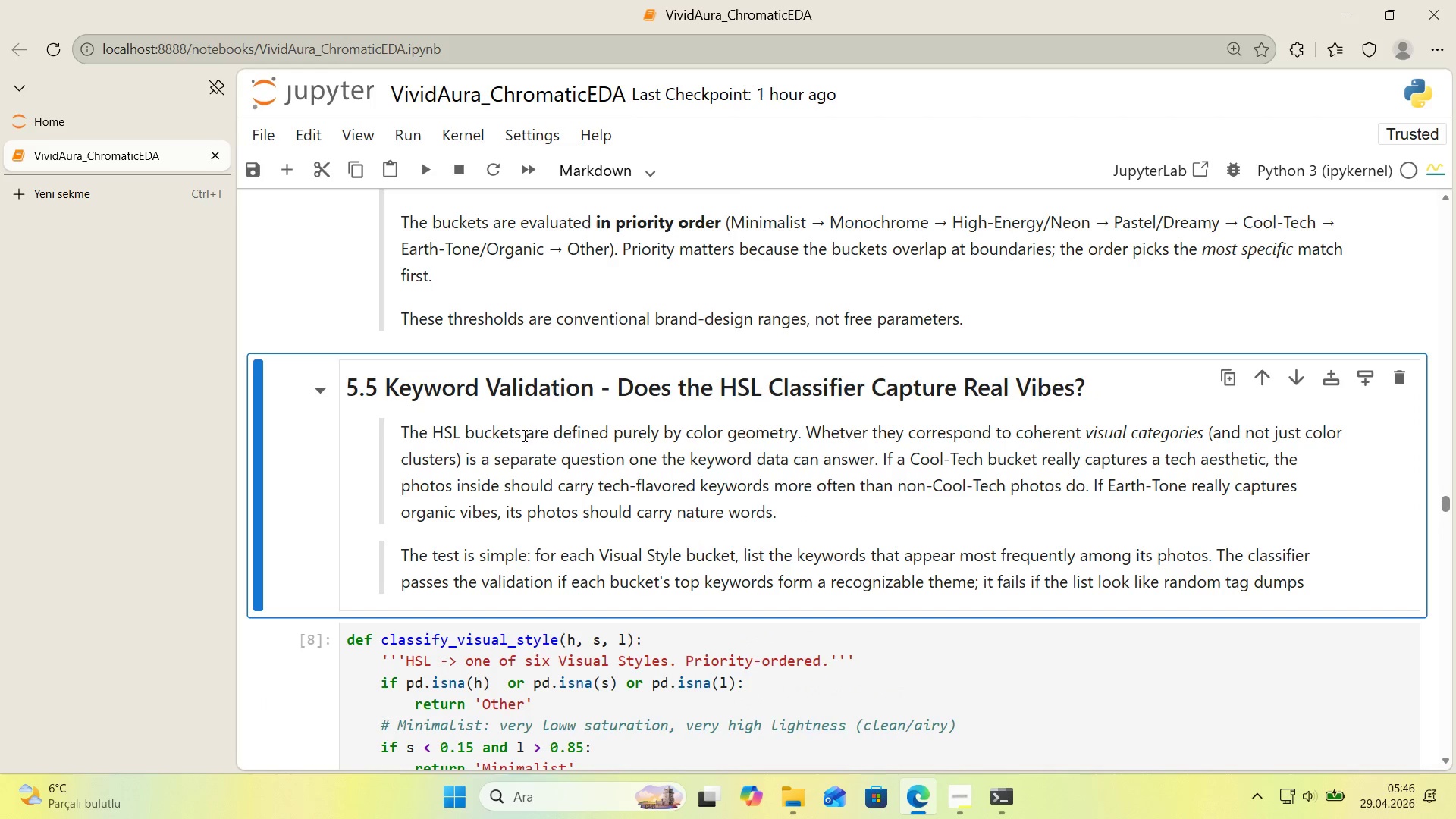 
scroll: coordinate [581, 448], scroll_direction: down, amount: 3.0
 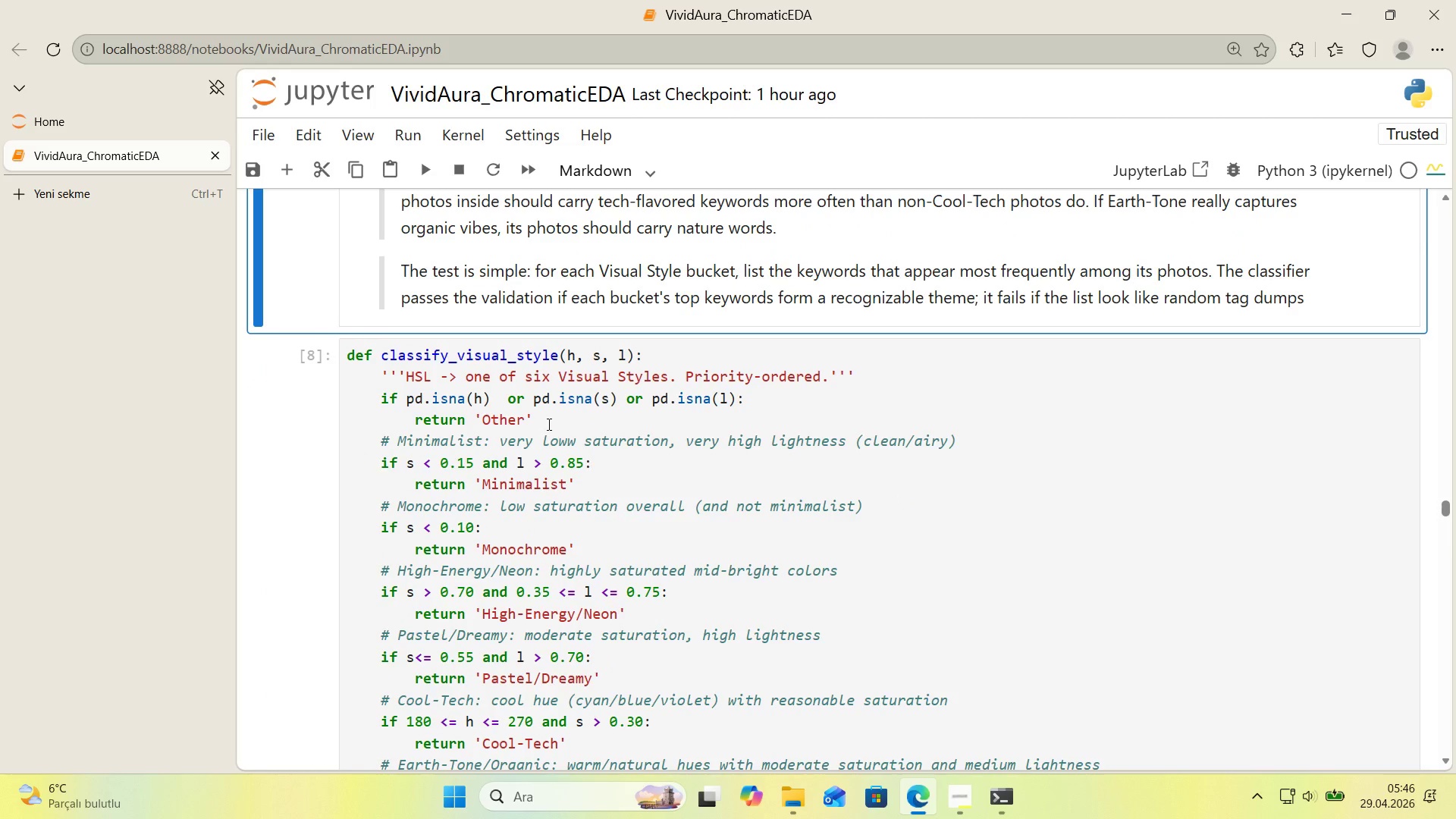 
scroll: coordinate [548, 421], scroll_direction: up, amount: 2.0
 